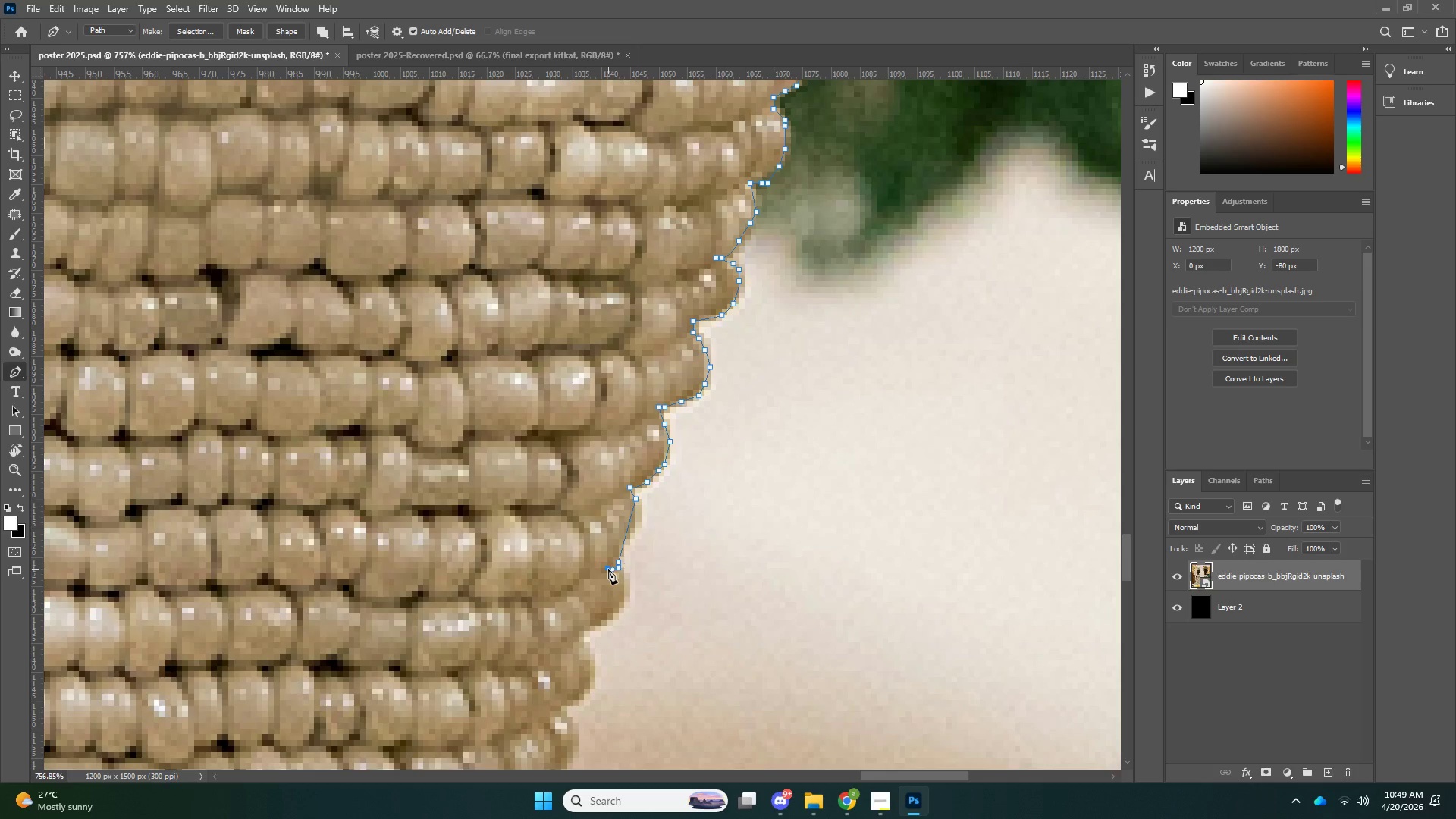 
triple_click([608, 569])
 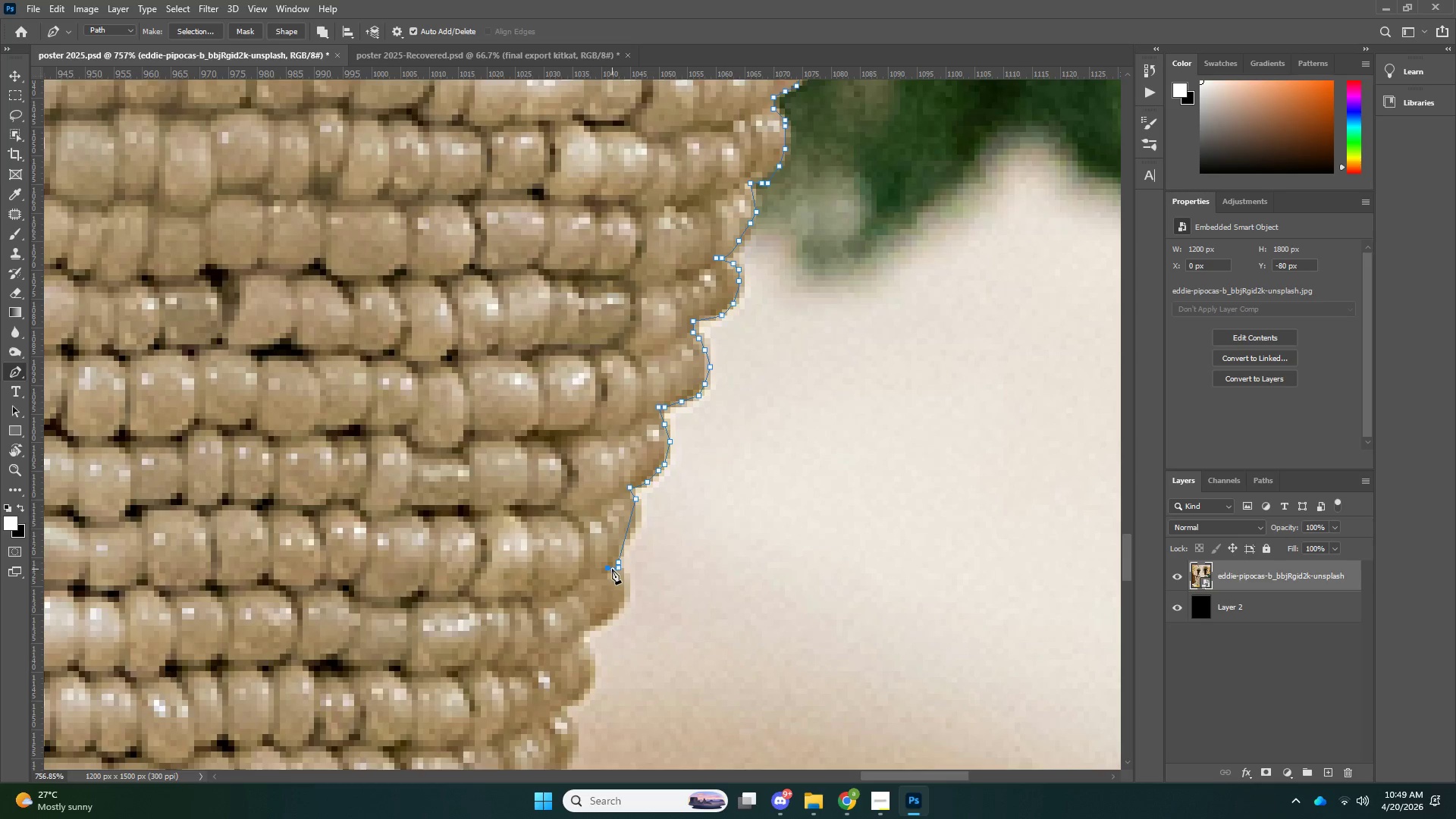 
scroll: coordinate [629, 551], scroll_direction: down, amount: 7.0
 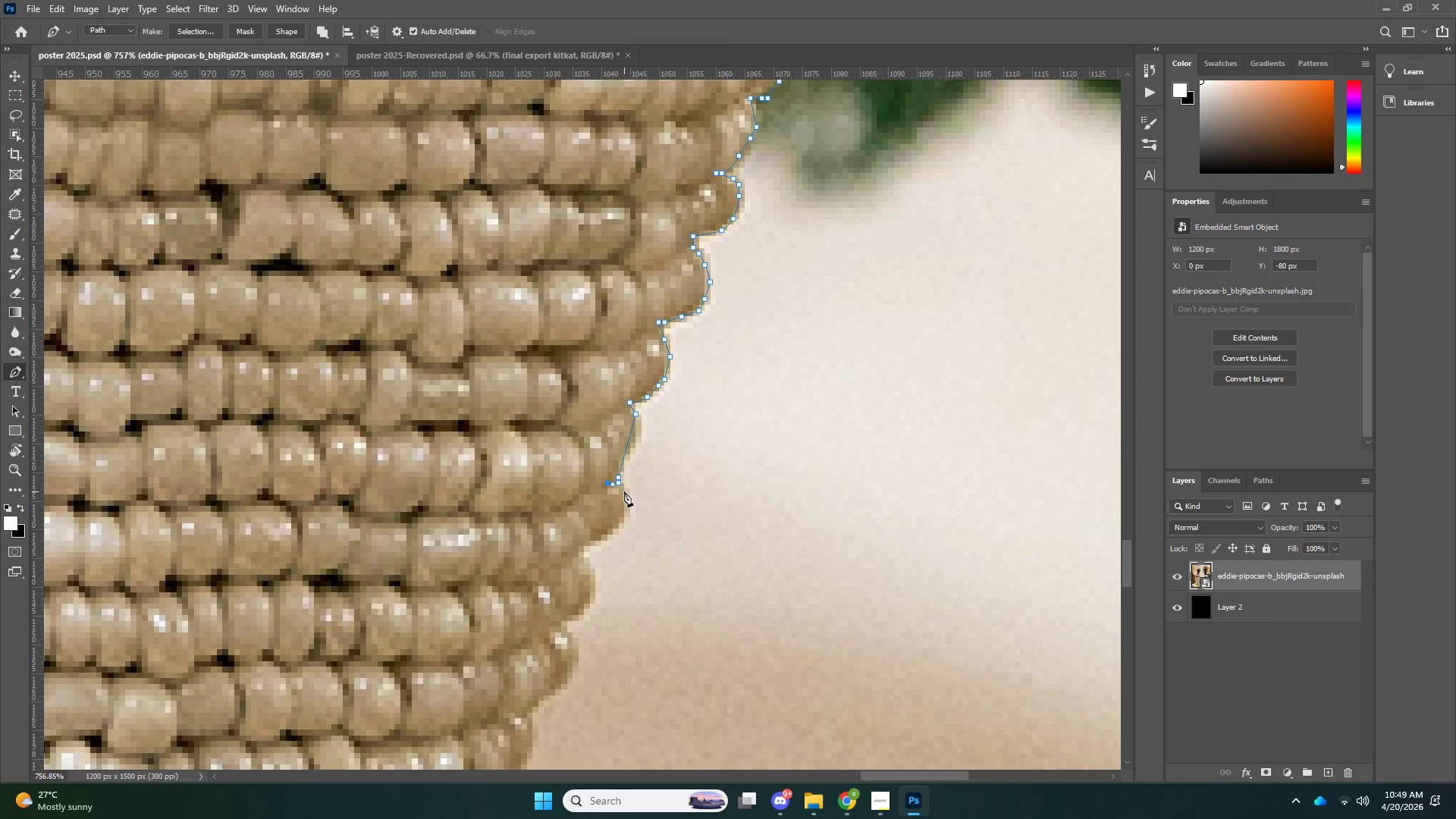 
left_click([624, 490])
 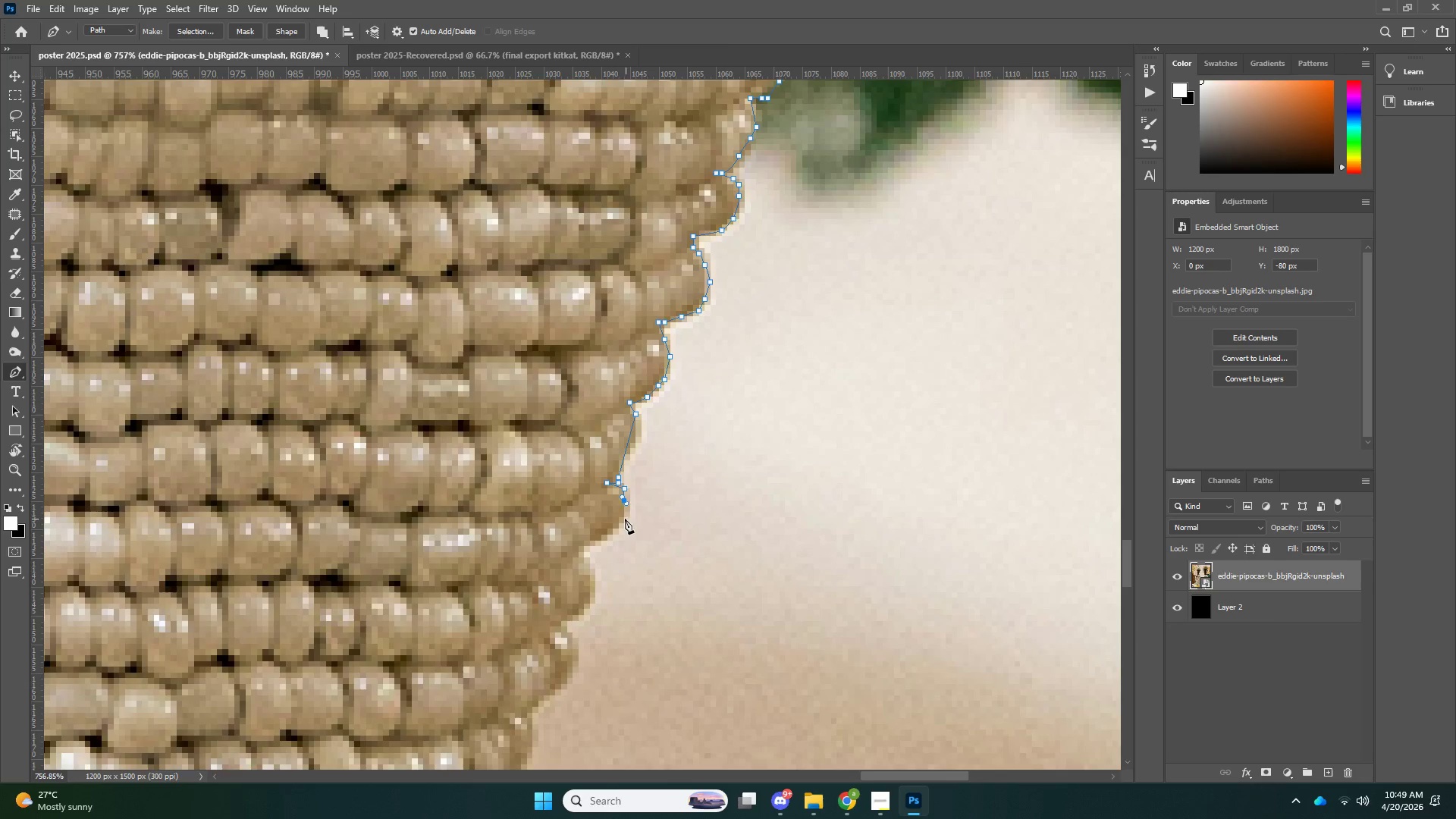 
triple_click([624, 522])
 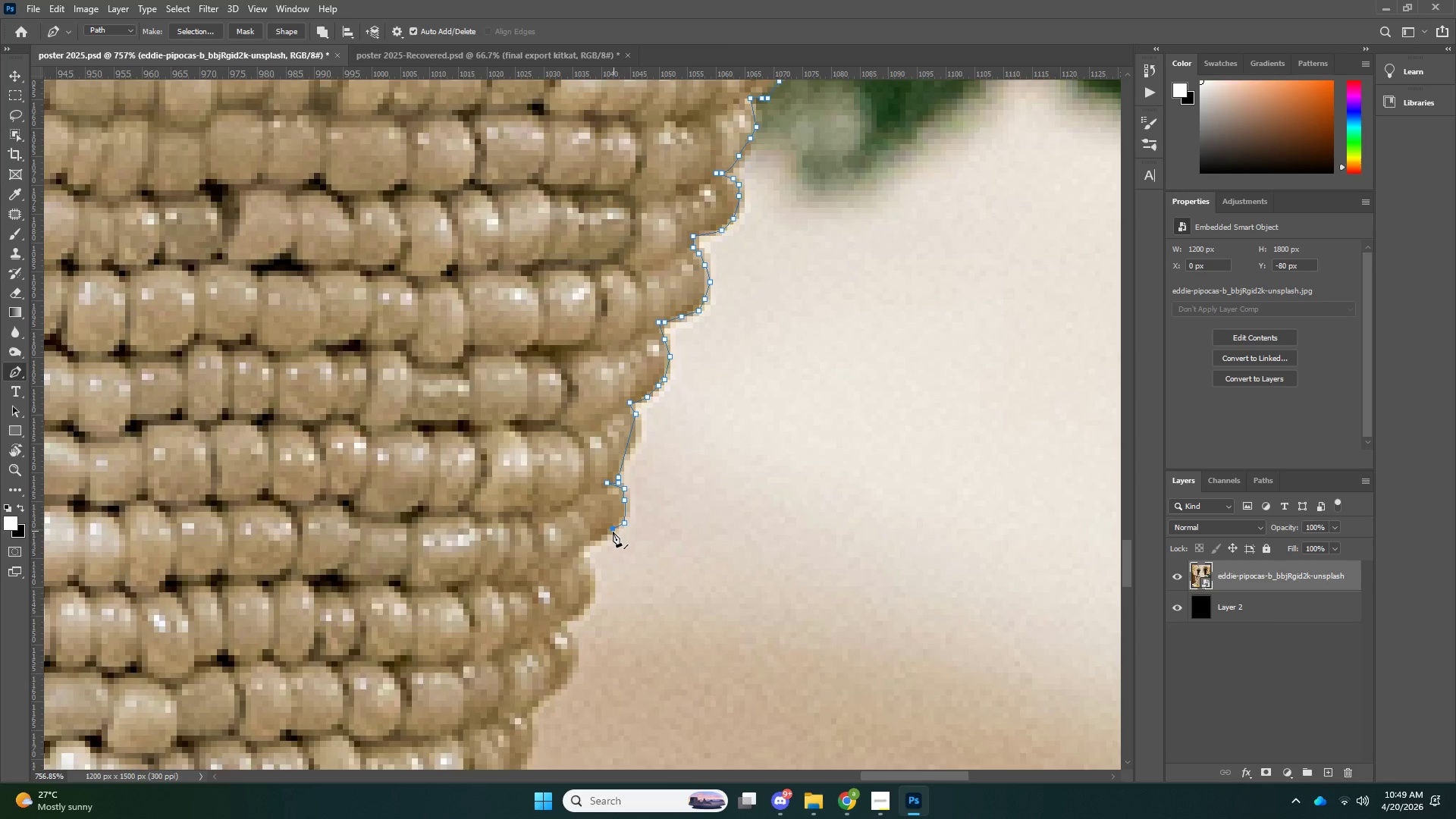 
double_click([607, 535])
 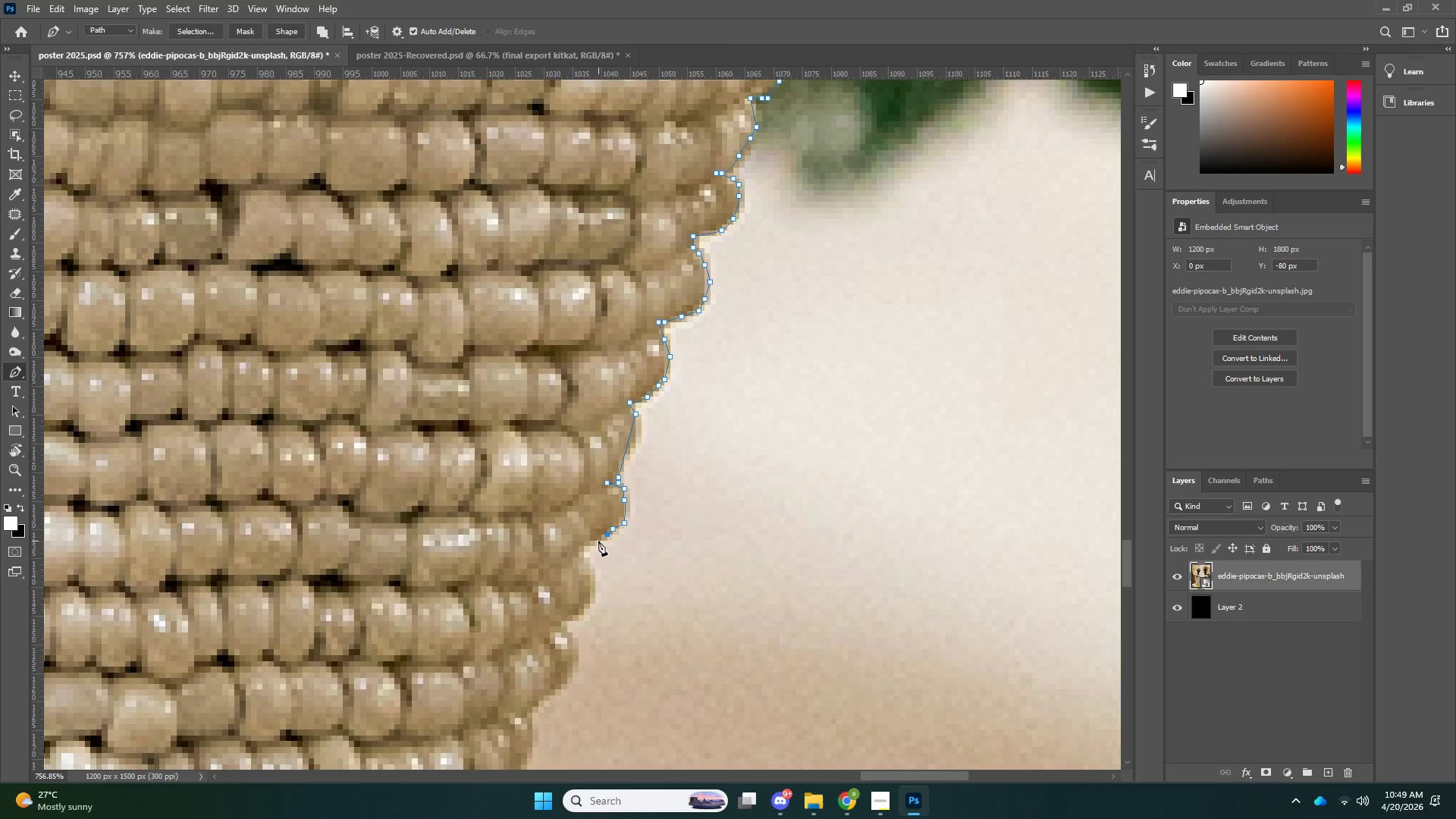 
triple_click([598, 541])
 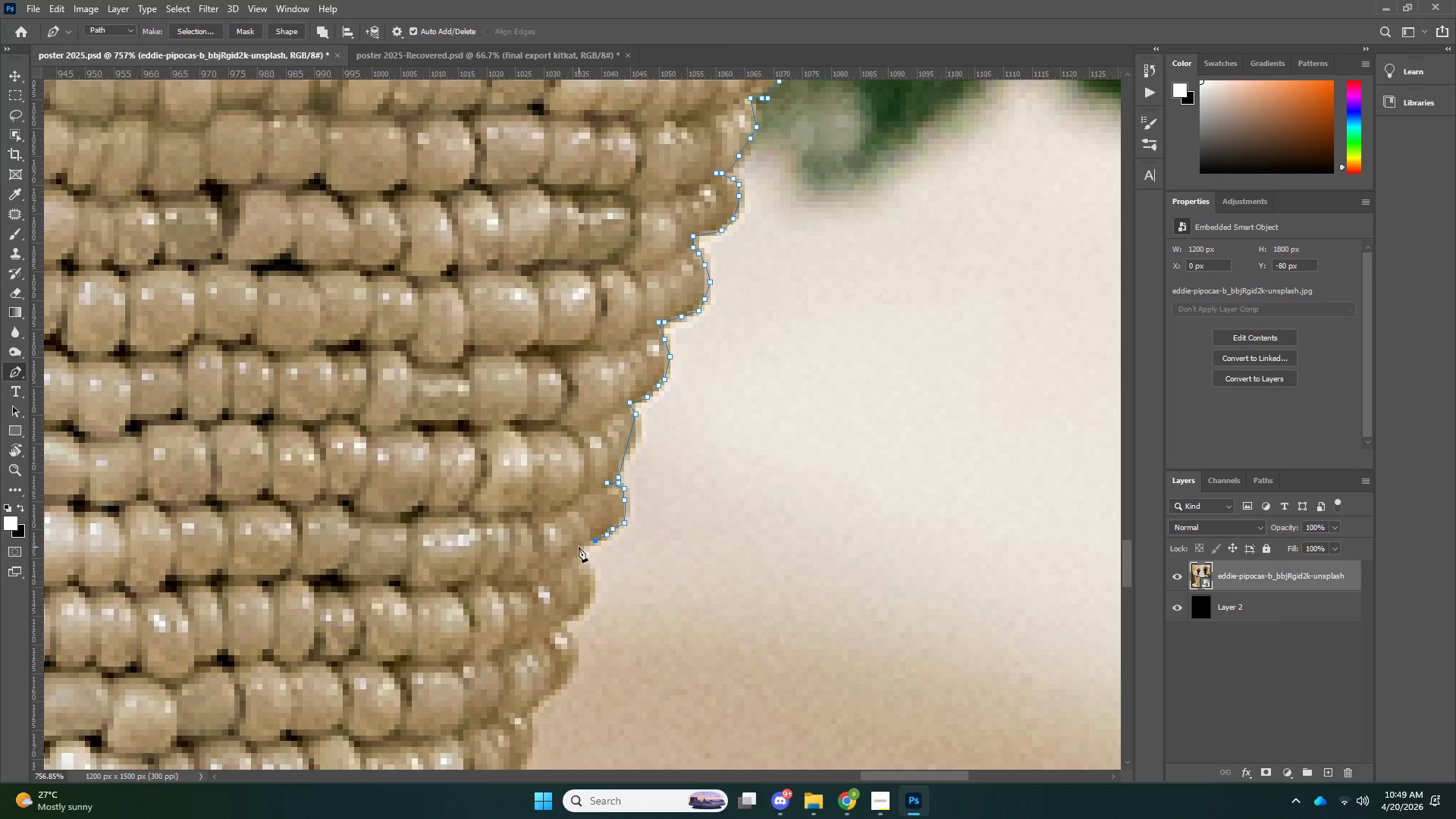 
triple_click([579, 547])
 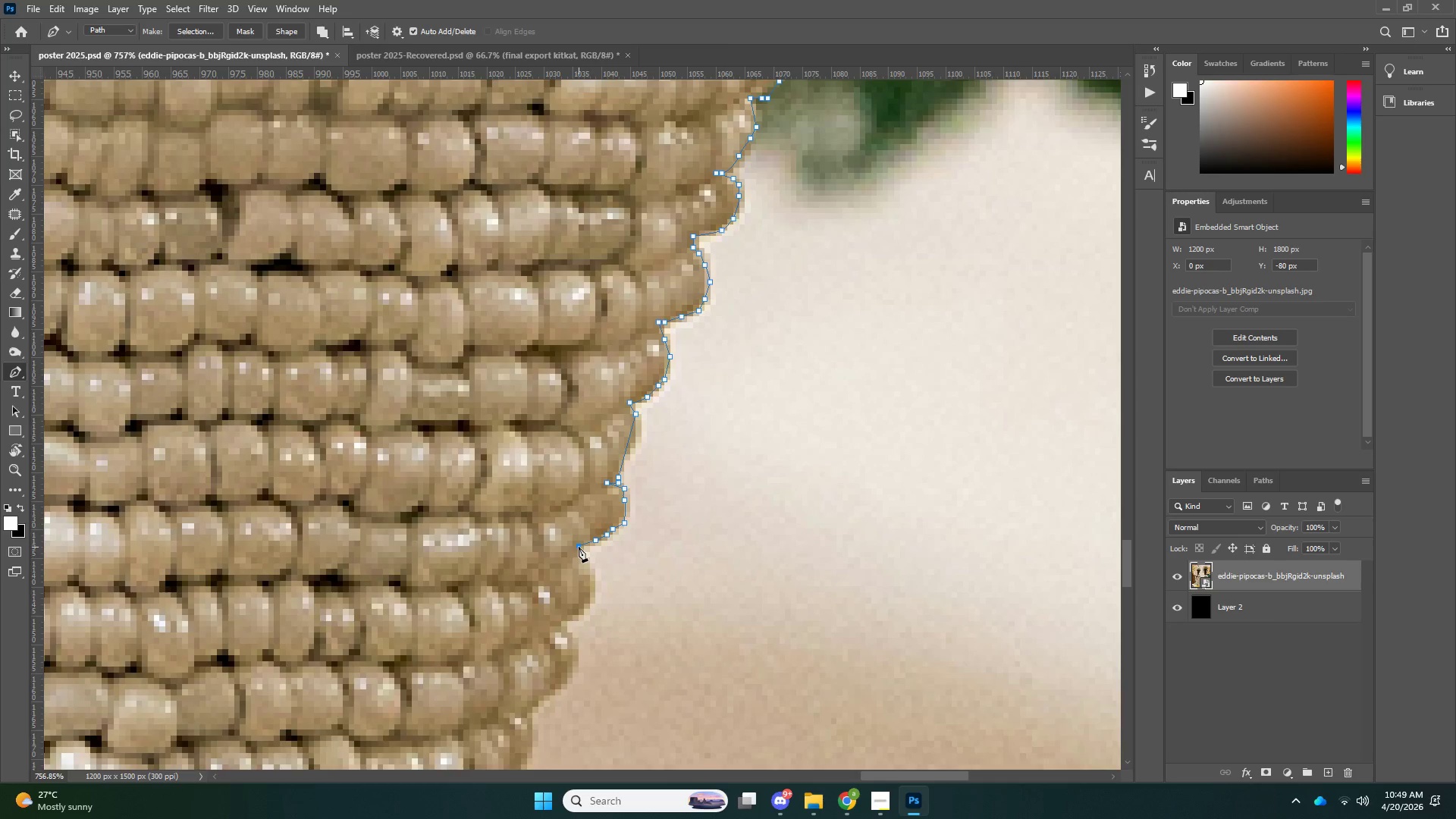 
scroll: coordinate [594, 492], scroll_direction: down, amount: 19.0
 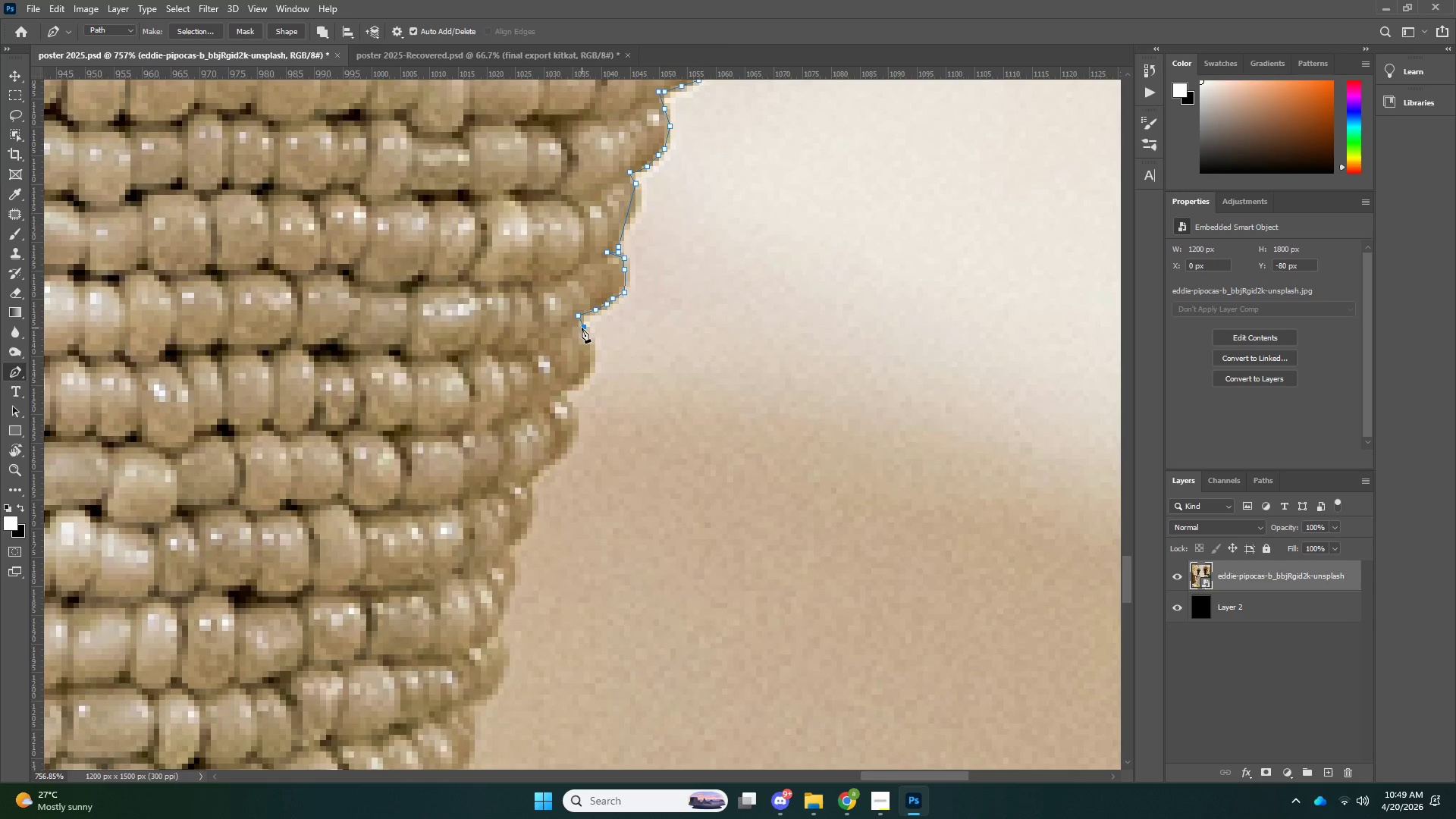 
double_click([590, 335])
 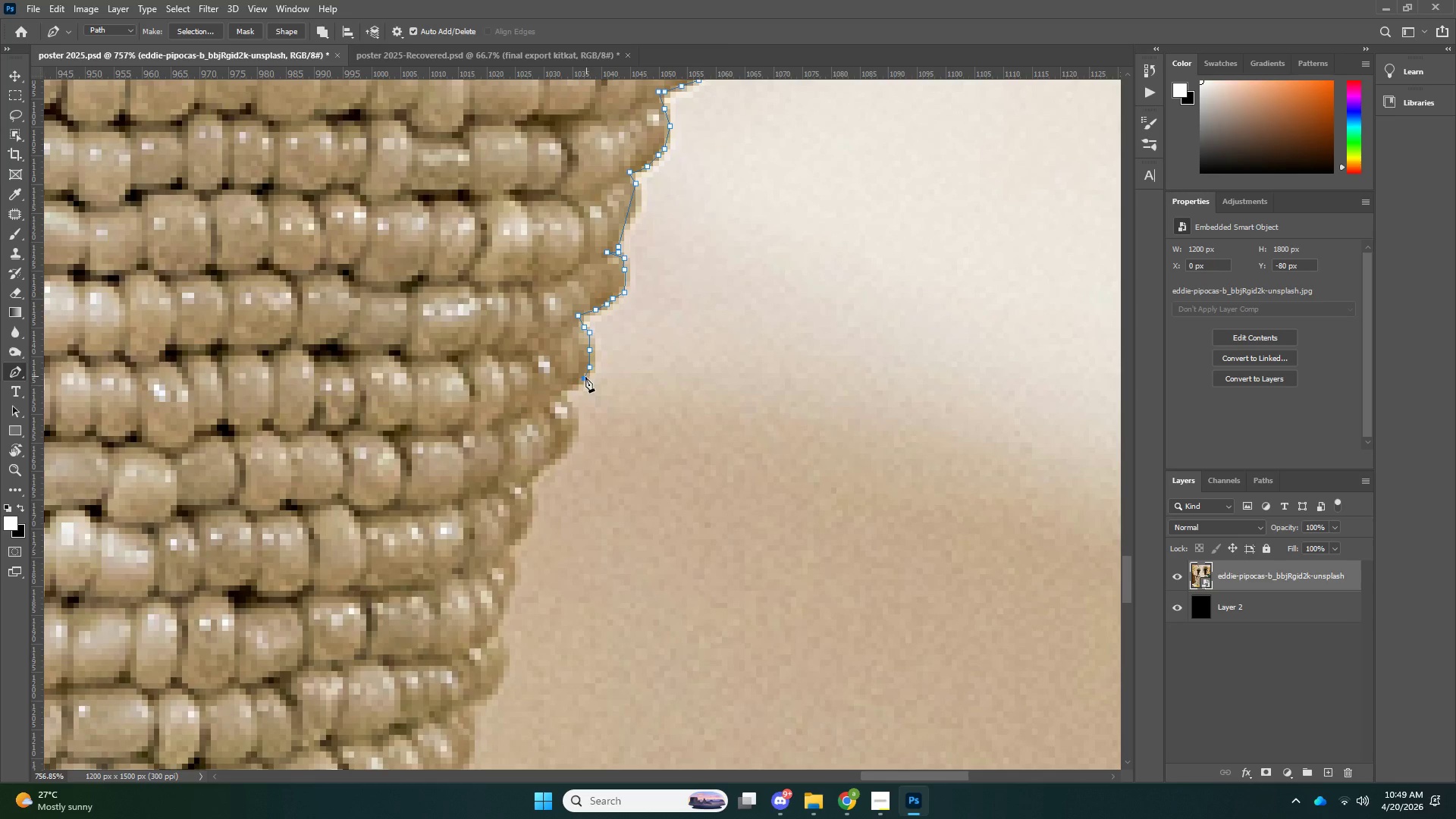 
triple_click([576, 383])
 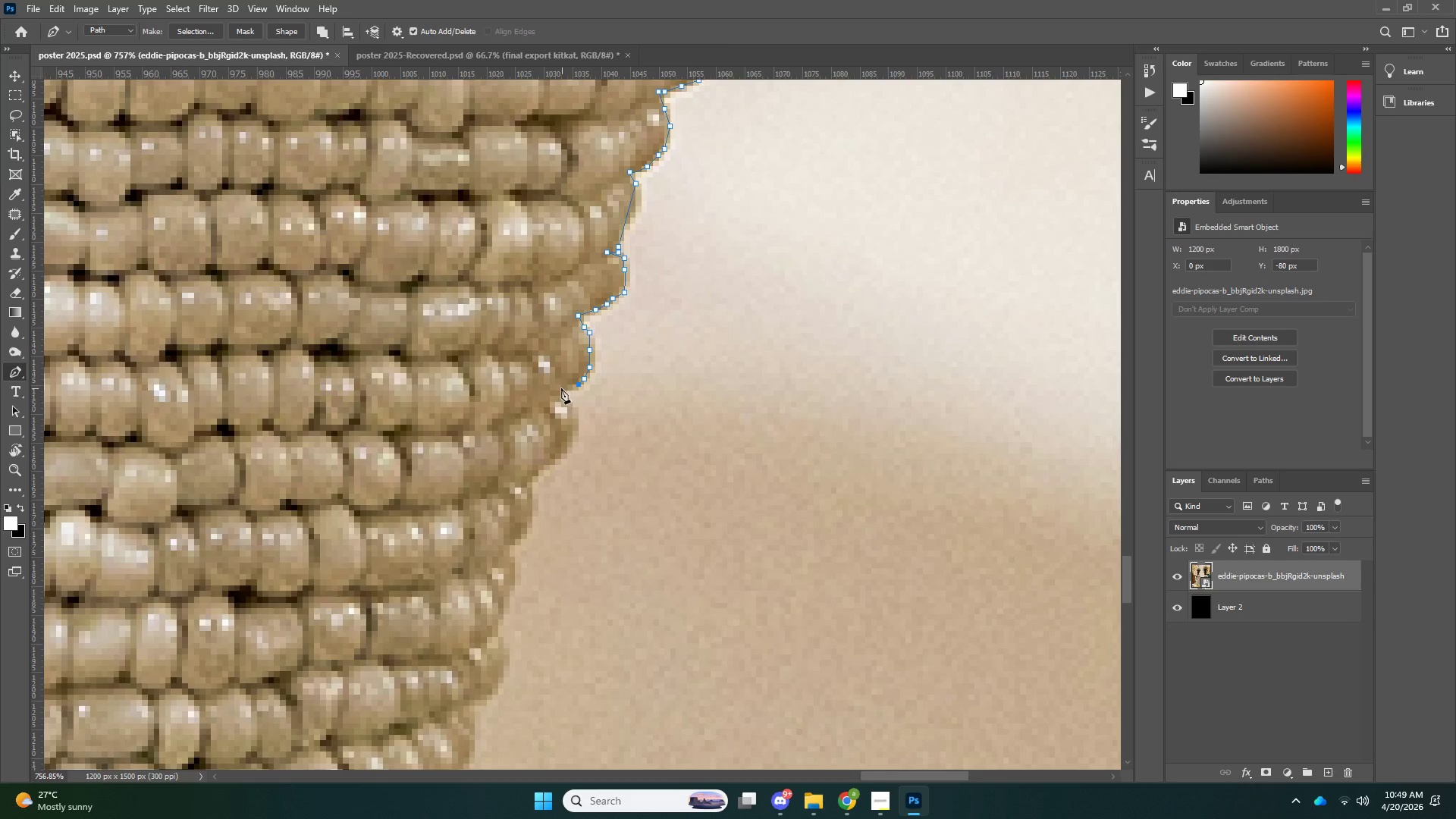 
triple_click([558, 389])
 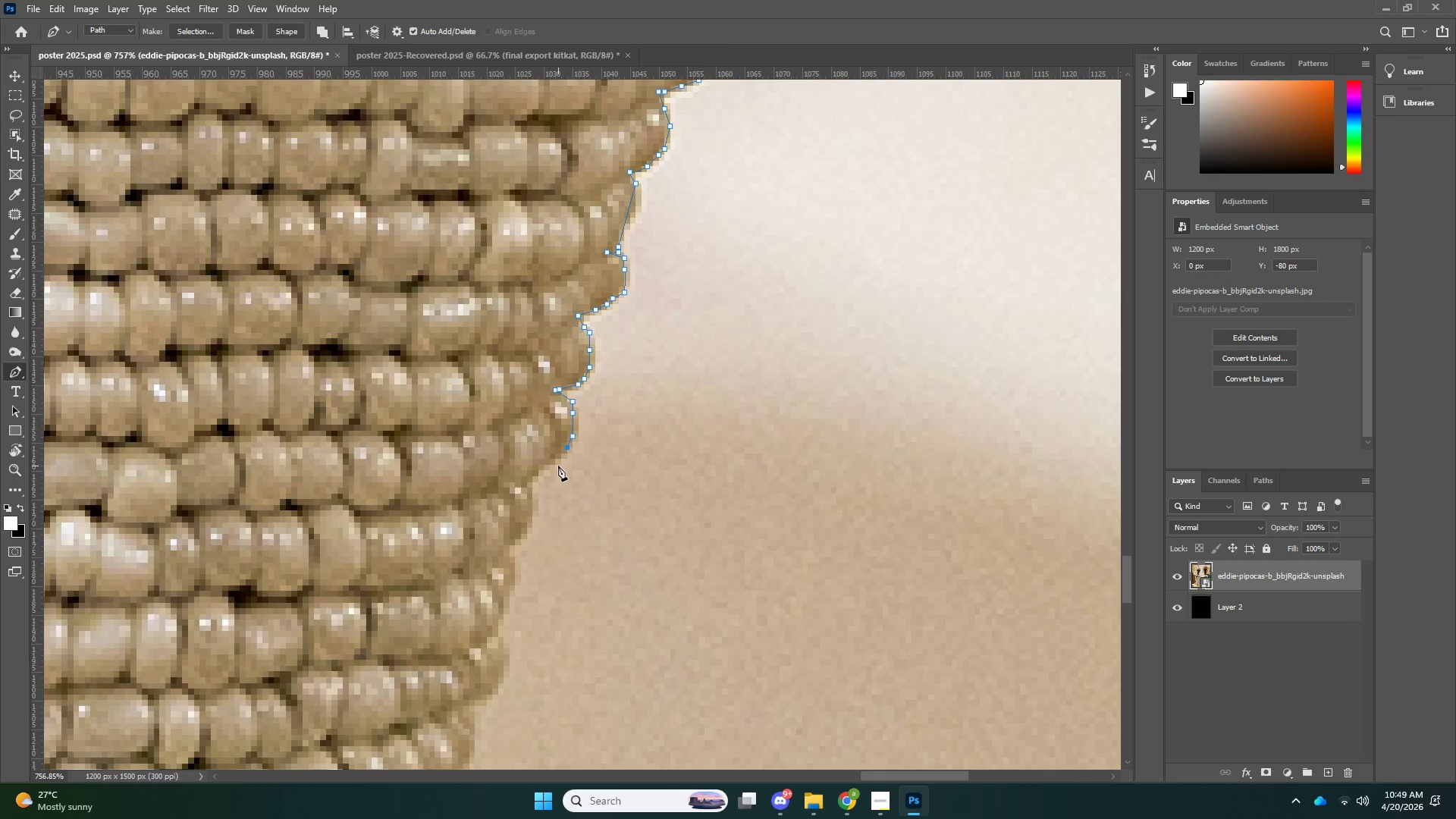 
key(Control+ControlLeft)
 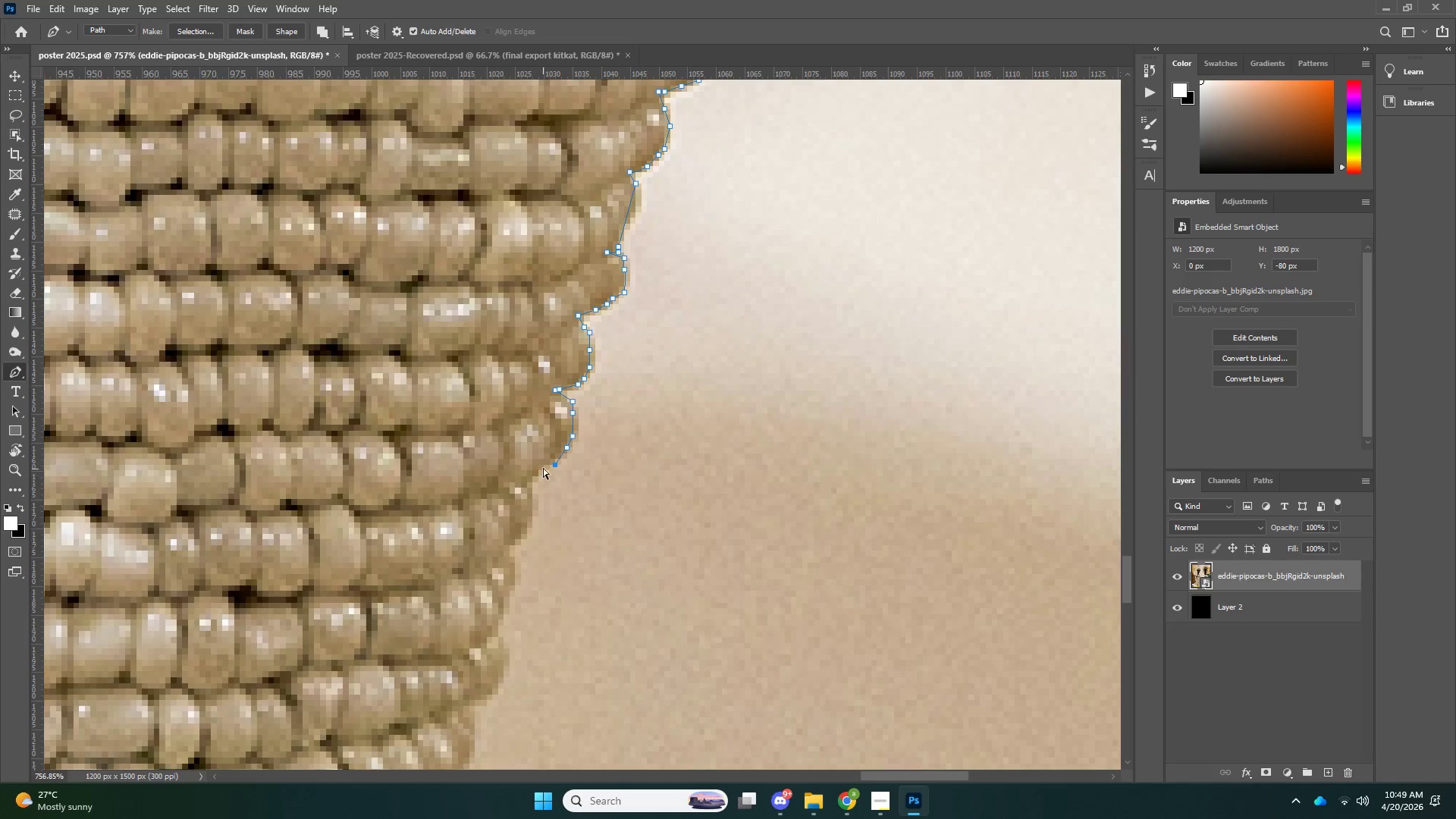 
key(Control+Z)
 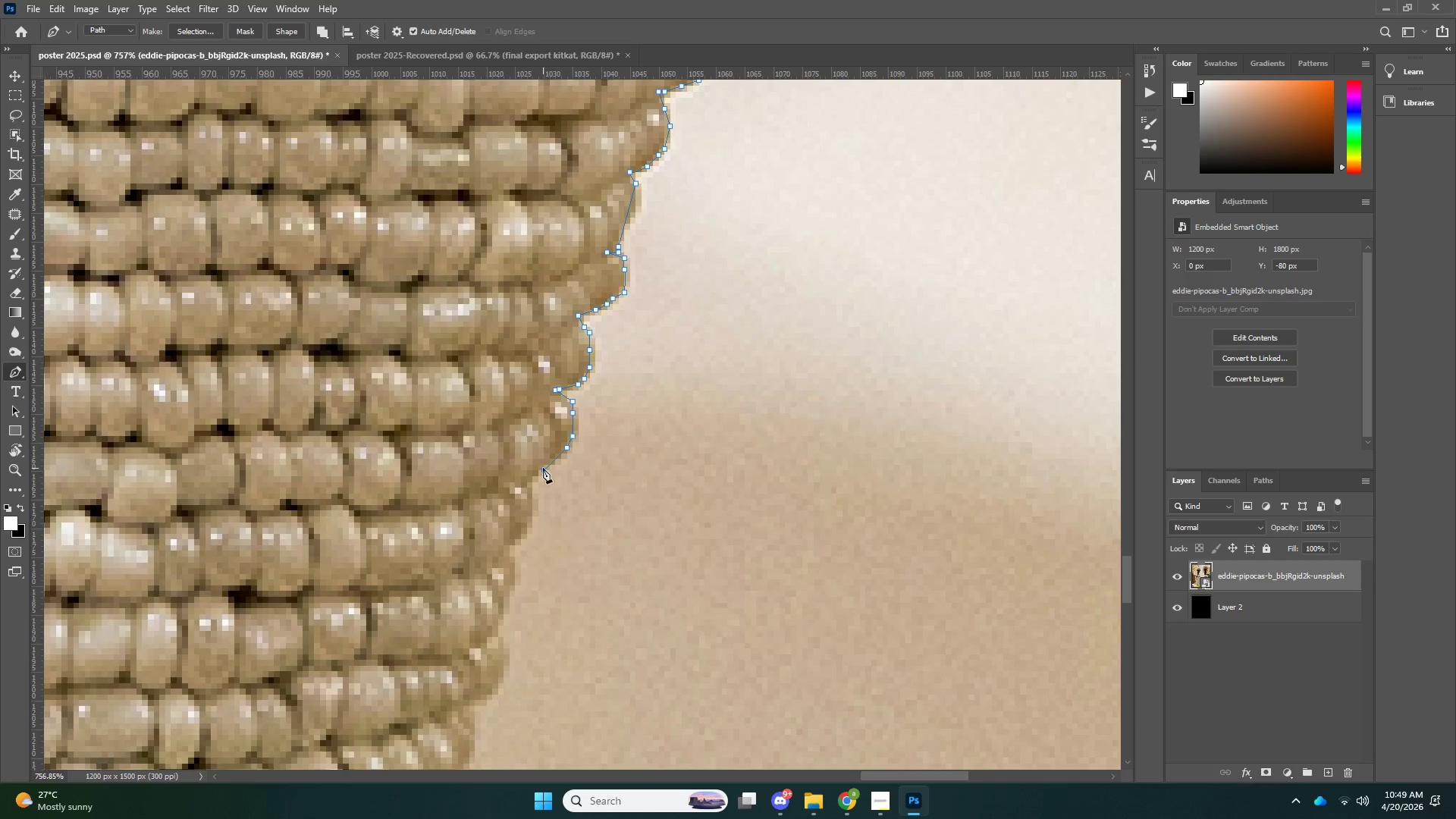 
left_click([543, 468])
 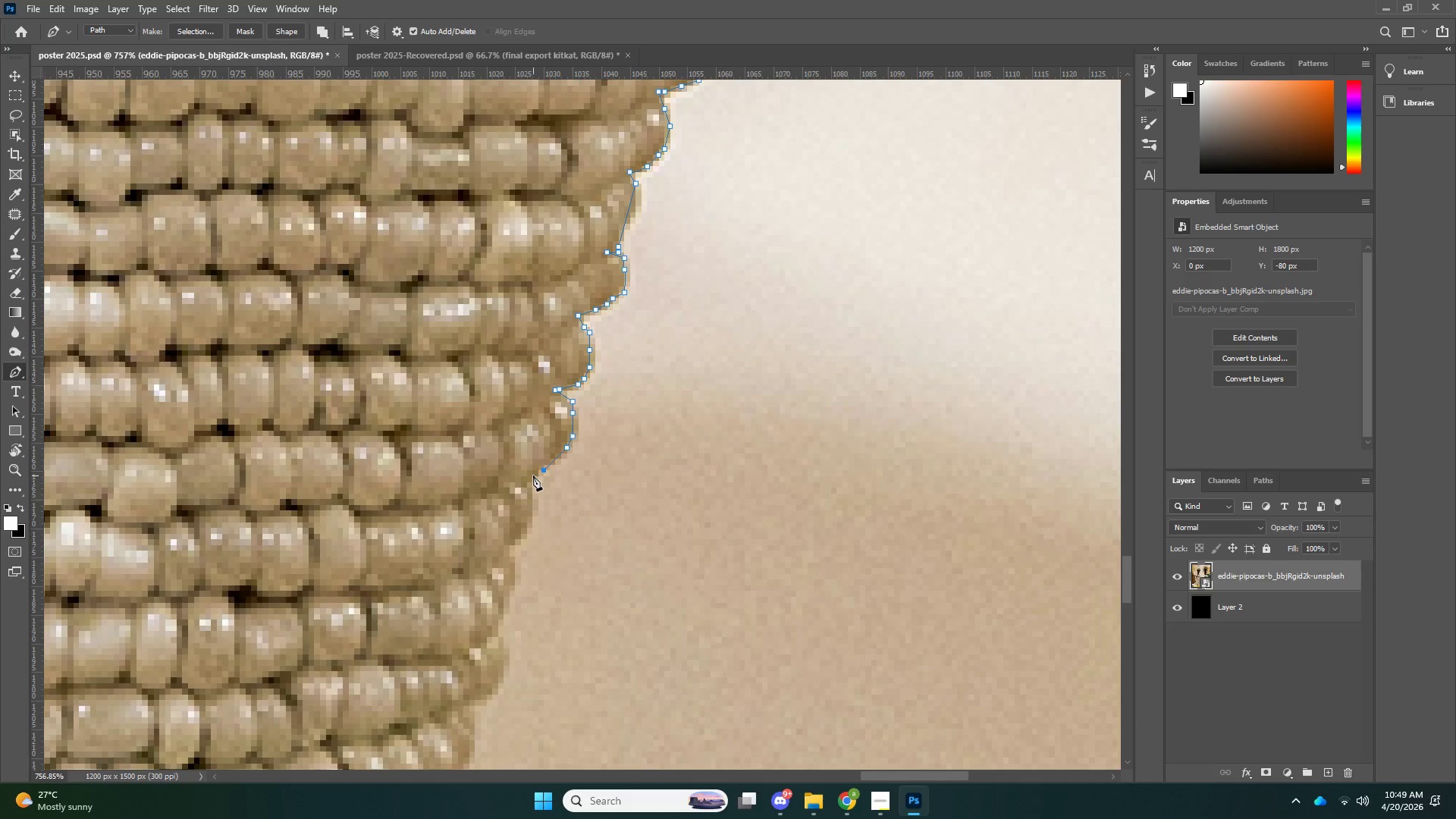 
key(Control+ControlLeft)
 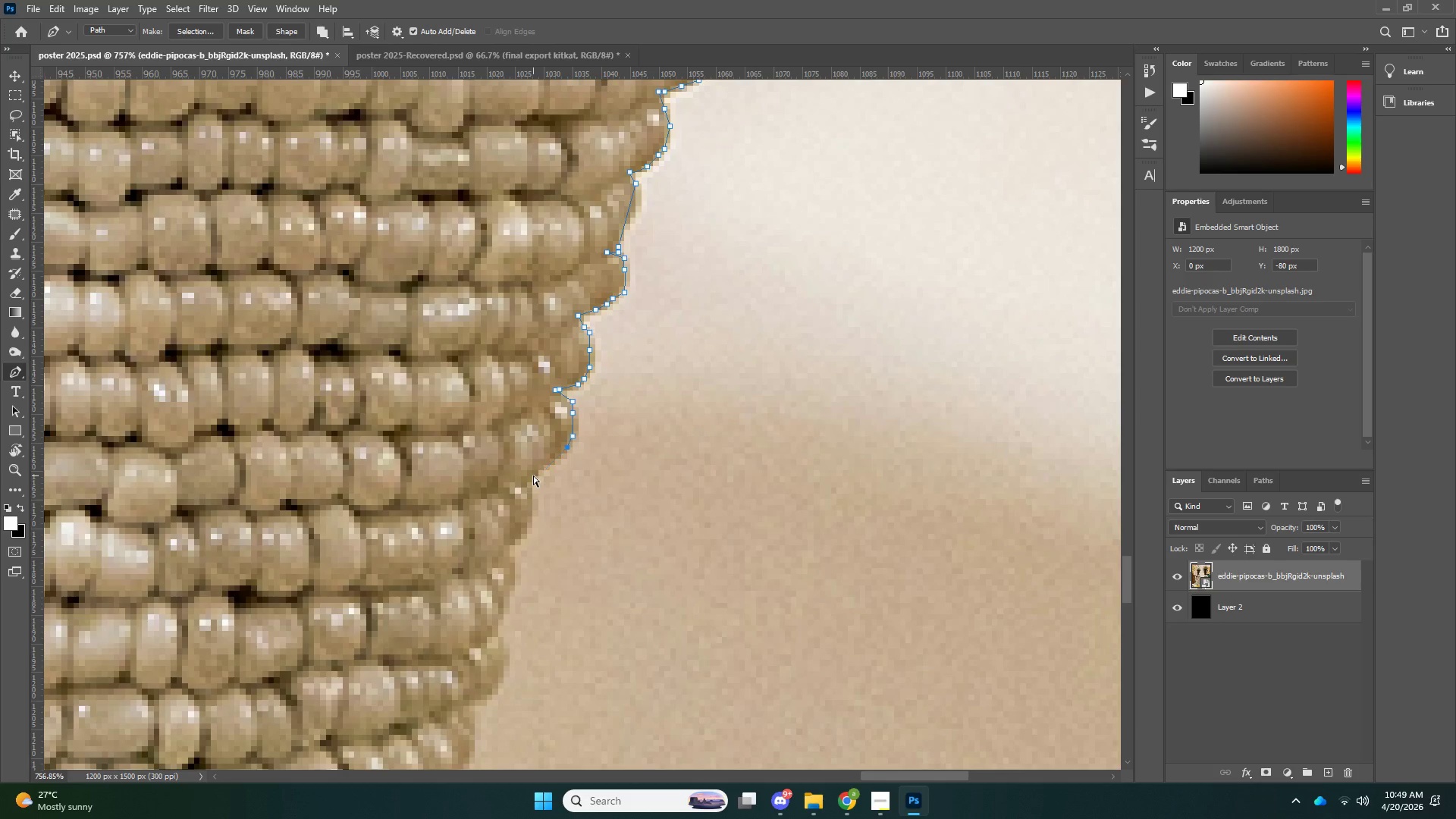 
key(Control+Z)
 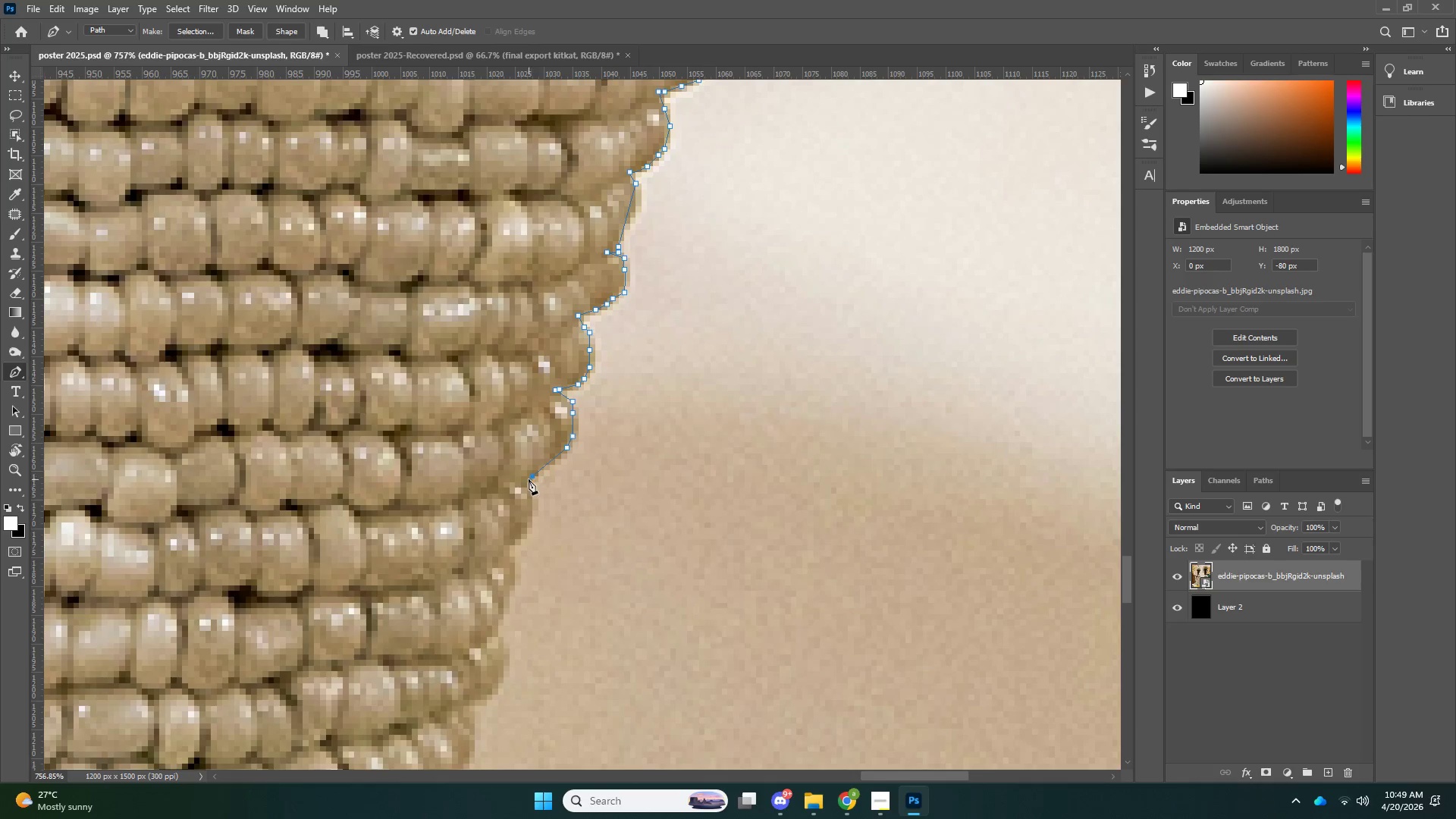 
double_click([528, 480])
 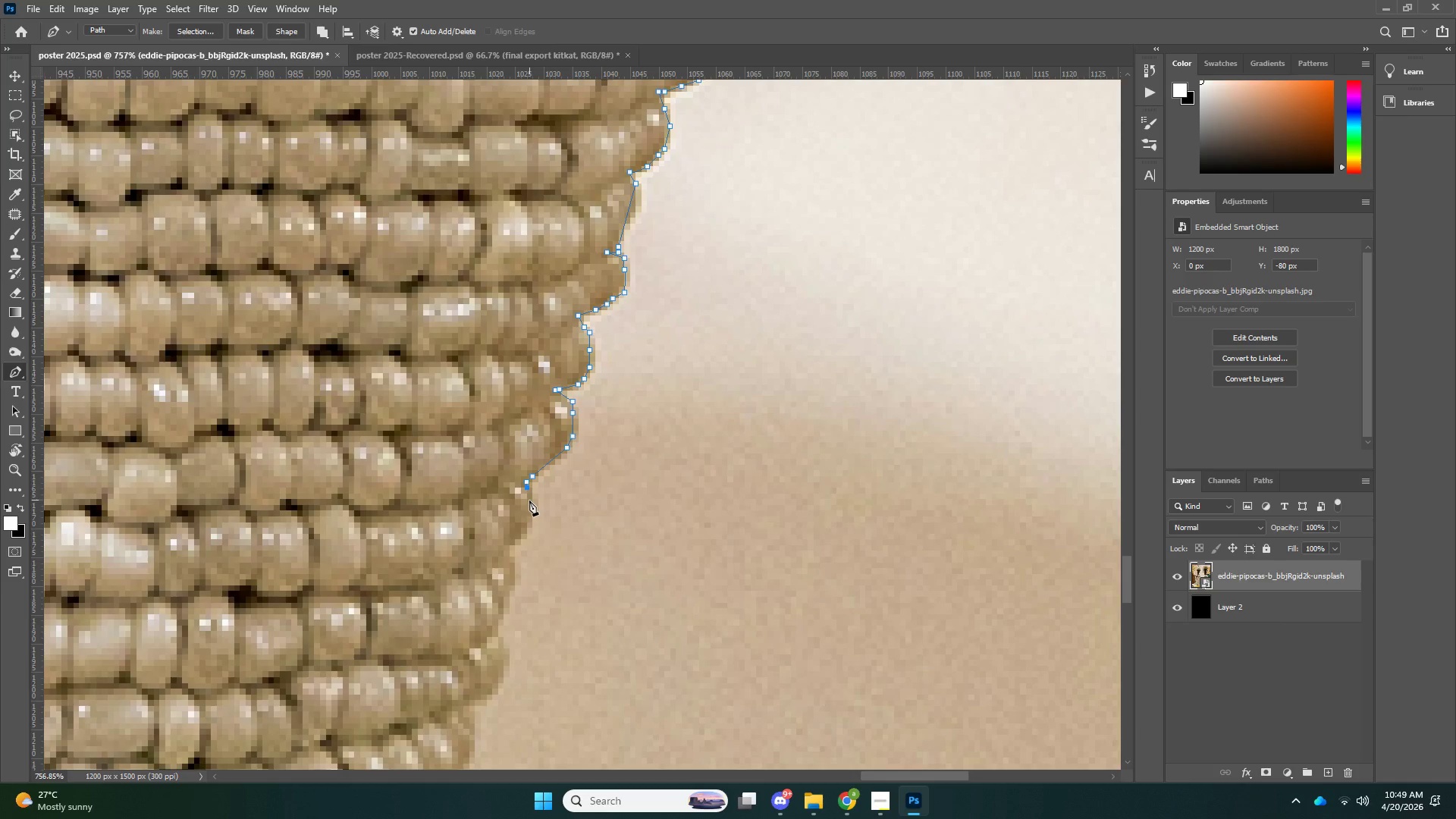 
triple_click([529, 504])
 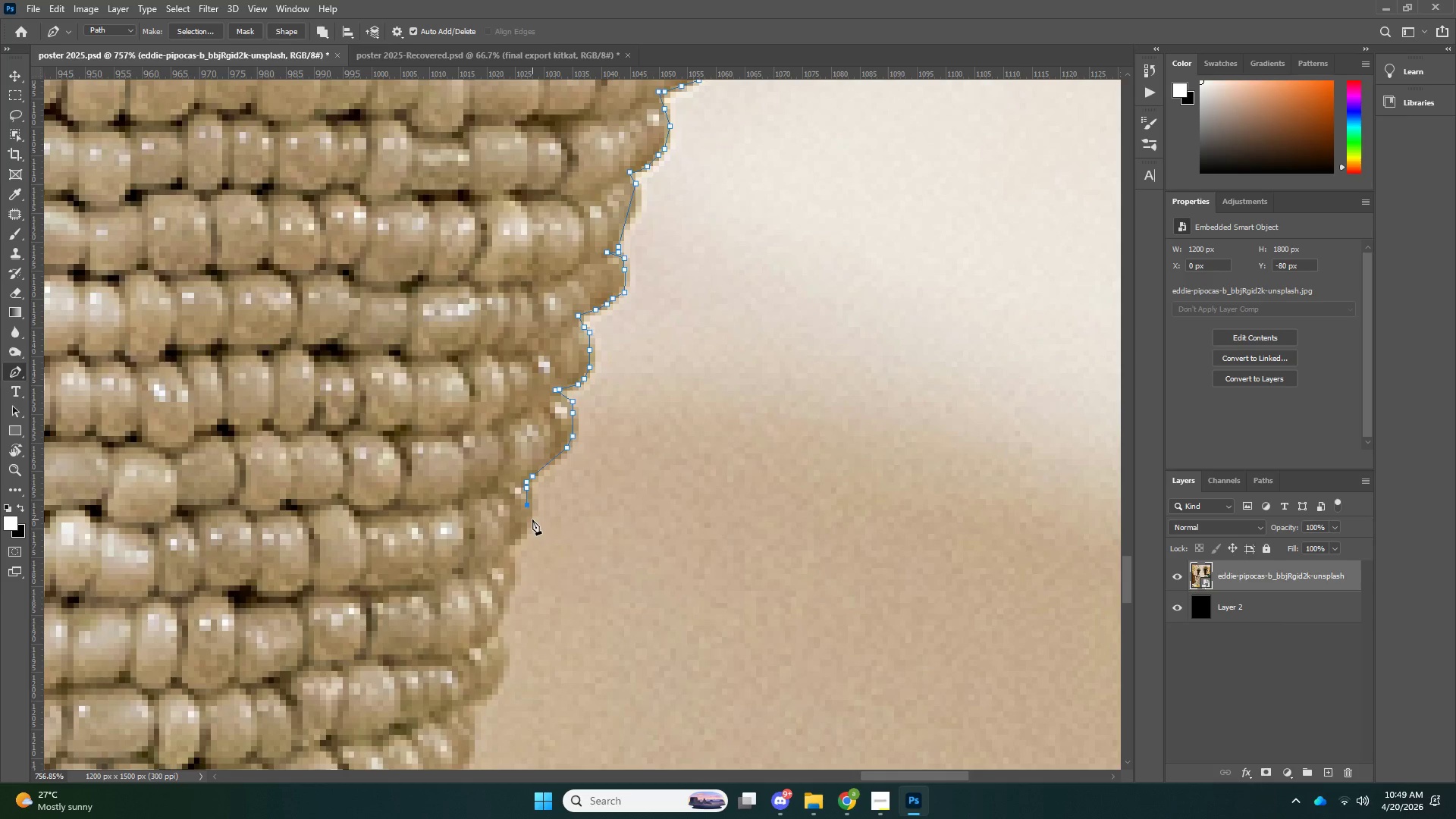 
key(Control+ControlLeft)
 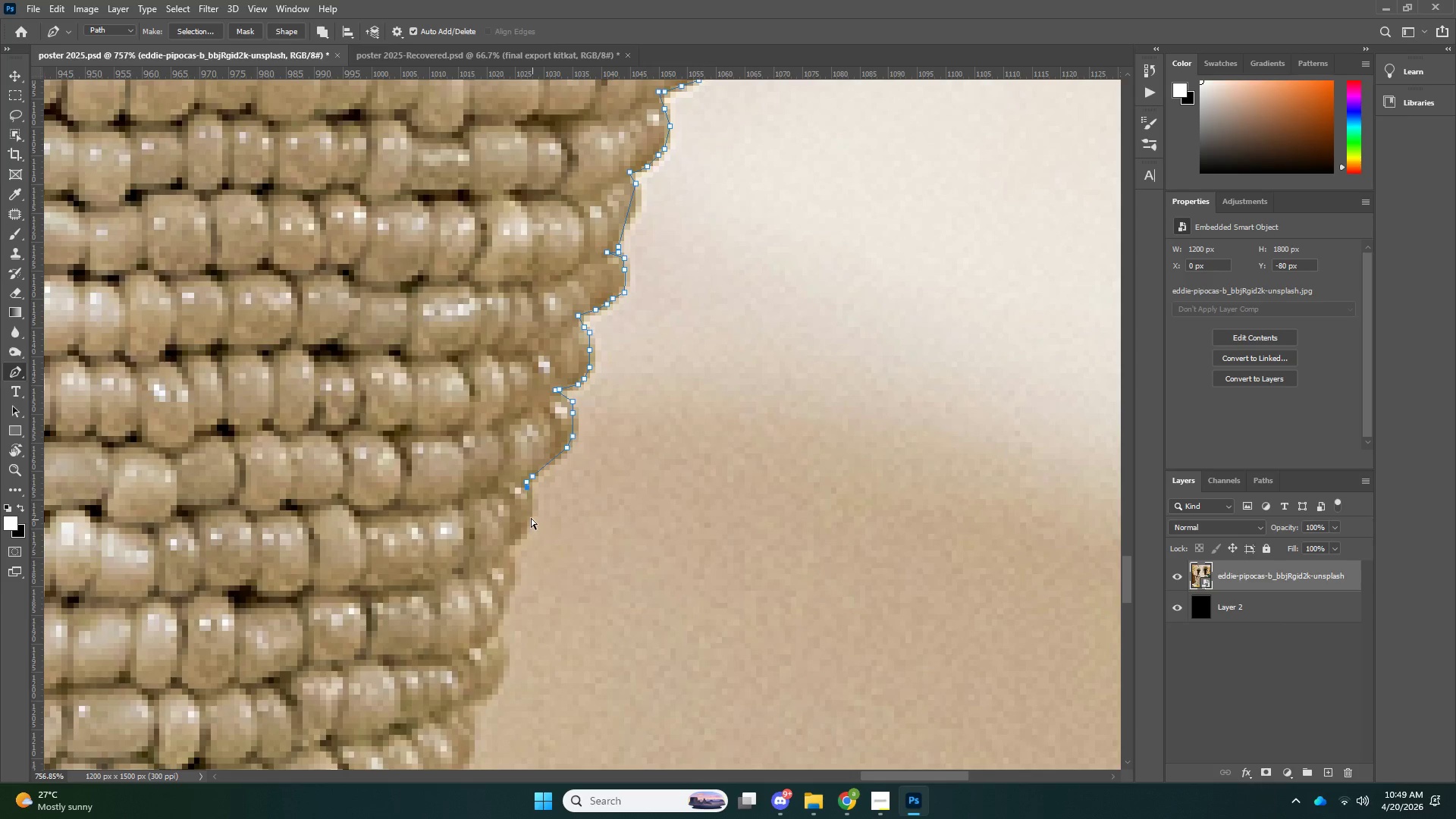 
key(Control+Z)
 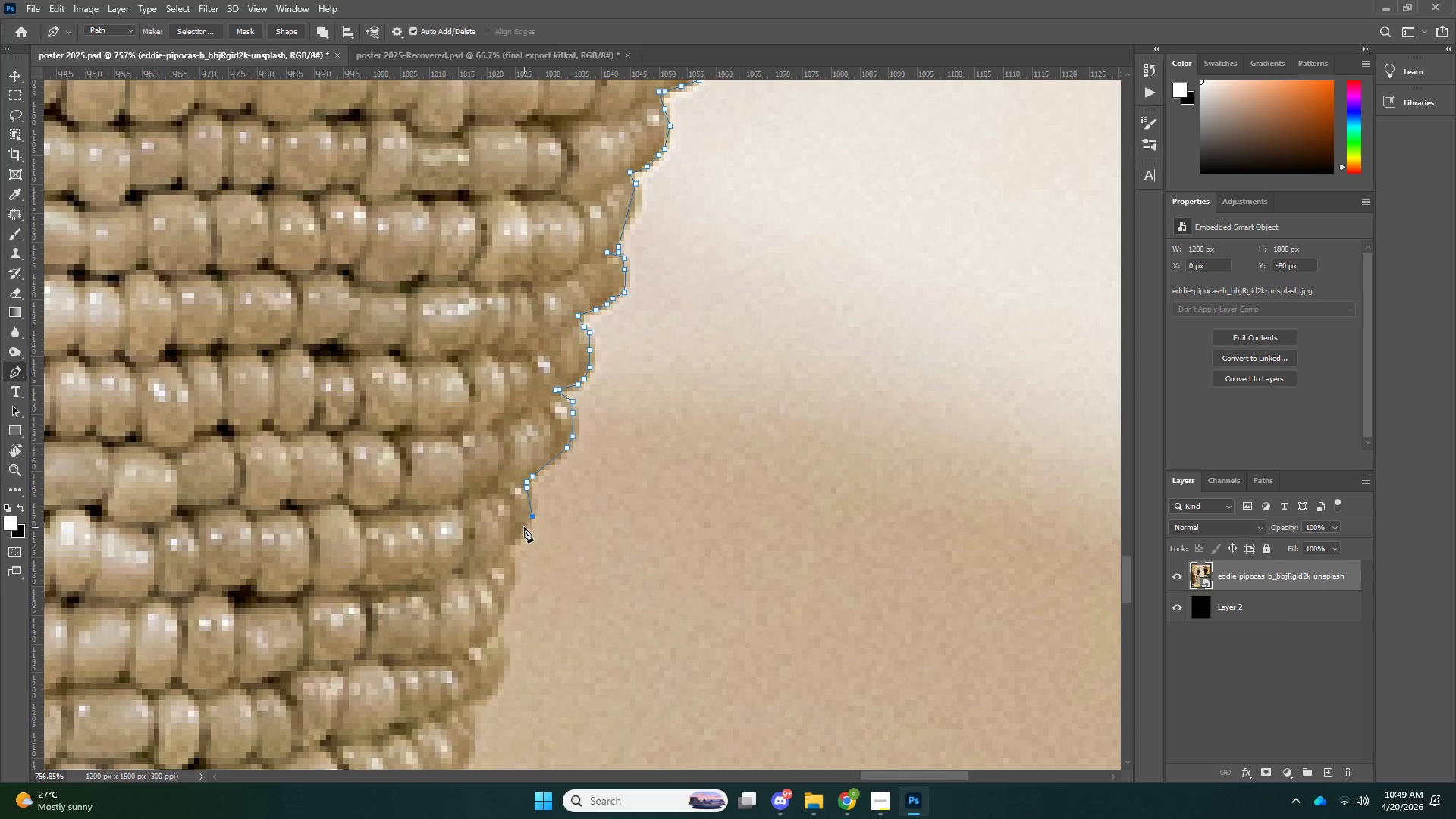 
double_click([523, 528])
 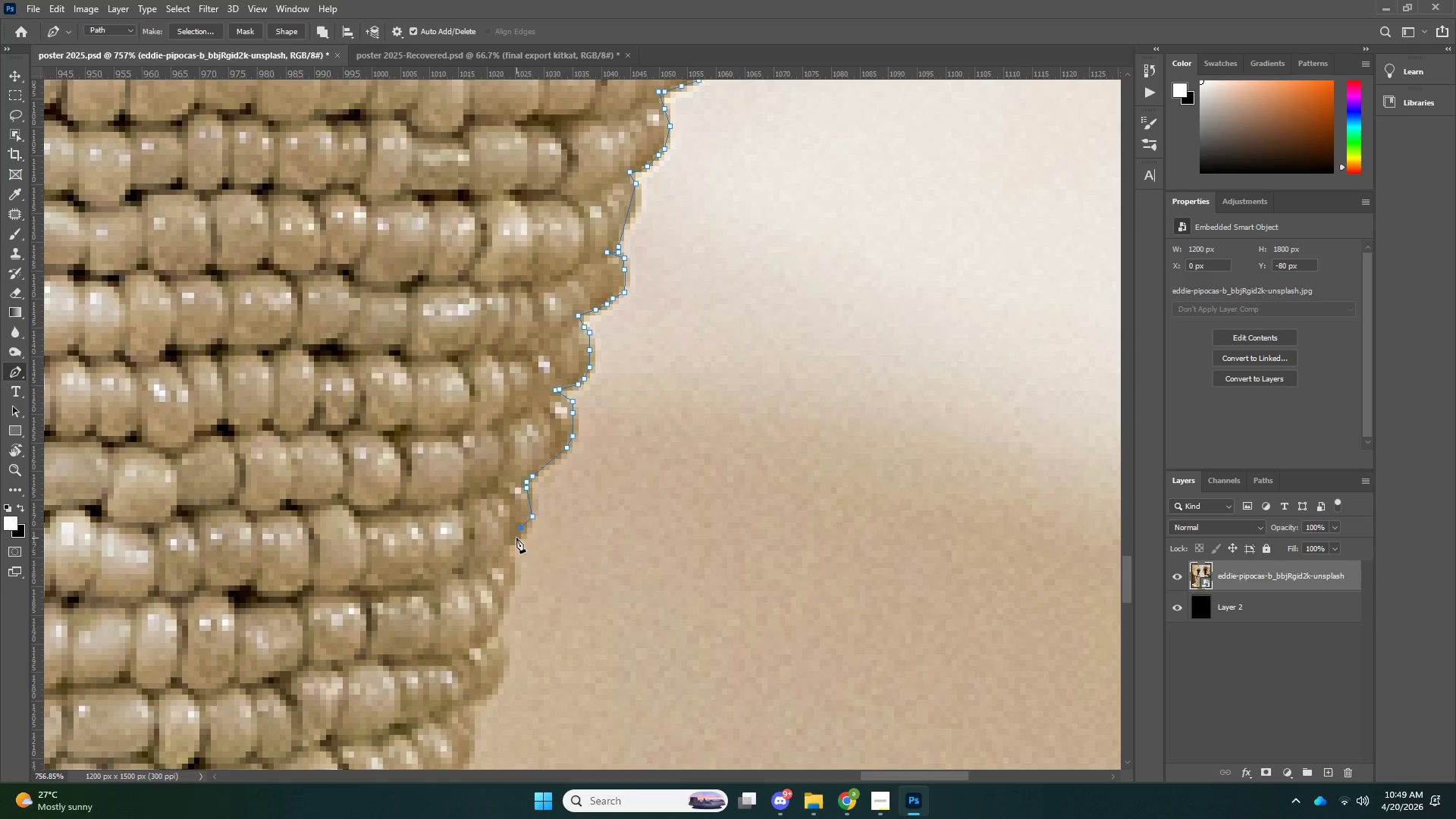 
left_click([516, 538])
 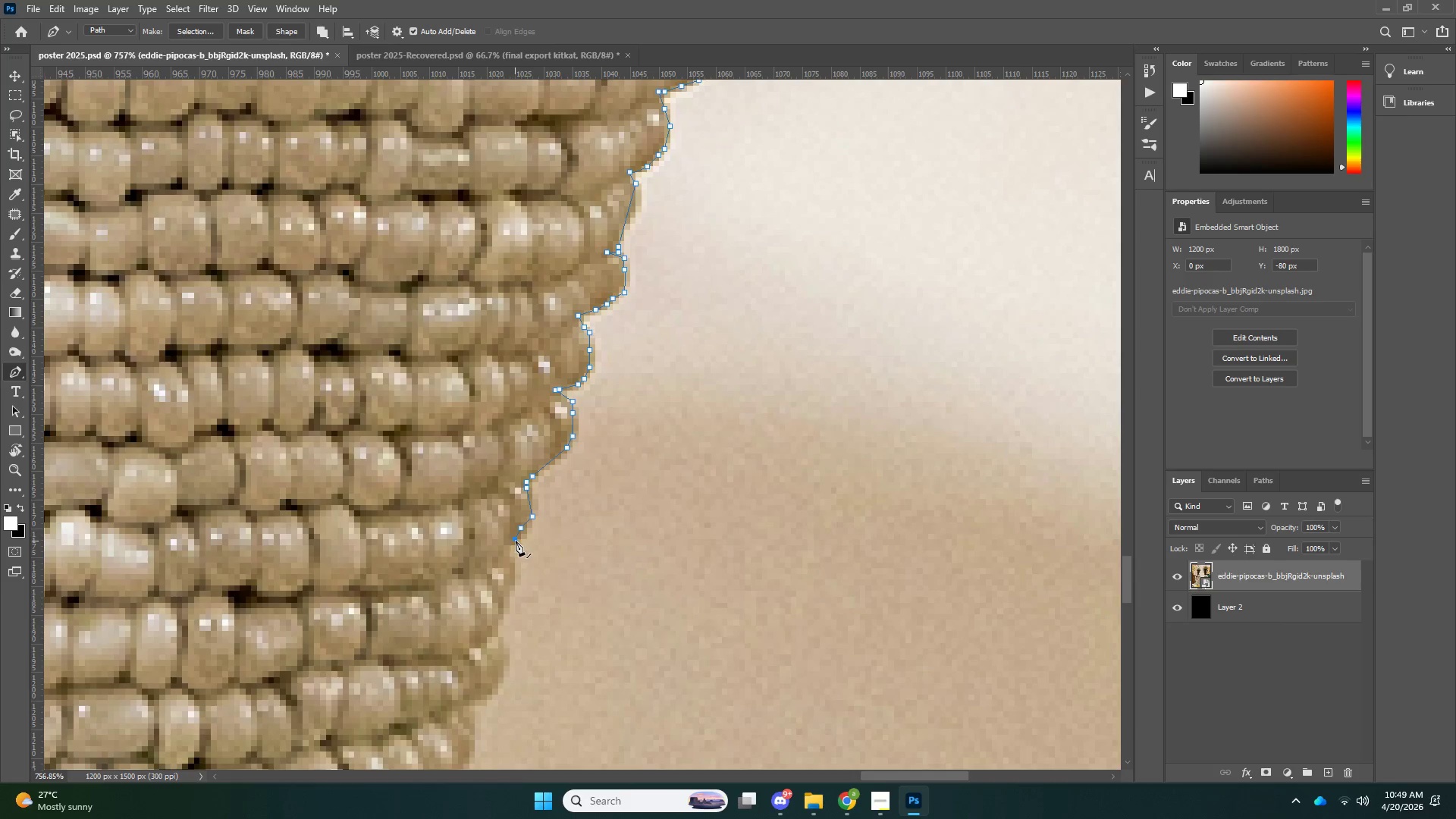 
key(Control+Z)
 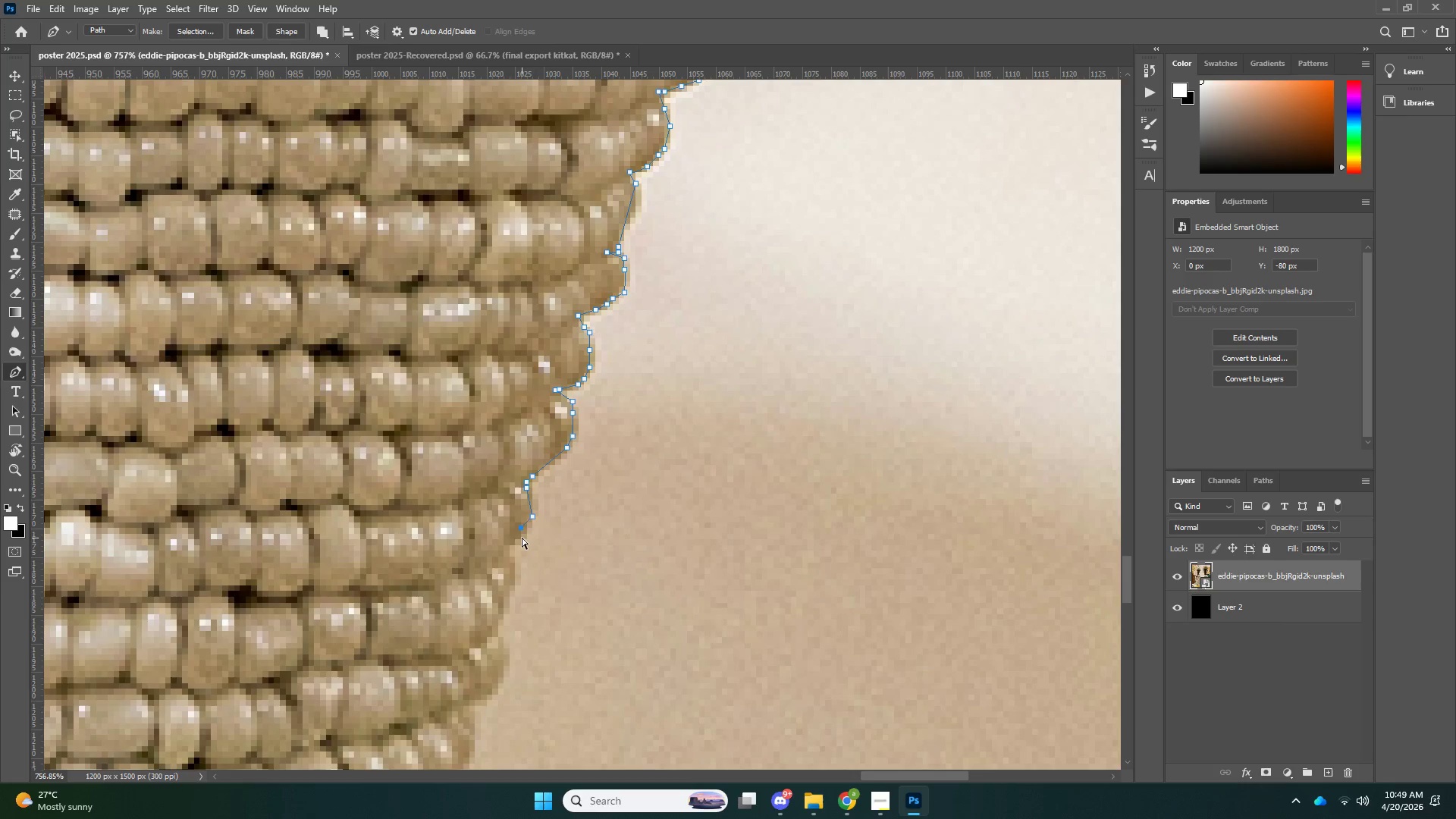 
key(Control+Z)
 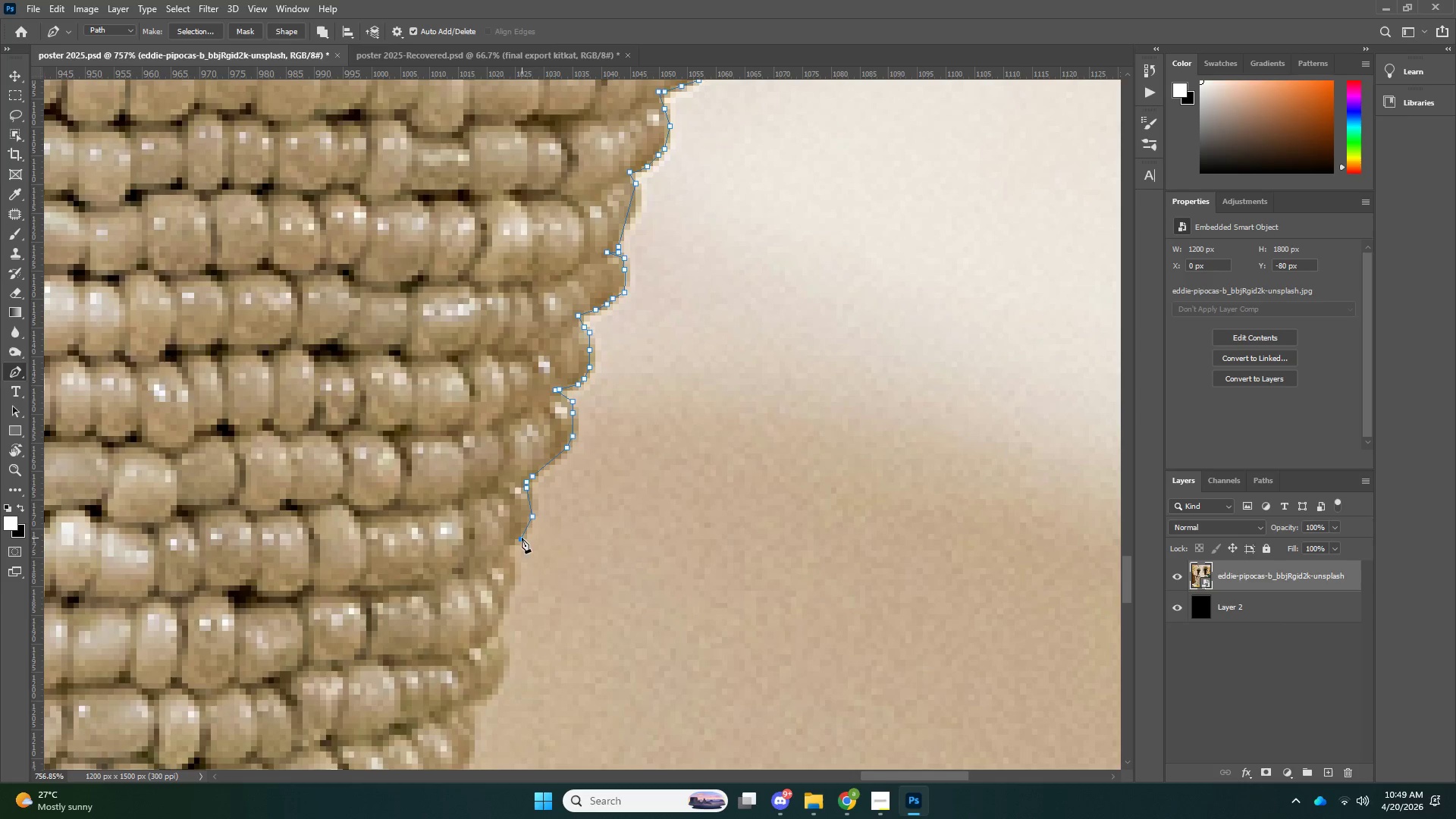 
left_click([522, 538])
 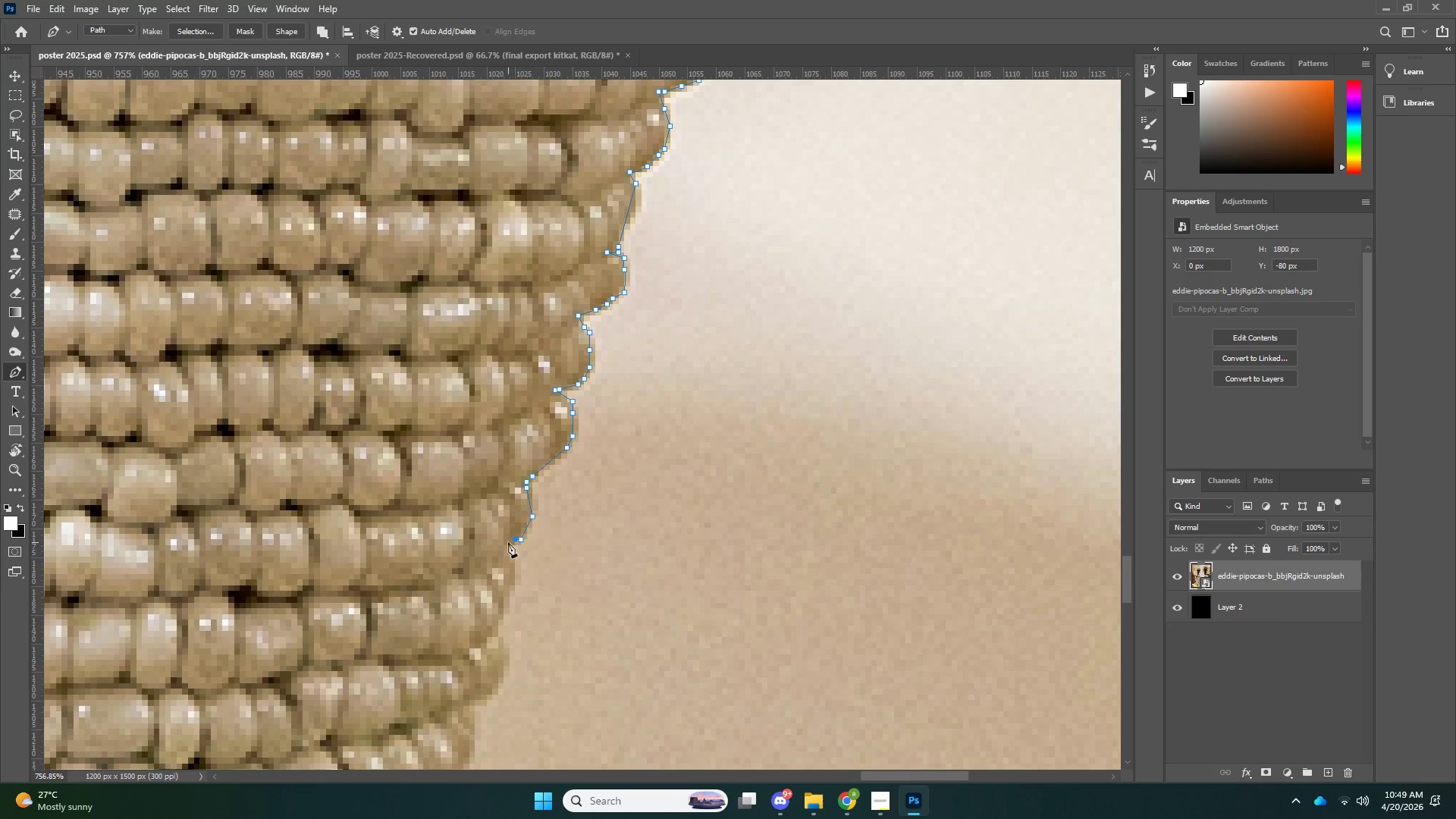 
triple_click([507, 542])
 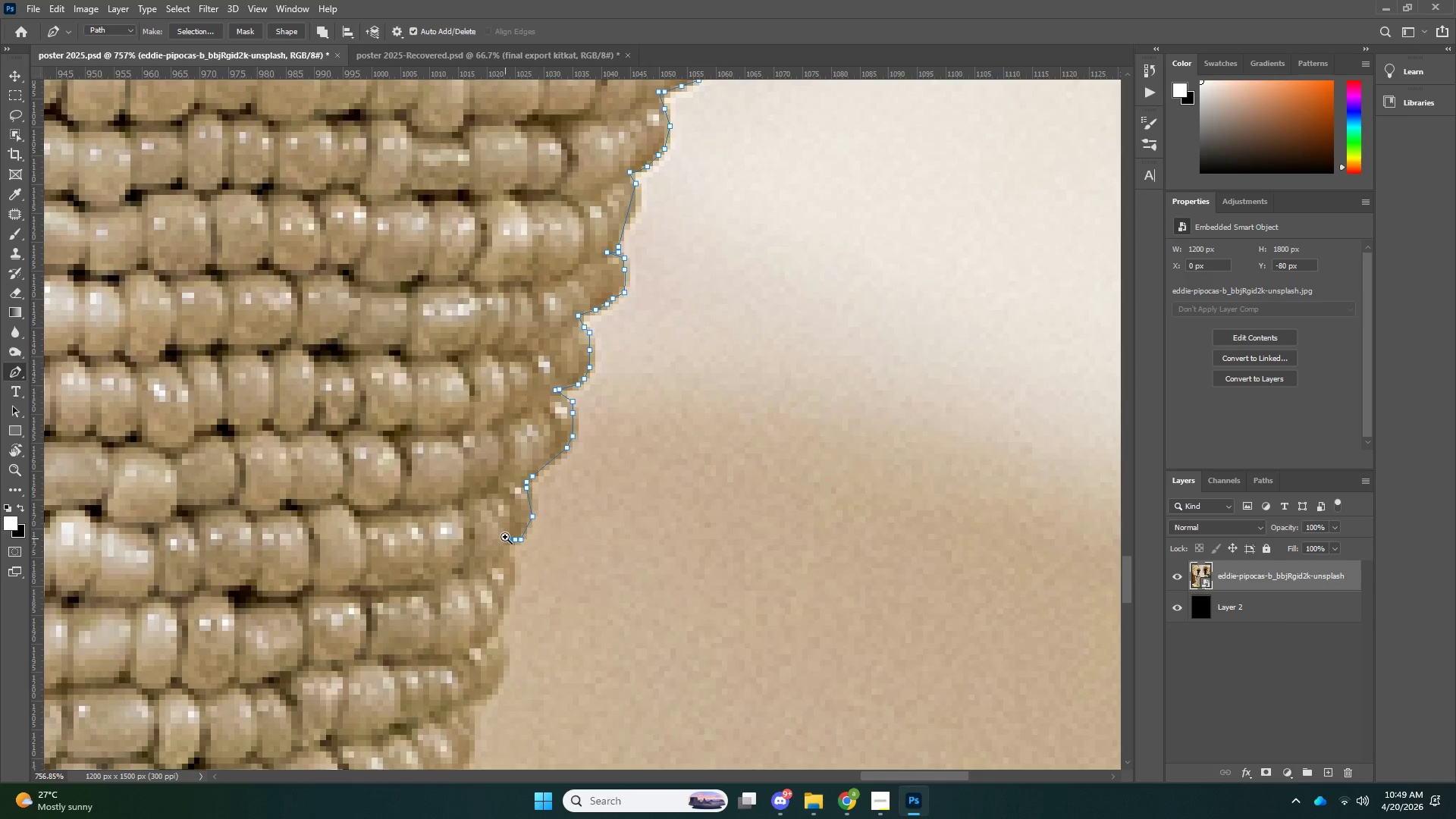 
key(Z)
 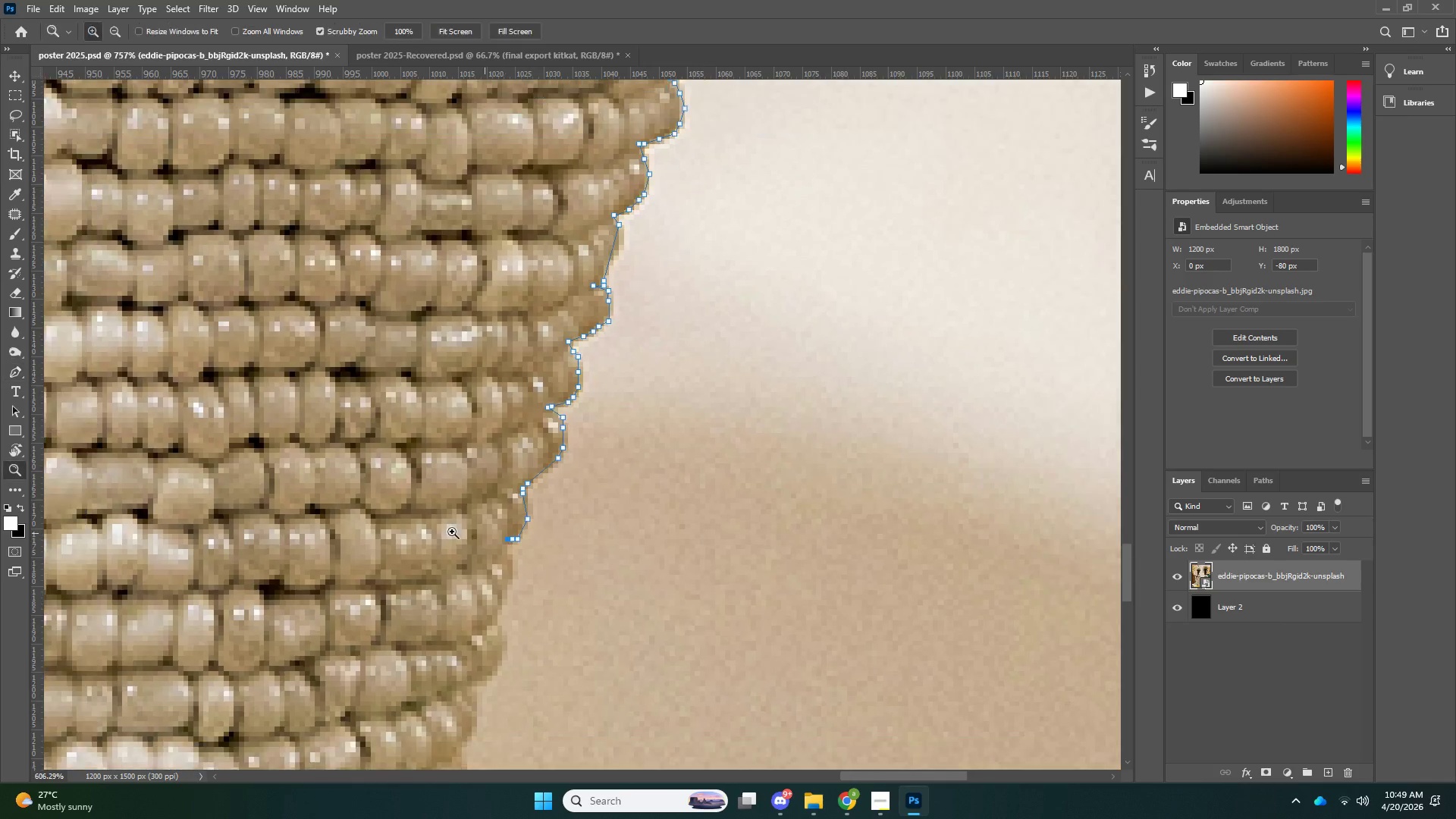 
left_click_drag(start_coordinate=[490, 533], to_coordinate=[449, 532])
 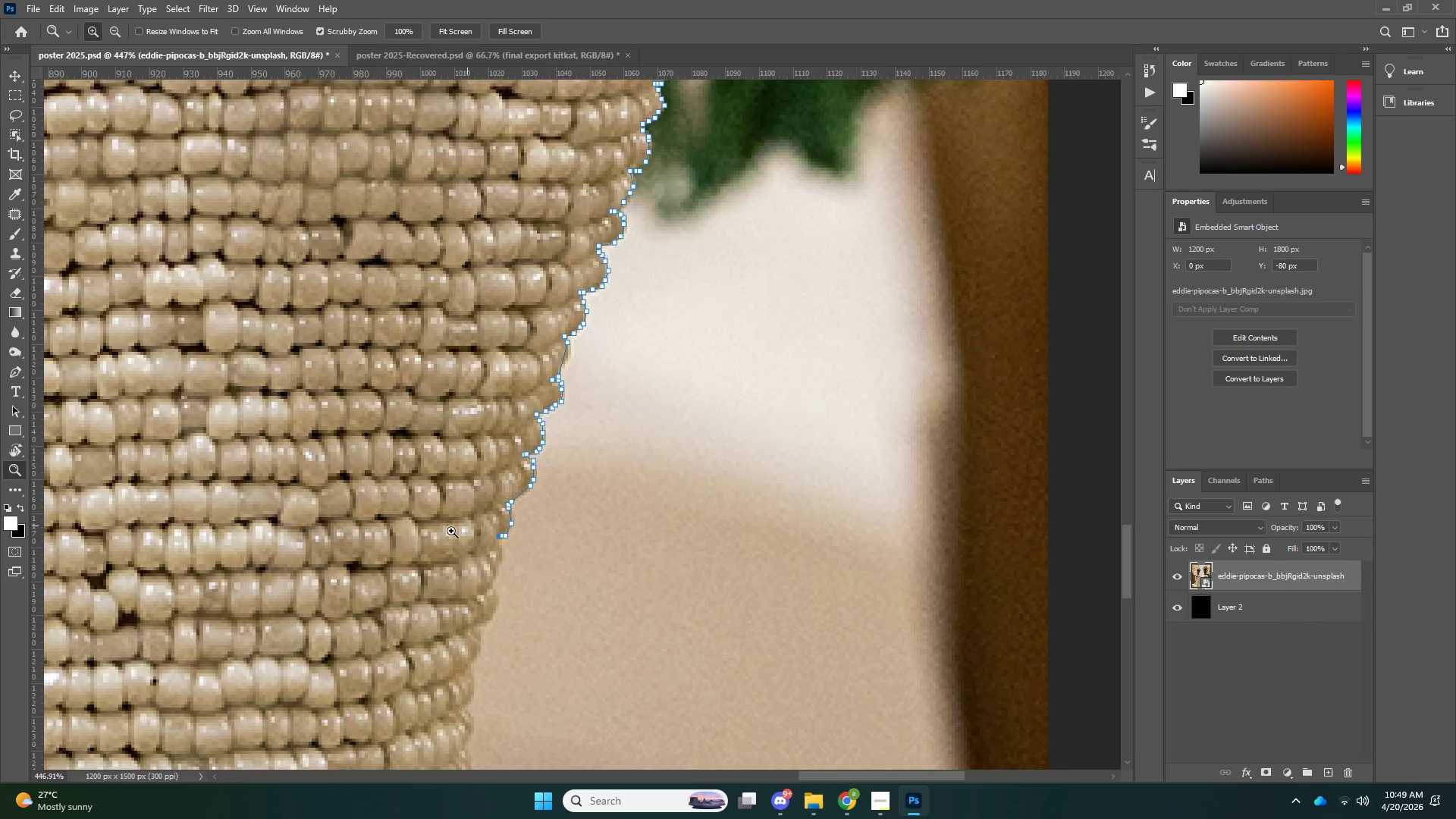 
left_click_drag(start_coordinate=[470, 524], to_coordinate=[442, 533])
 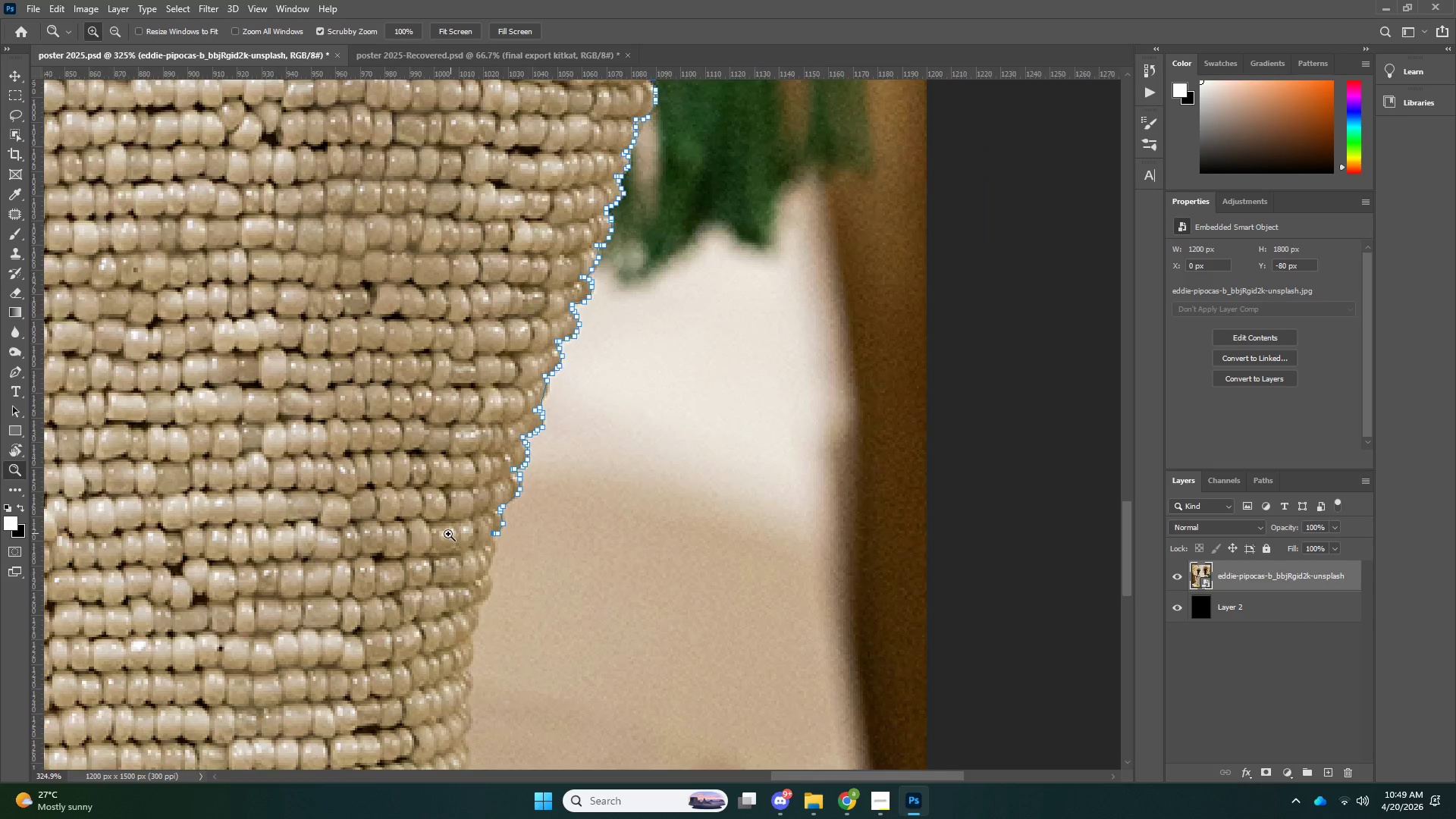 
left_click_drag(start_coordinate=[450, 533], to_coordinate=[397, 543])
 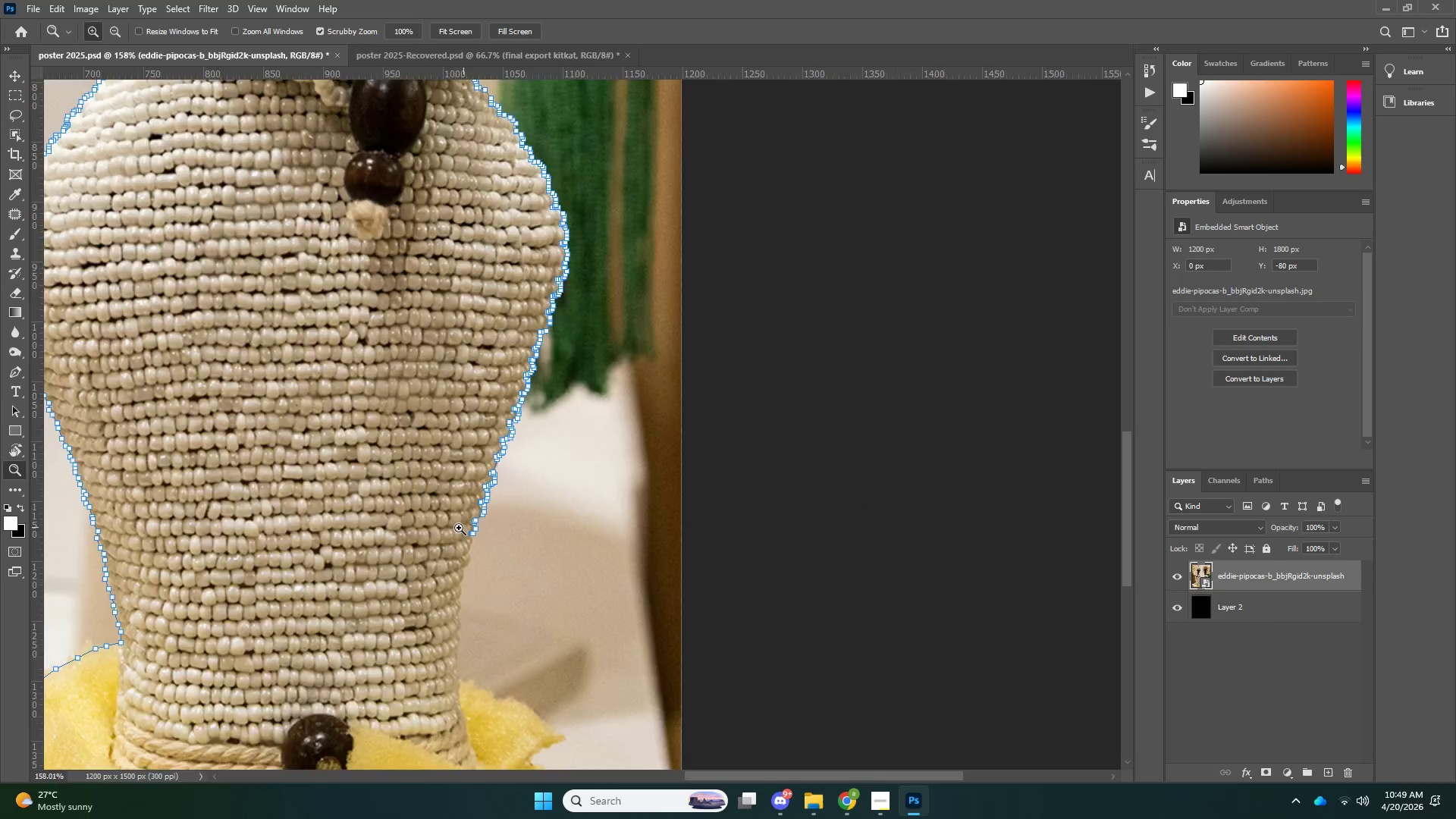 
left_click_drag(start_coordinate=[463, 527], to_coordinate=[391, 530])
 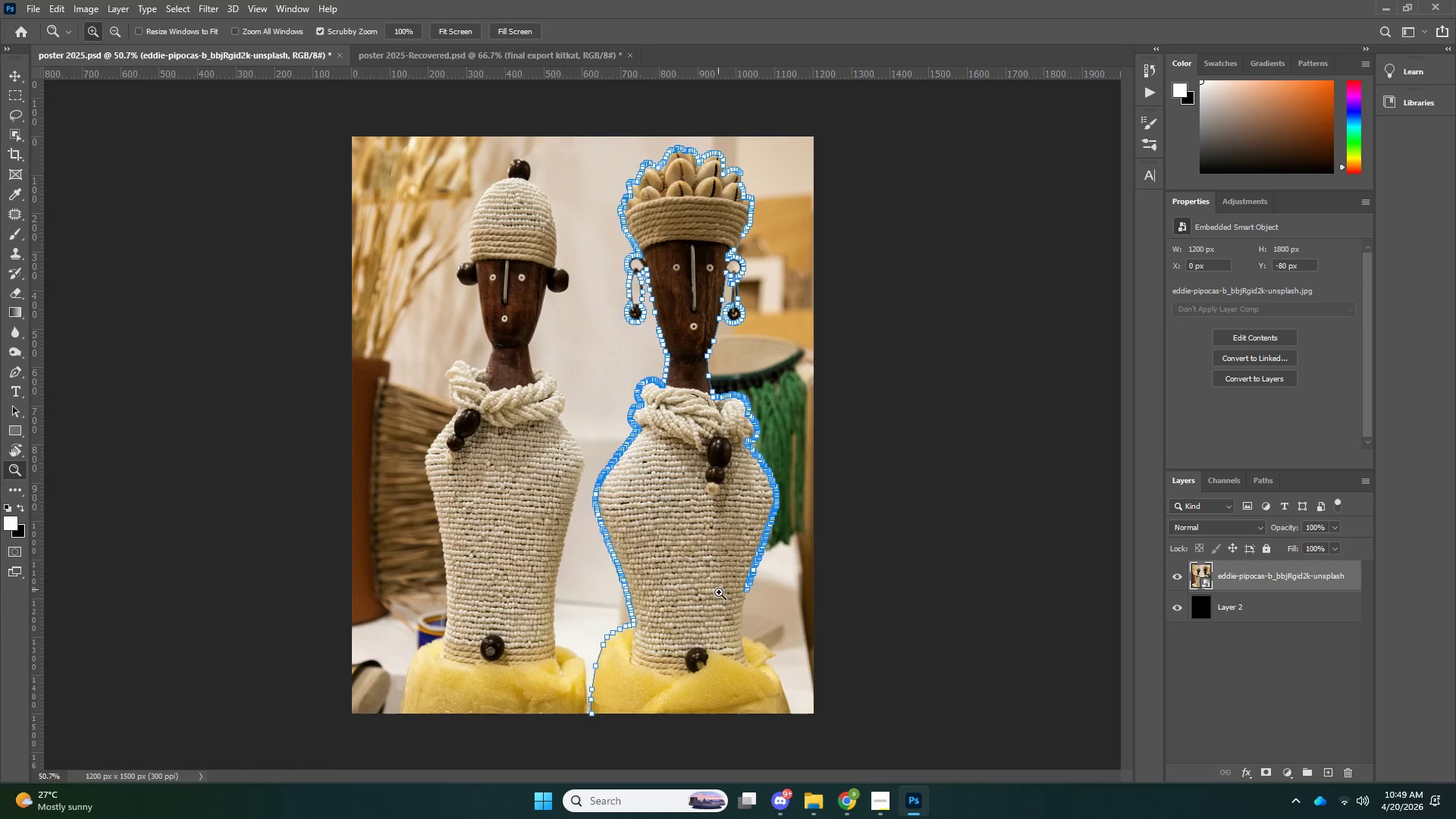 
left_click_drag(start_coordinate=[720, 606], to_coordinate=[788, 595])
 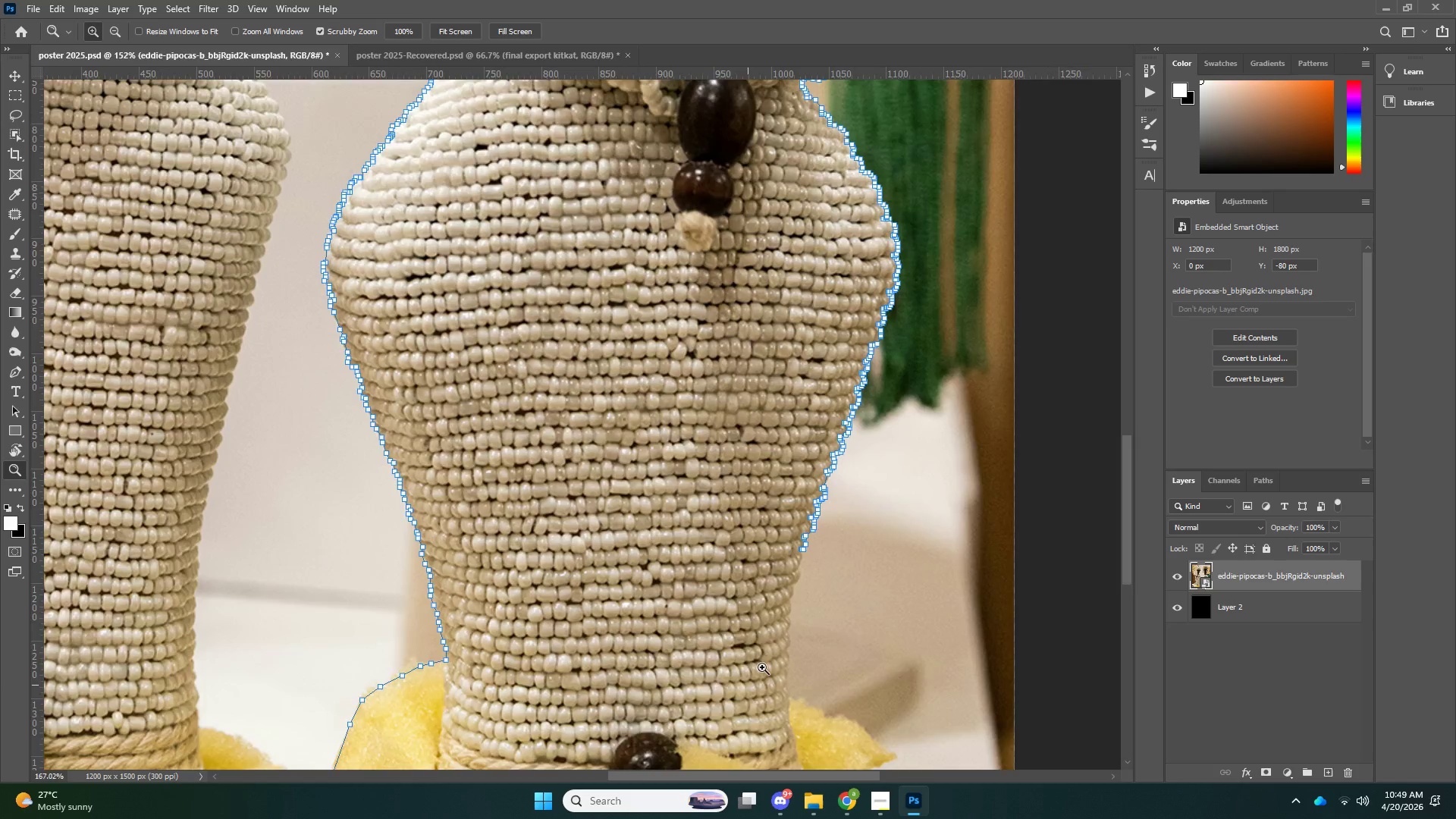 
left_click_drag(start_coordinate=[748, 685], to_coordinate=[776, 644])
 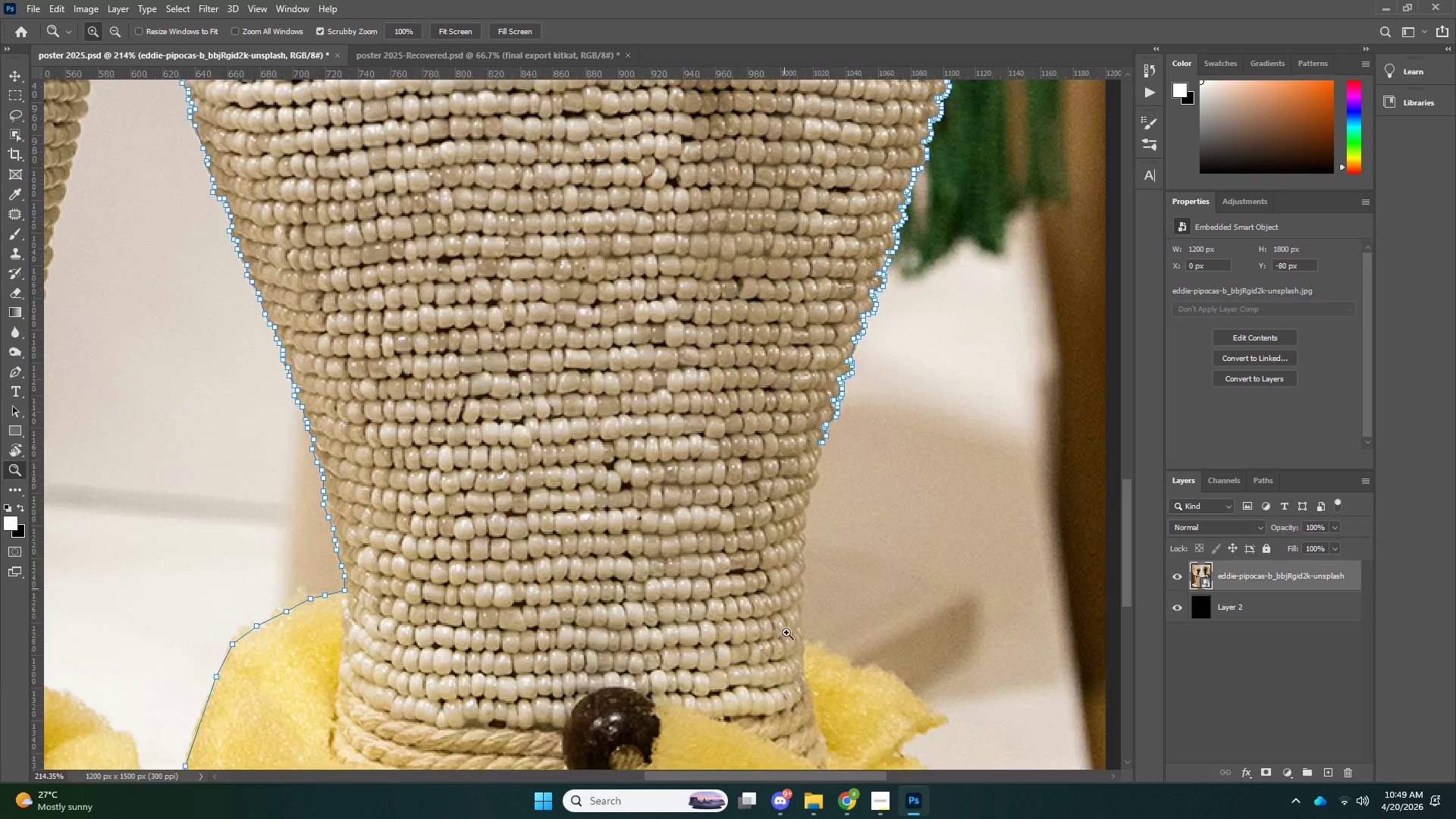 
left_click_drag(start_coordinate=[846, 452], to_coordinate=[875, 441])
 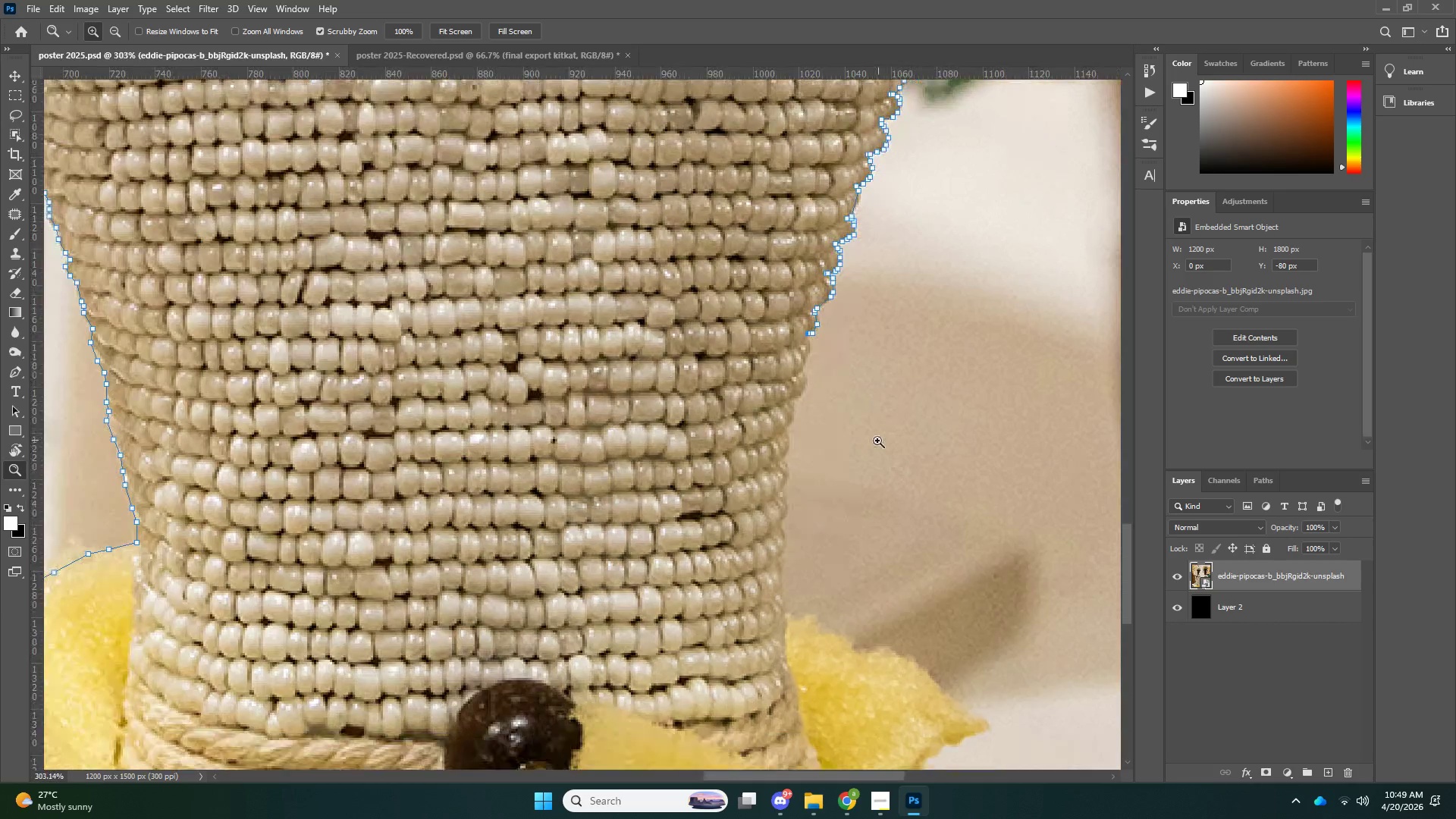 
scroll: coordinate [803, 609], scroll_direction: down, amount: 9.0
 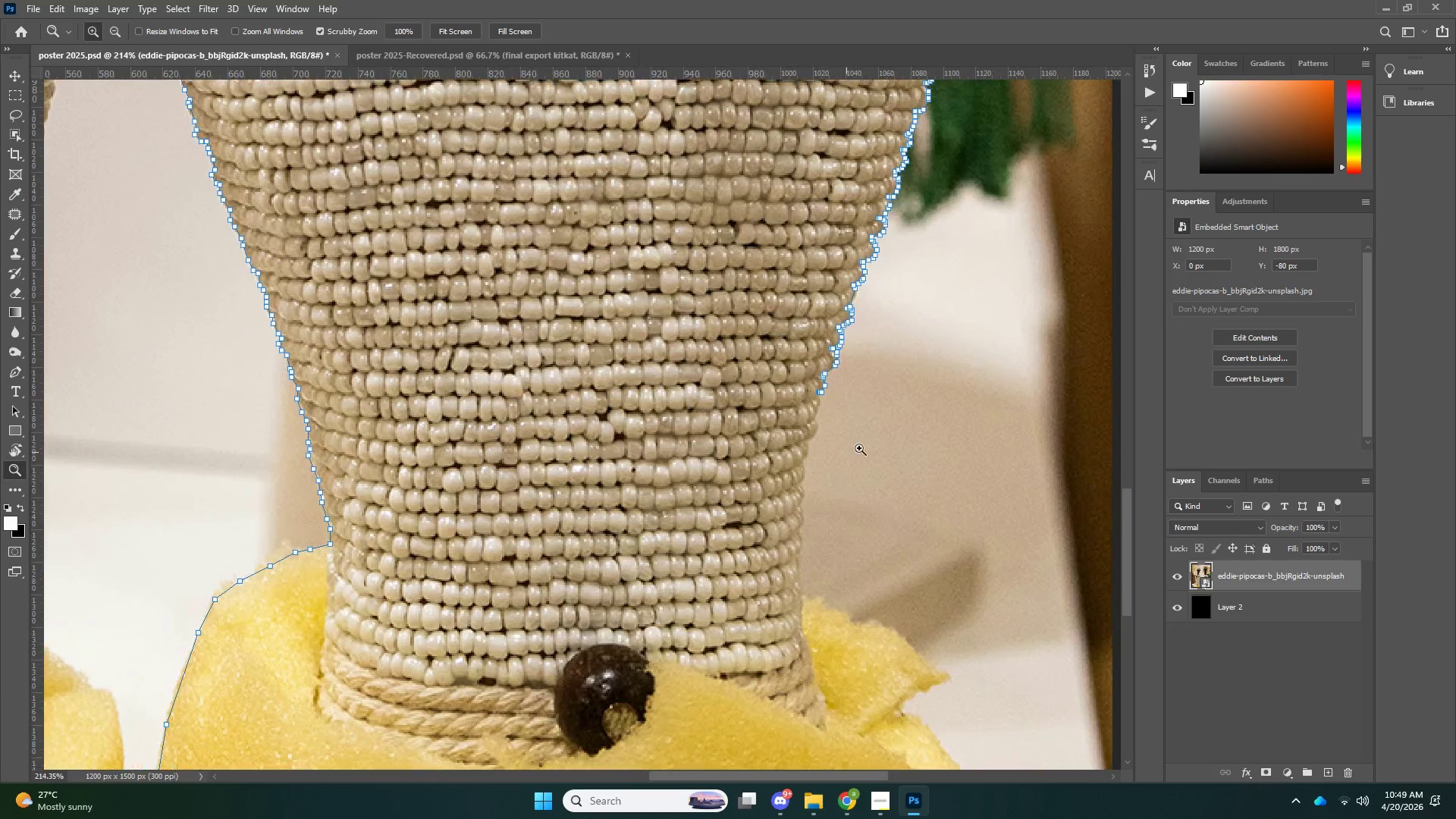 
key(P)
 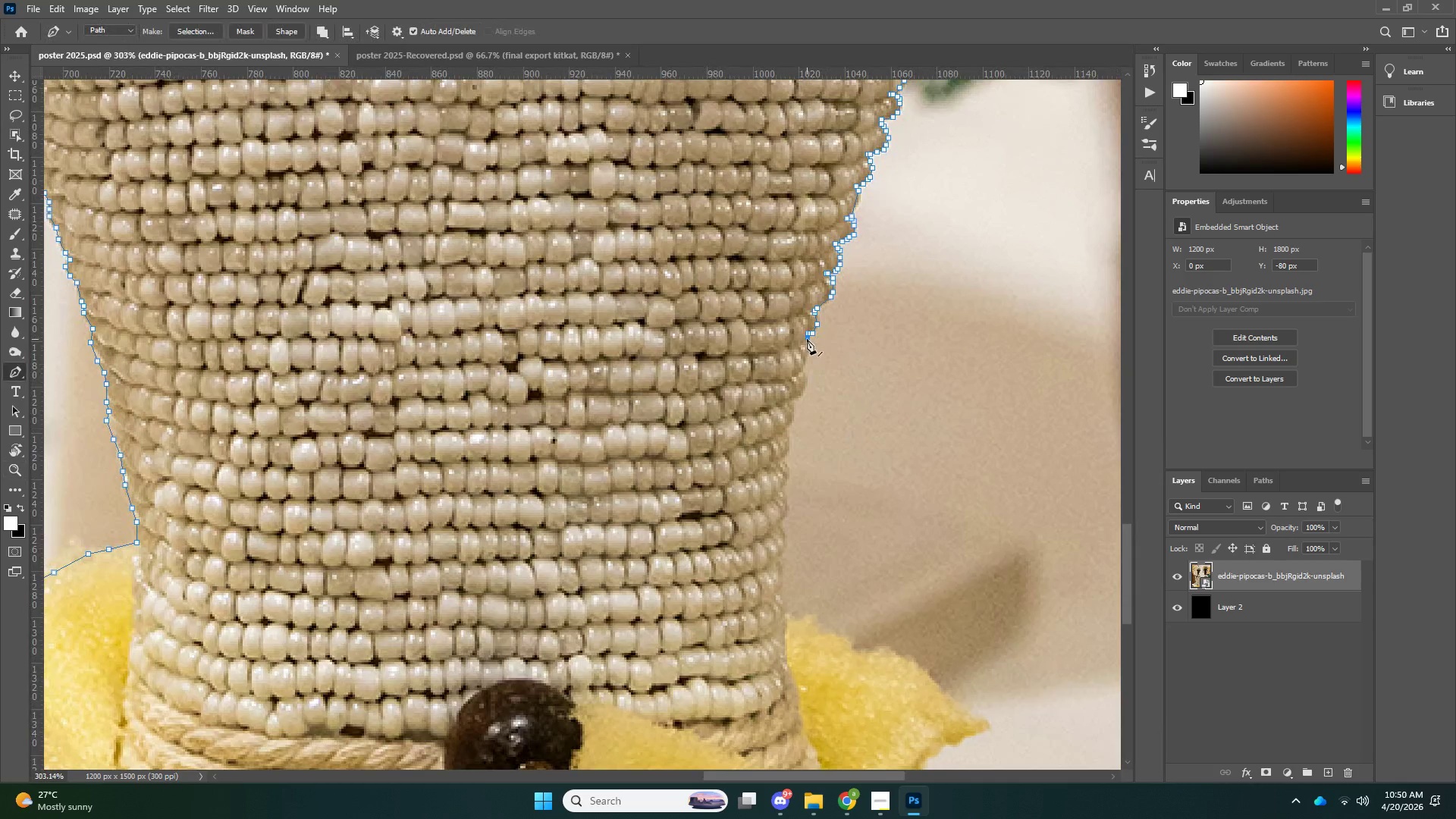 
scroll: coordinate [880, 440], scroll_direction: down, amount: 3.0
 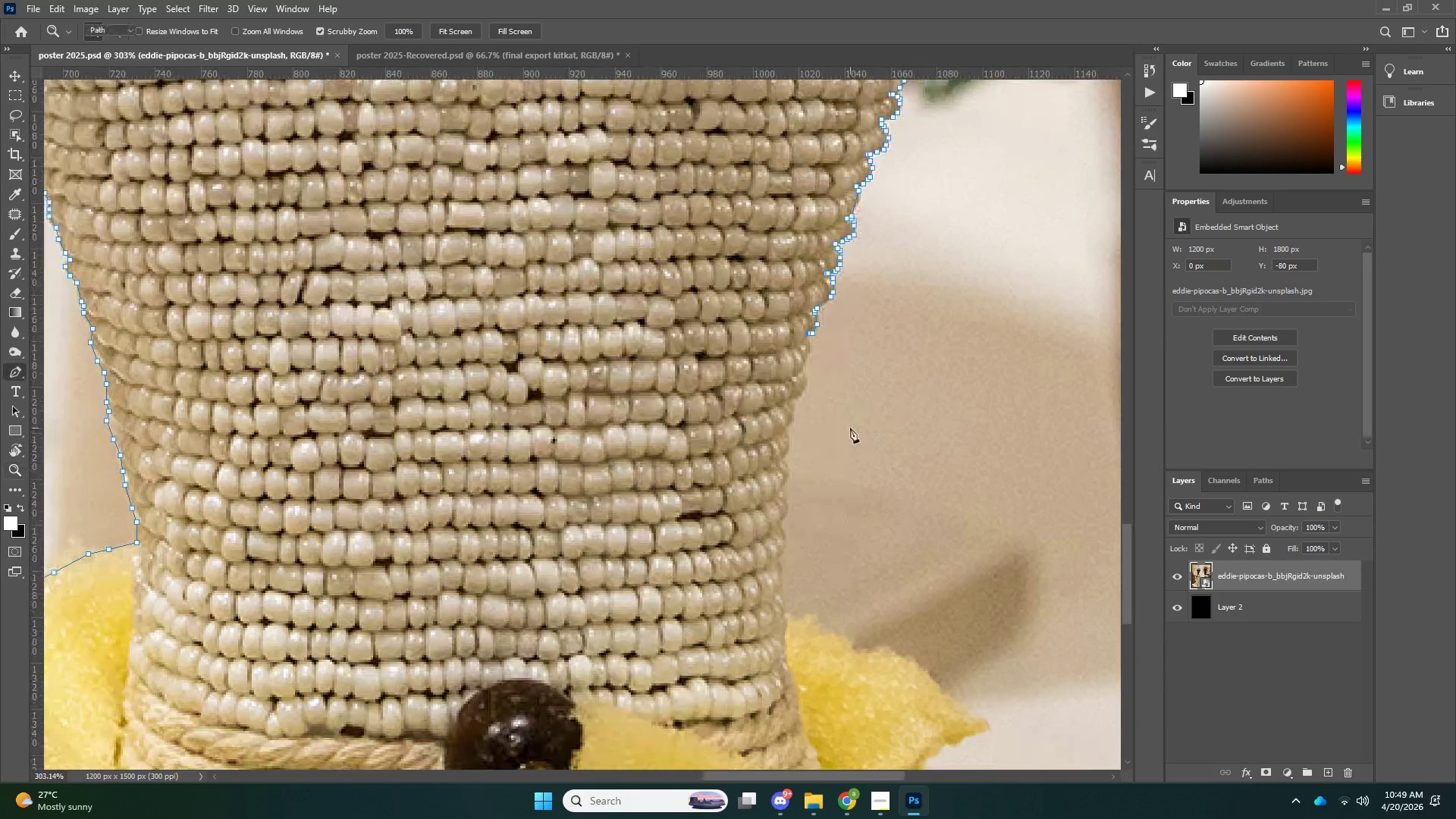 
double_click([806, 352])
 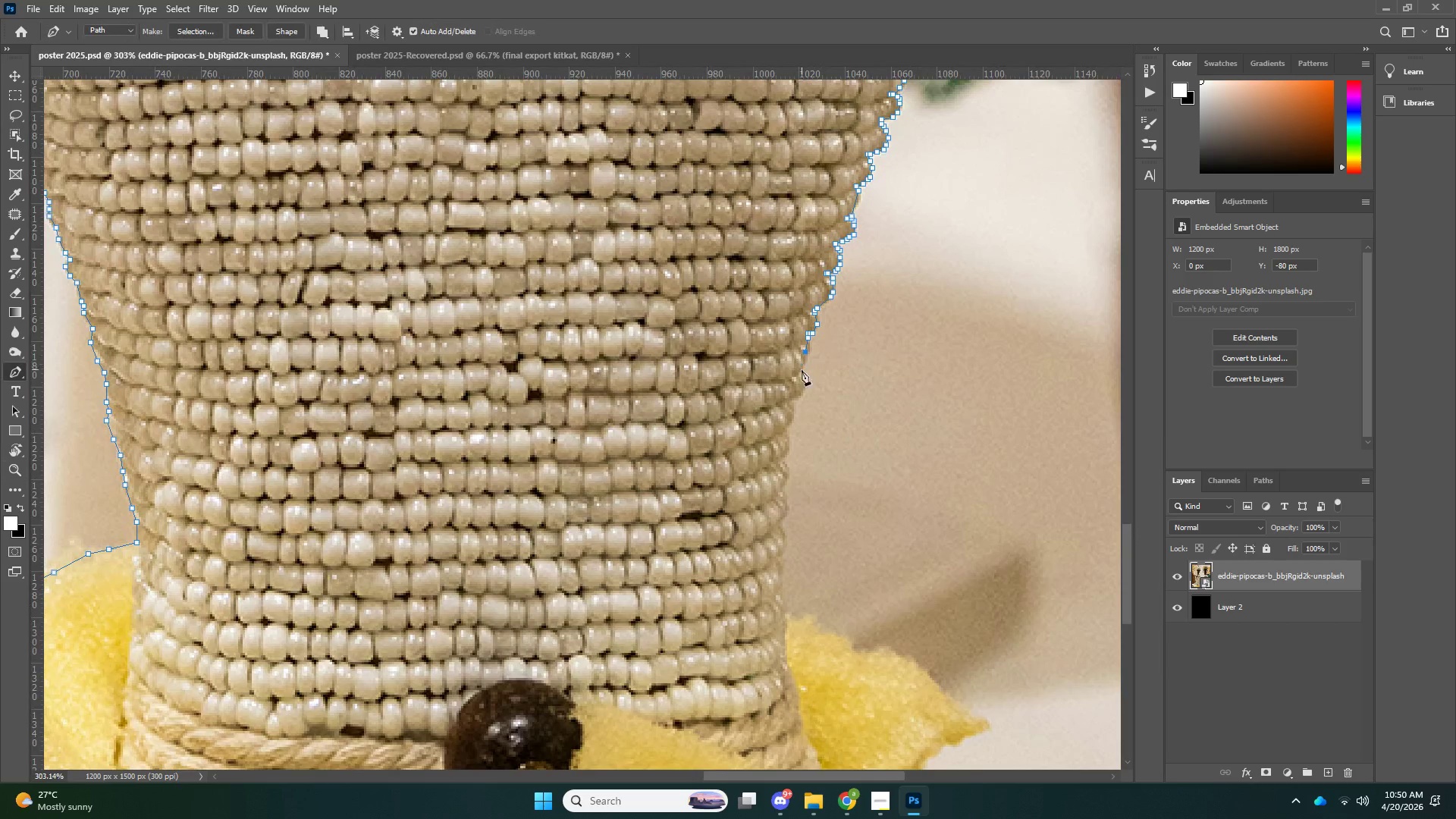 
left_click([802, 370])
 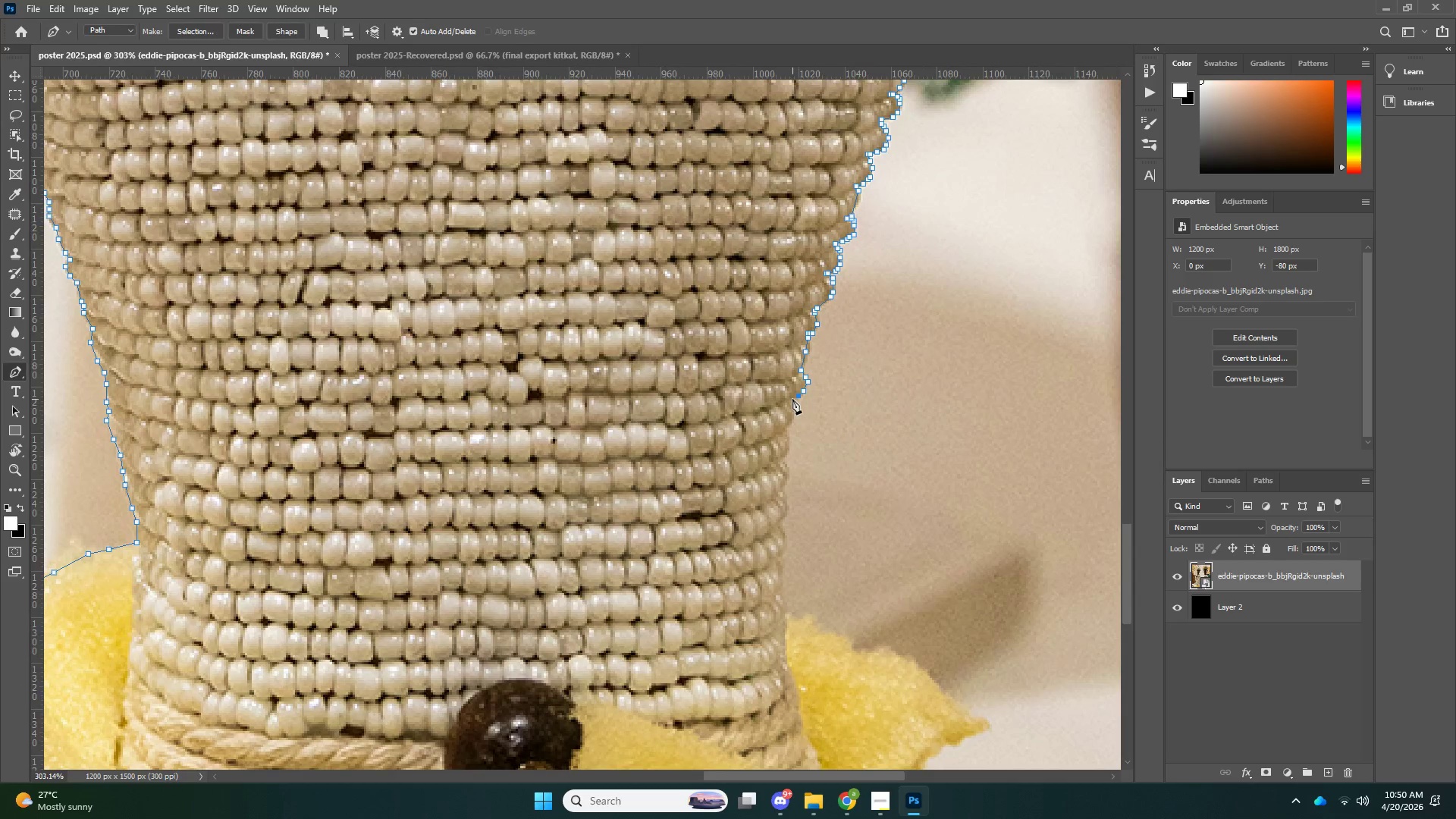 
triple_click([789, 410])
 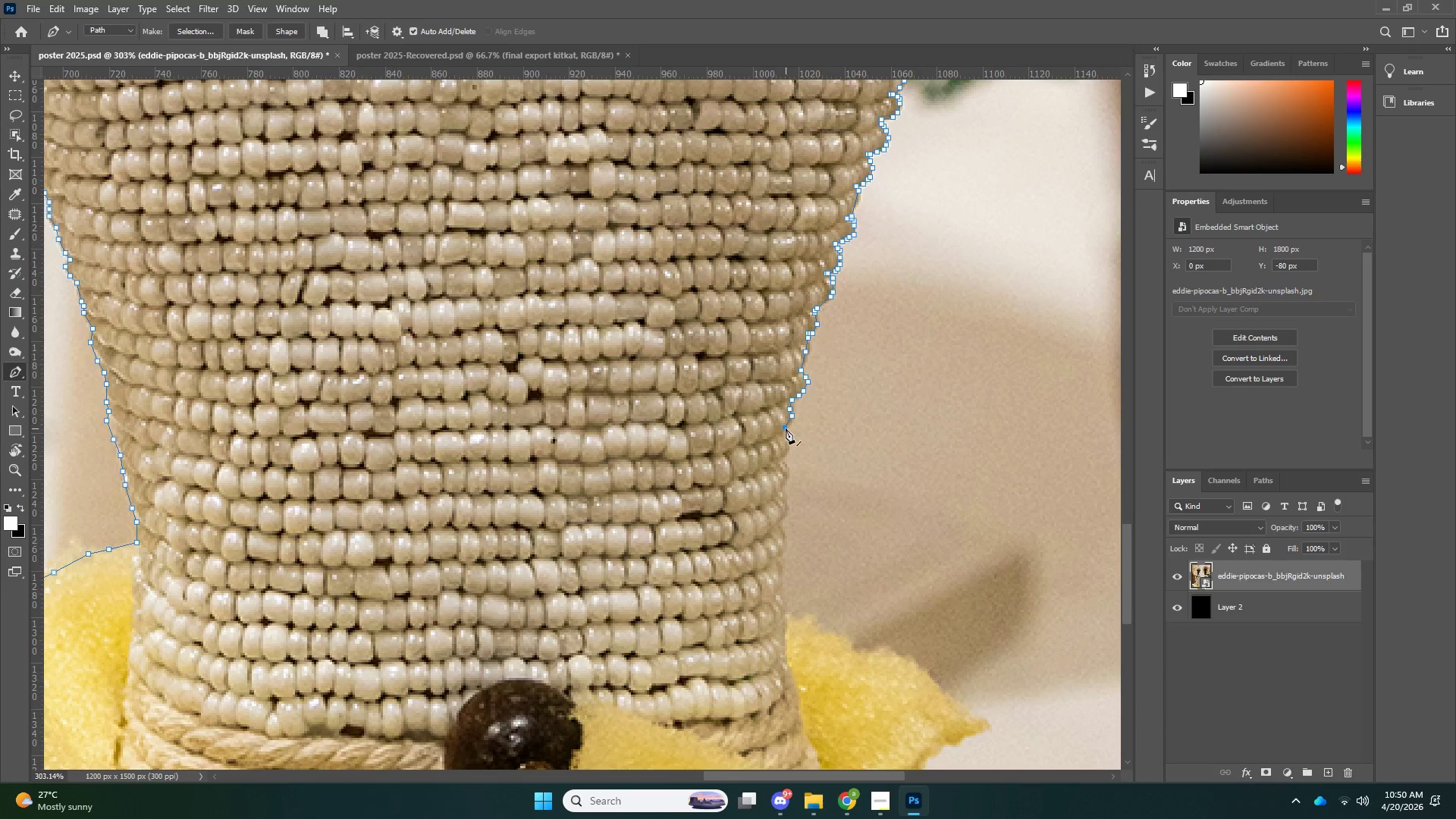 
left_click_drag(start_coordinate=[784, 429], to_coordinate=[786, 435])
 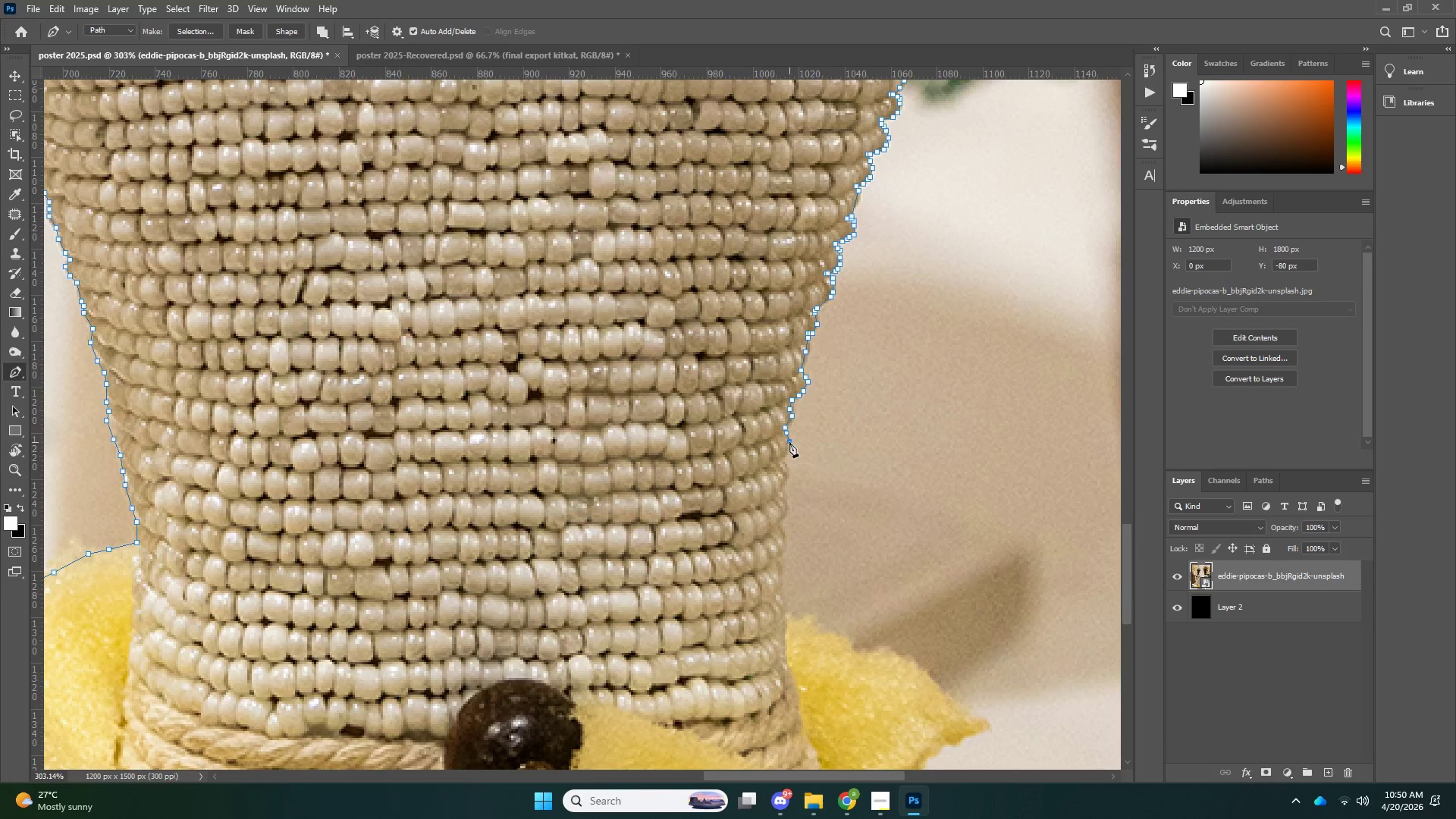 
left_click_drag(start_coordinate=[789, 442], to_coordinate=[787, 457])
 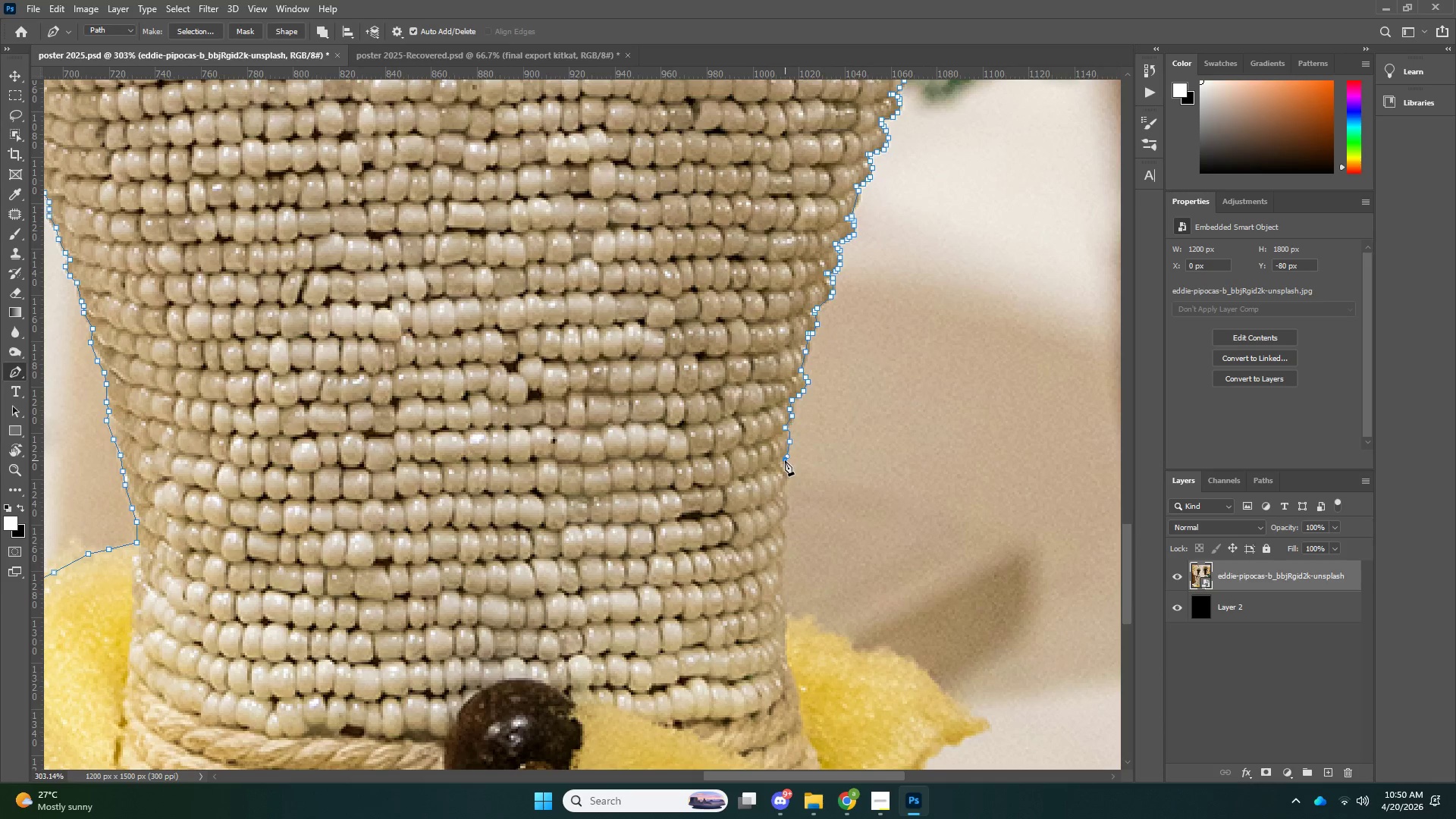 
triple_click([785, 460])
 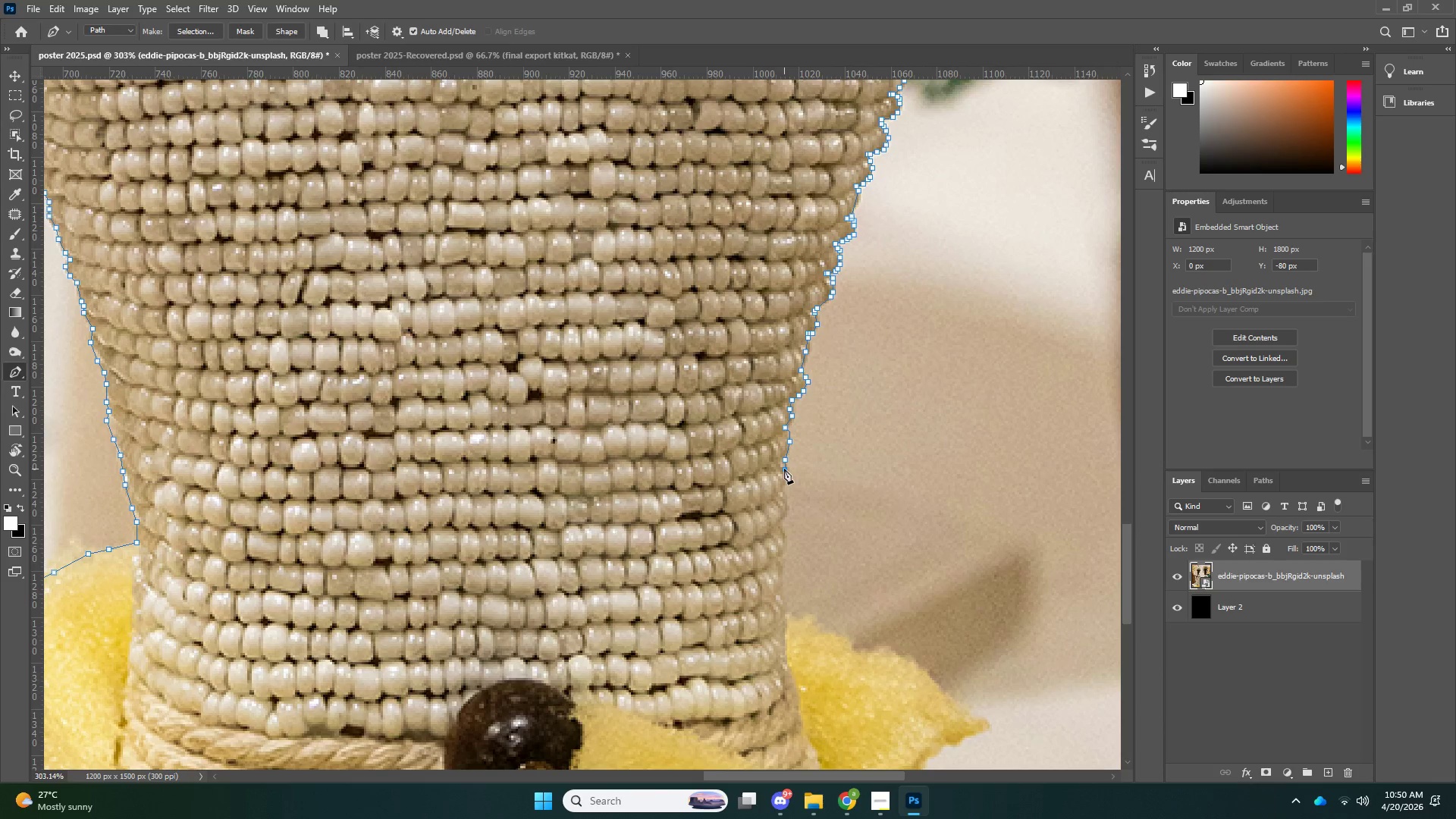 
double_click([787, 470])
 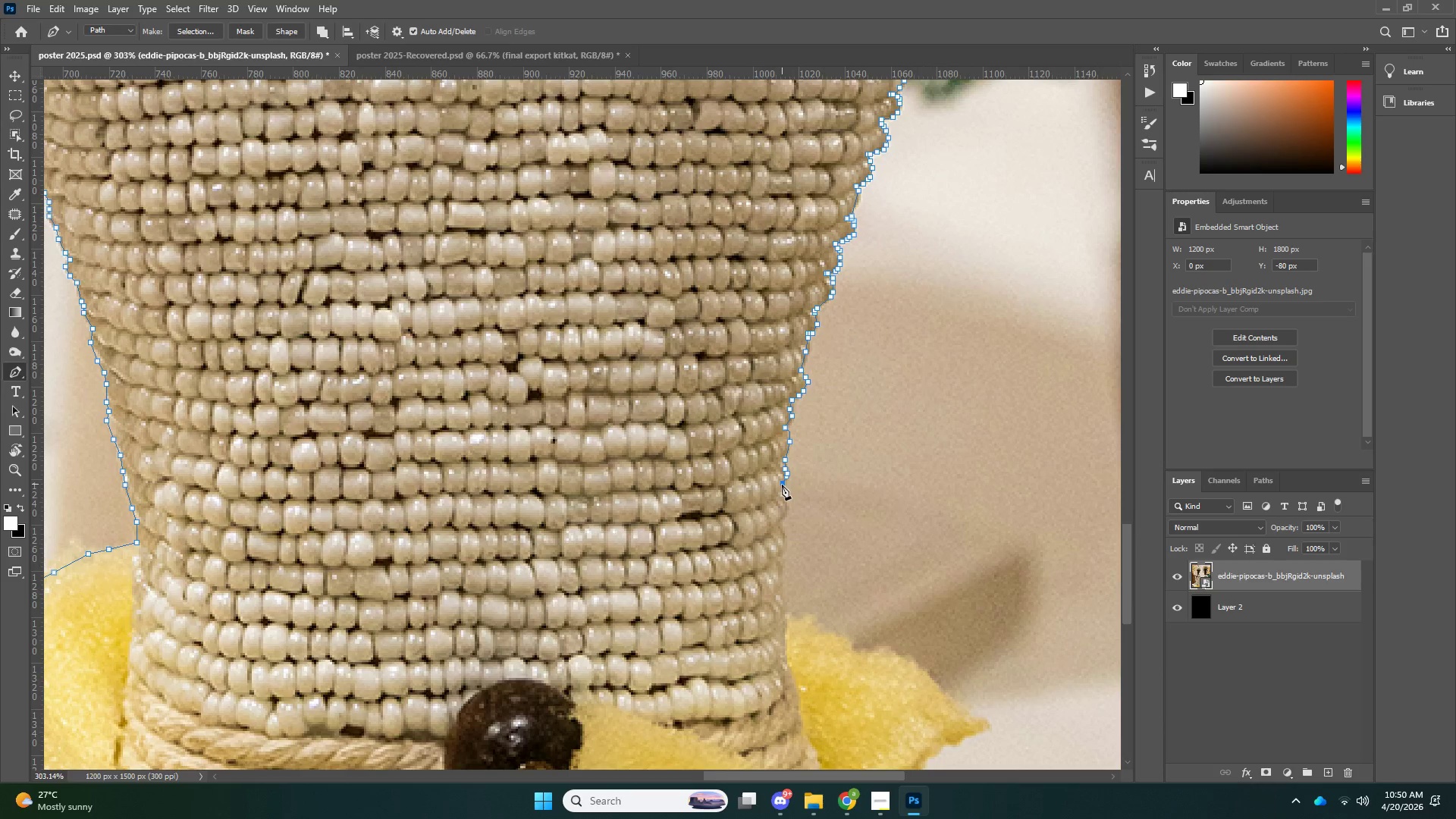 
triple_click([781, 485])
 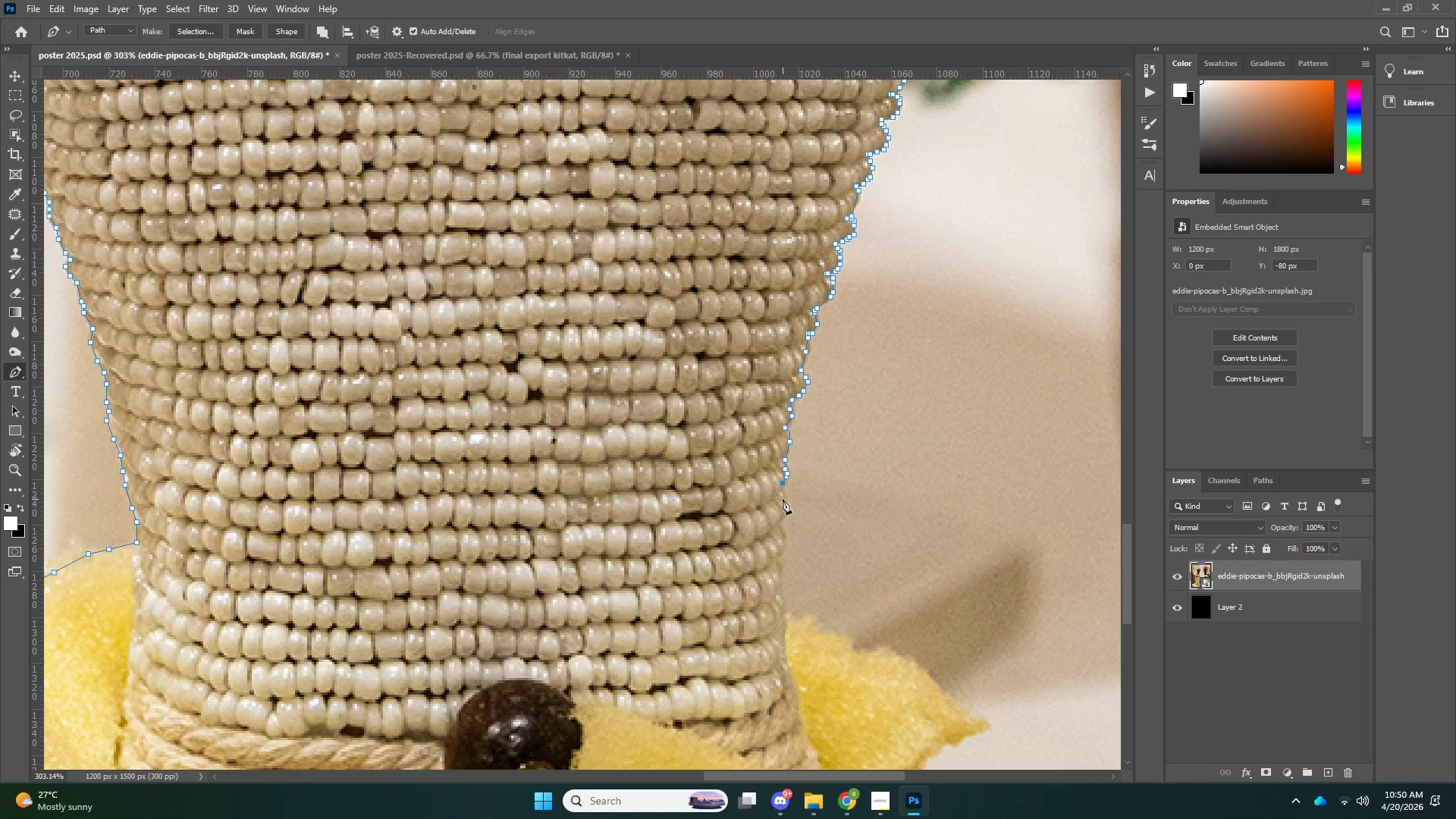 
left_click([783, 499])
 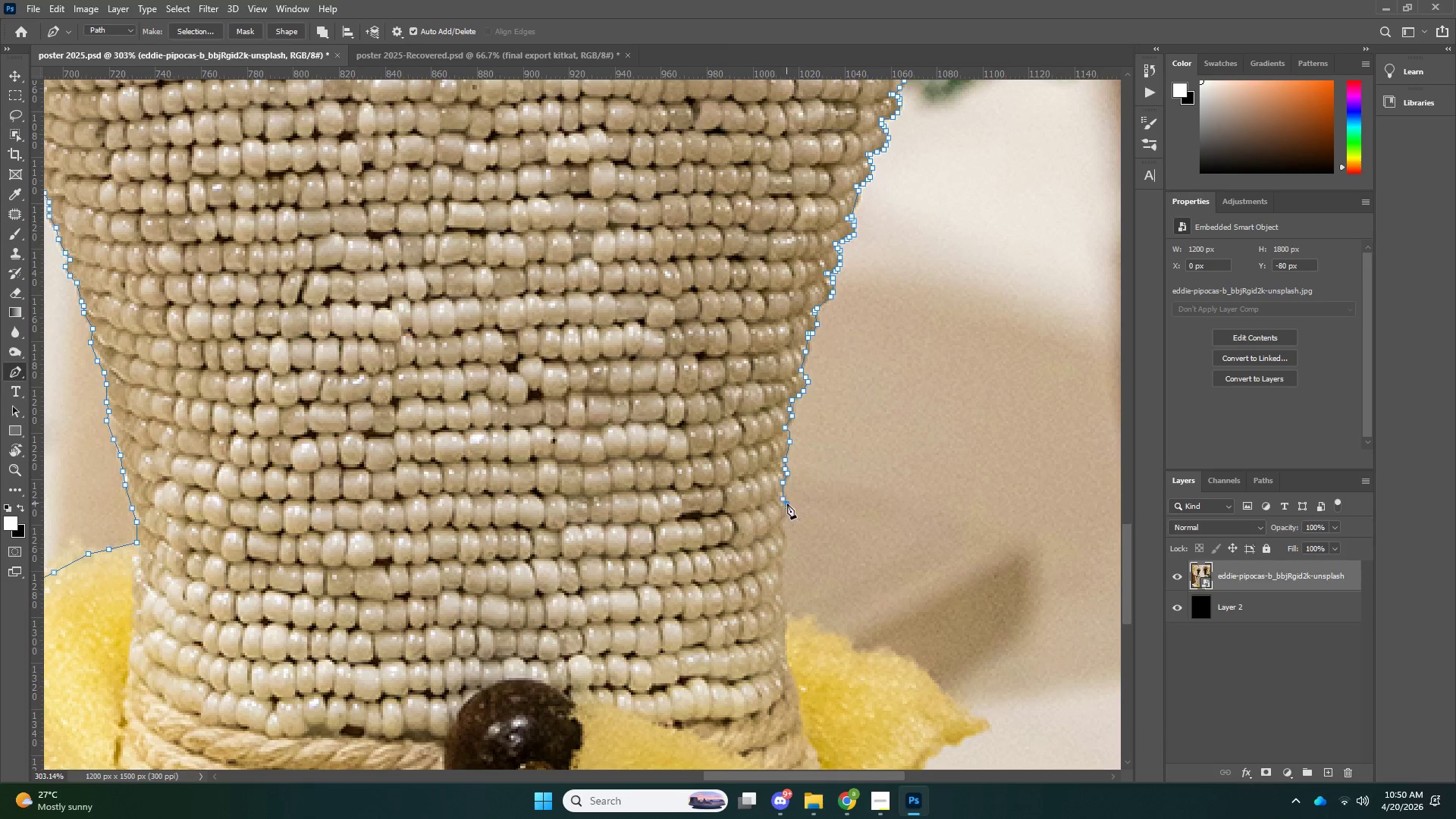 
left_click_drag(start_coordinate=[786, 503], to_coordinate=[787, 507])
 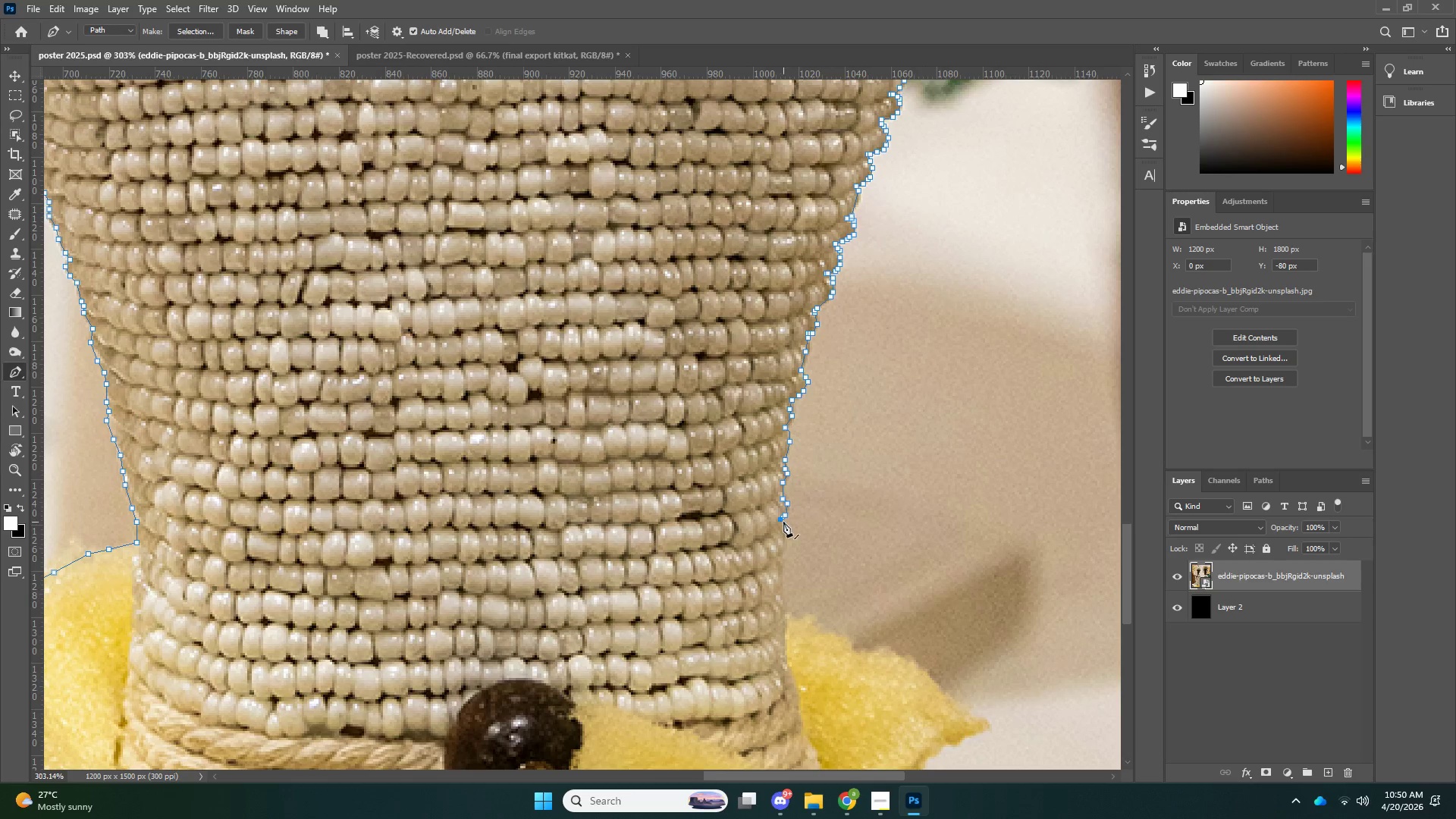 
scroll: coordinate [784, 511], scroll_direction: down, amount: 8.0
 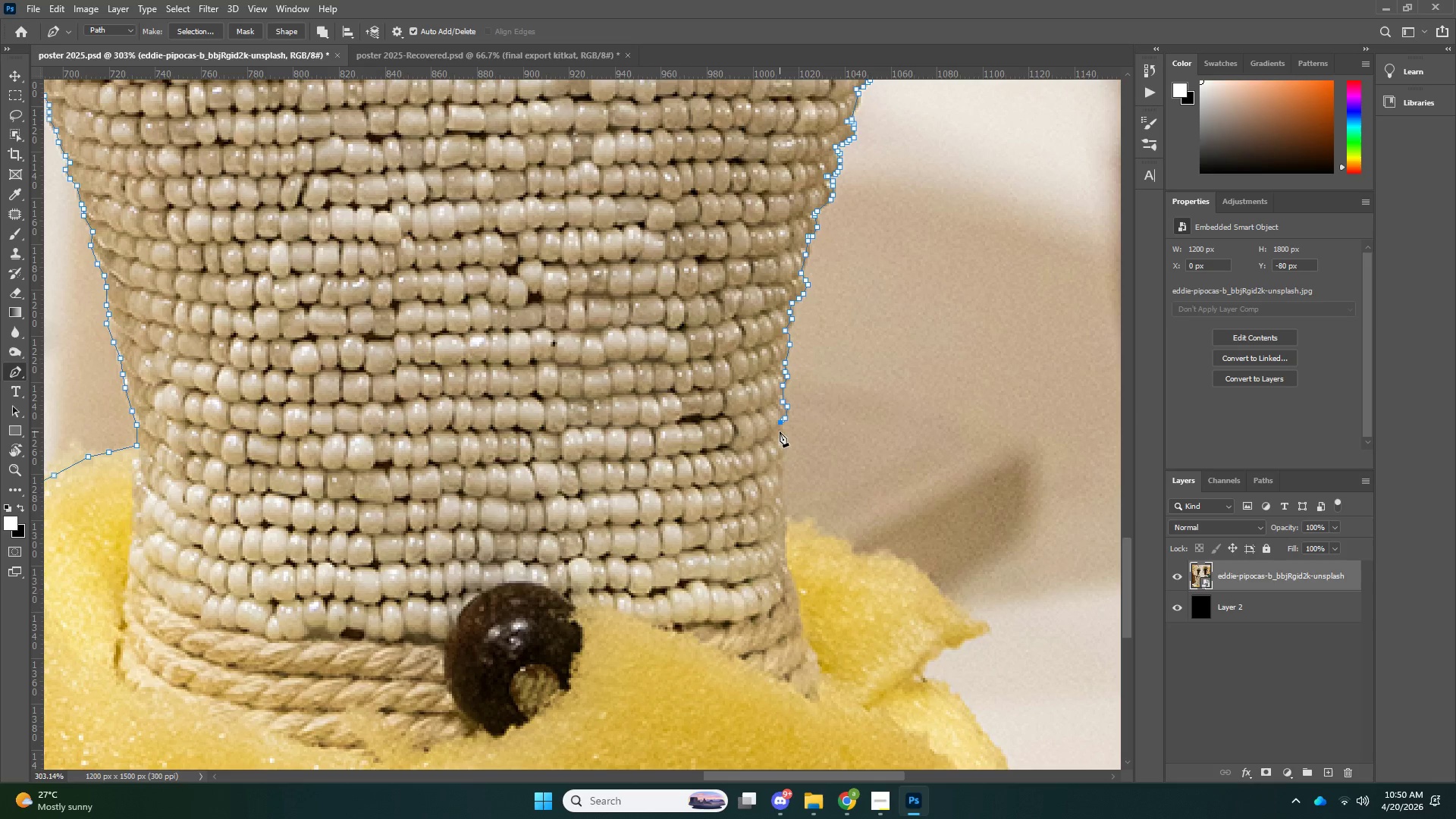 
left_click([780, 431])
 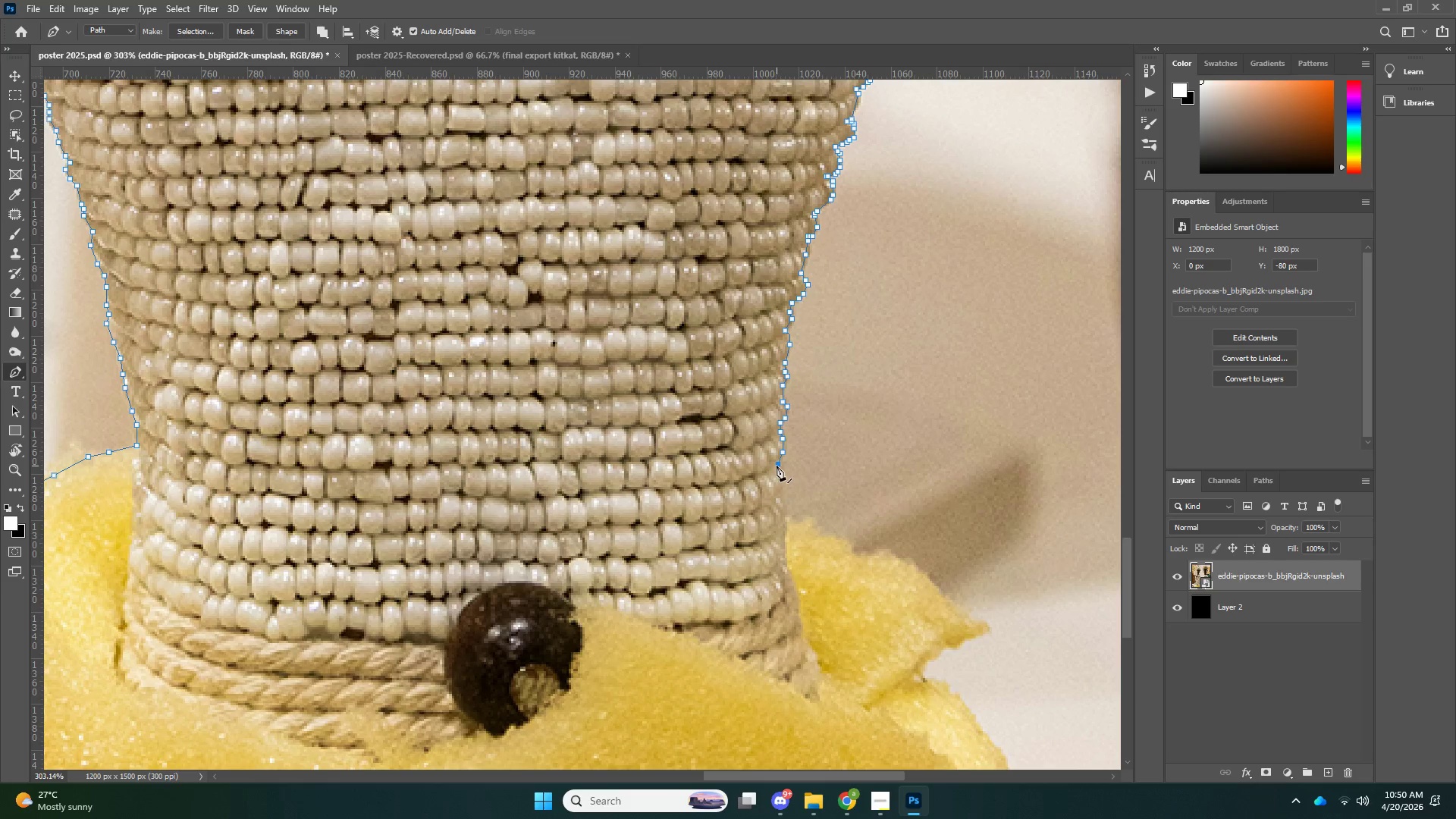 
triple_click([776, 482])
 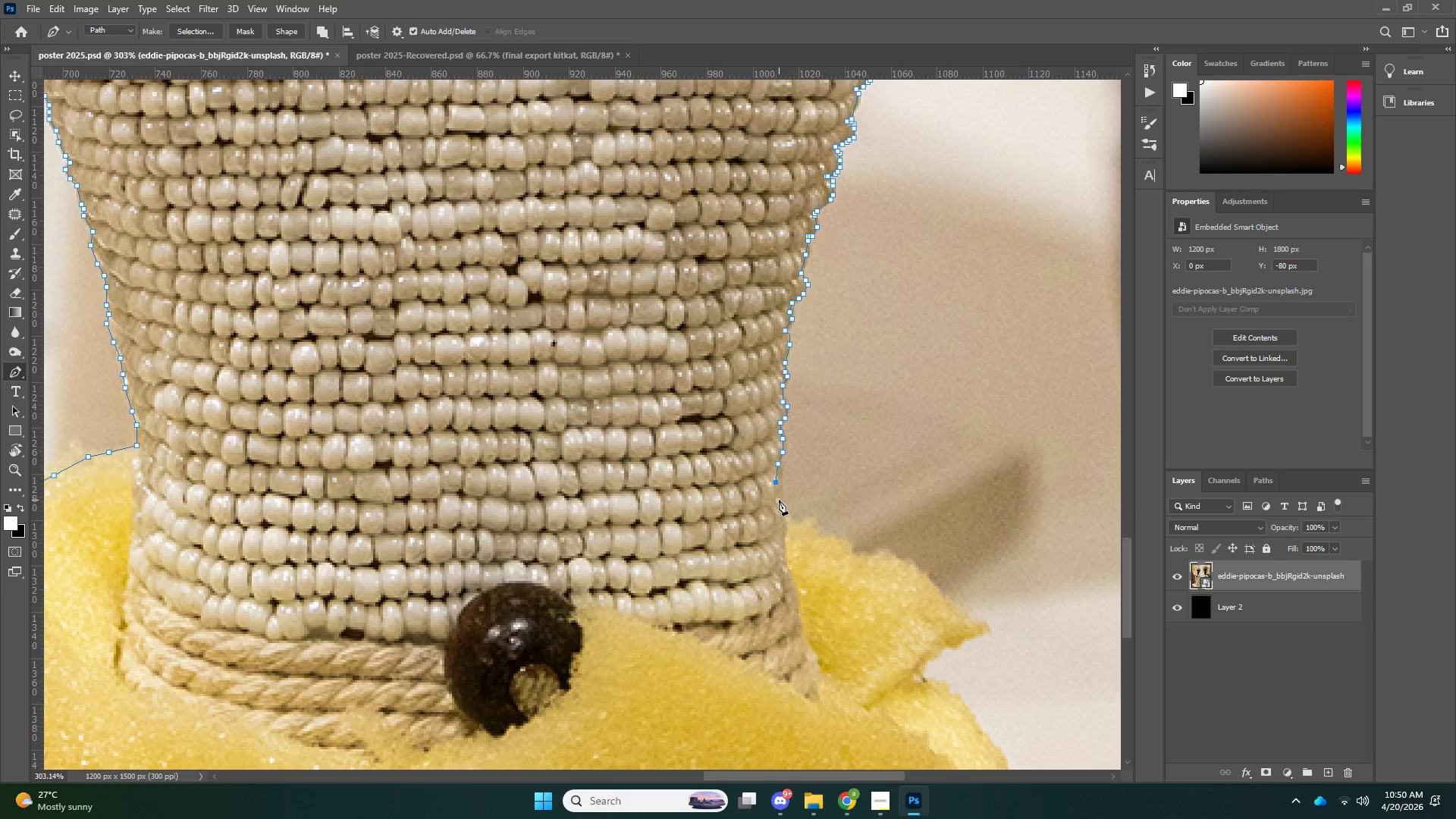 
left_click([778, 498])
 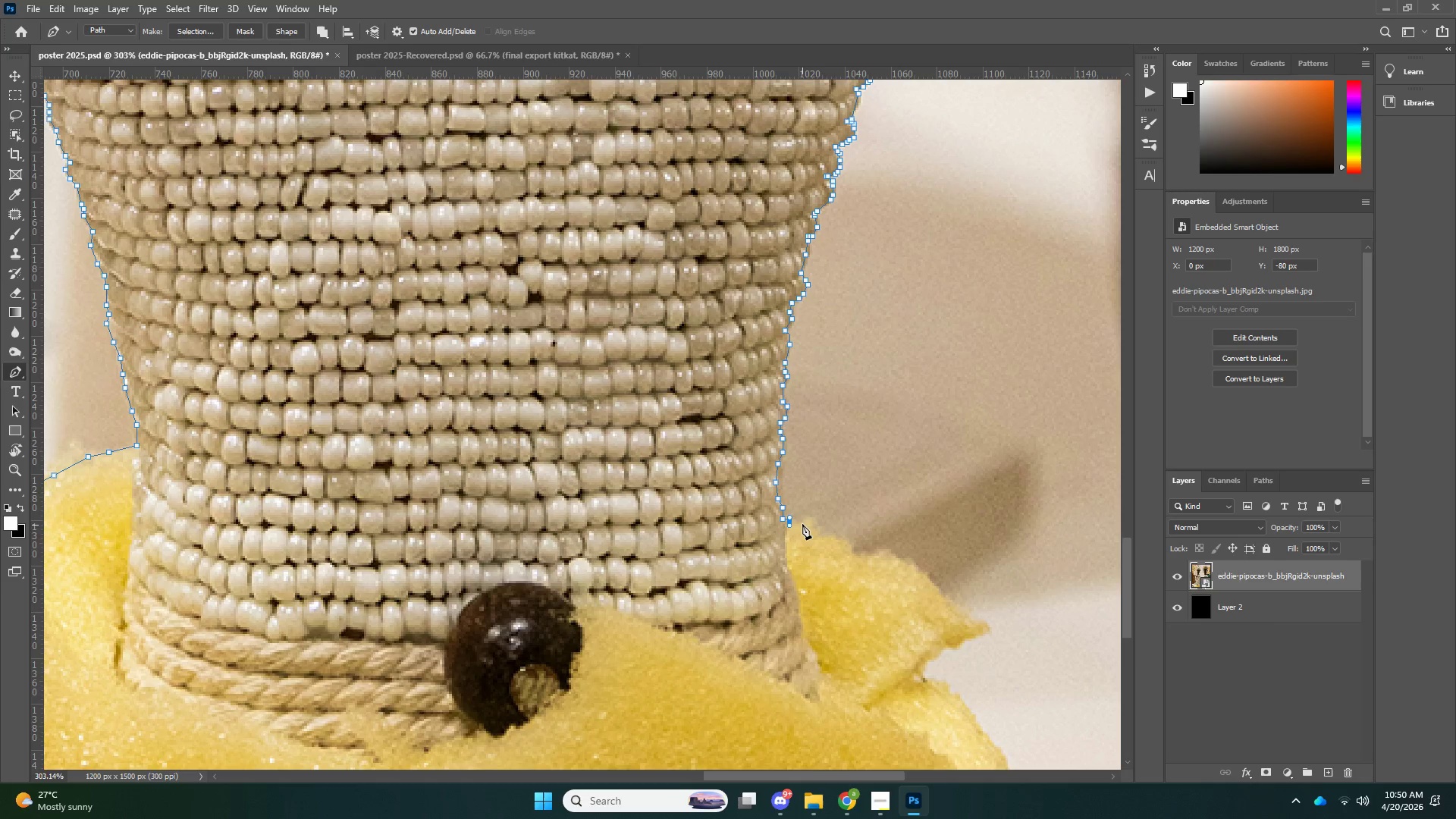 
left_click_drag(start_coordinate=[816, 522], to_coordinate=[820, 527])
 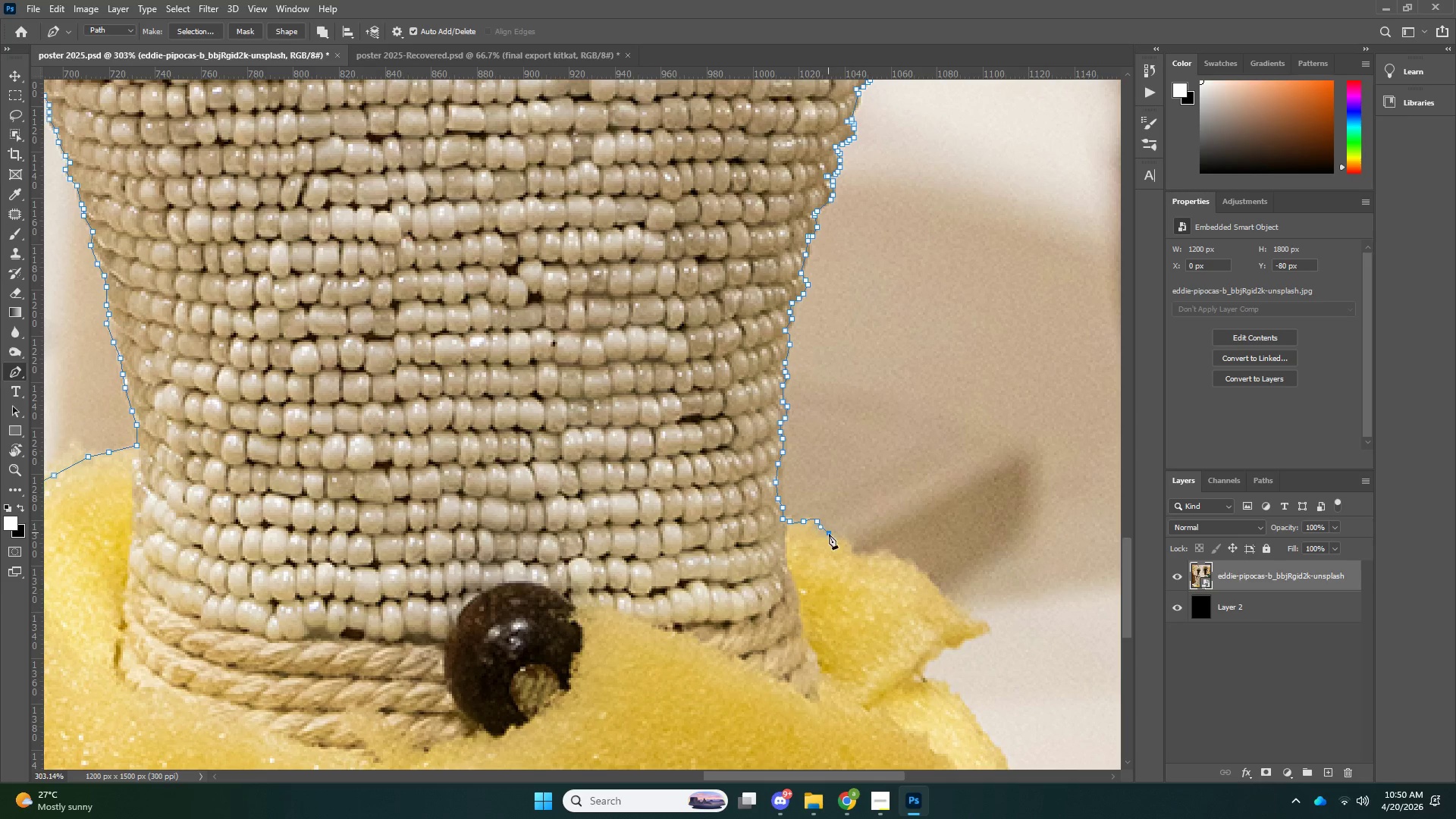 
left_click_drag(start_coordinate=[828, 532], to_coordinate=[830, 537])
 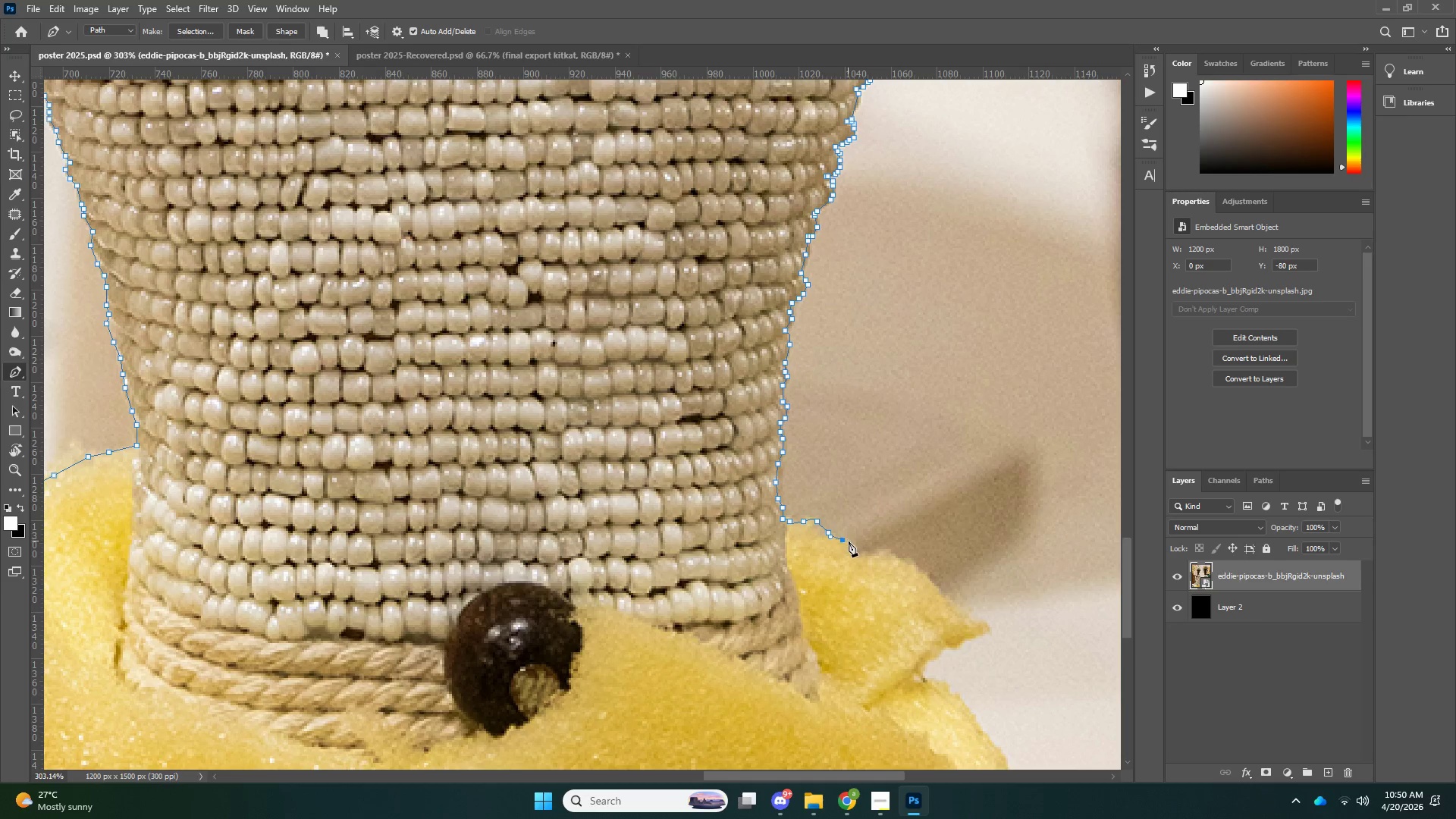 
left_click_drag(start_coordinate=[848, 541], to_coordinate=[851, 546])
 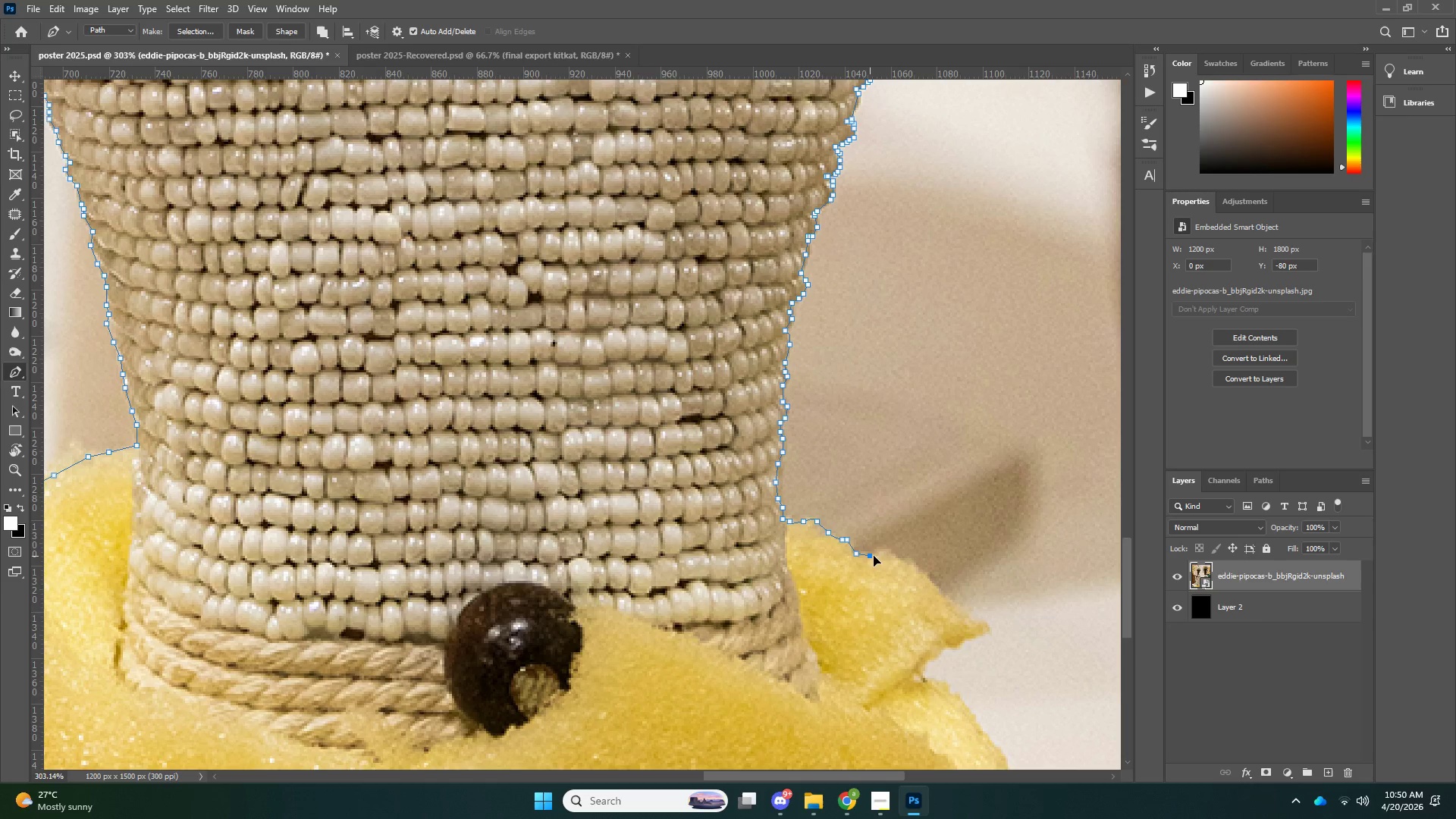 
left_click_drag(start_coordinate=[870, 556], to_coordinate=[875, 556])
 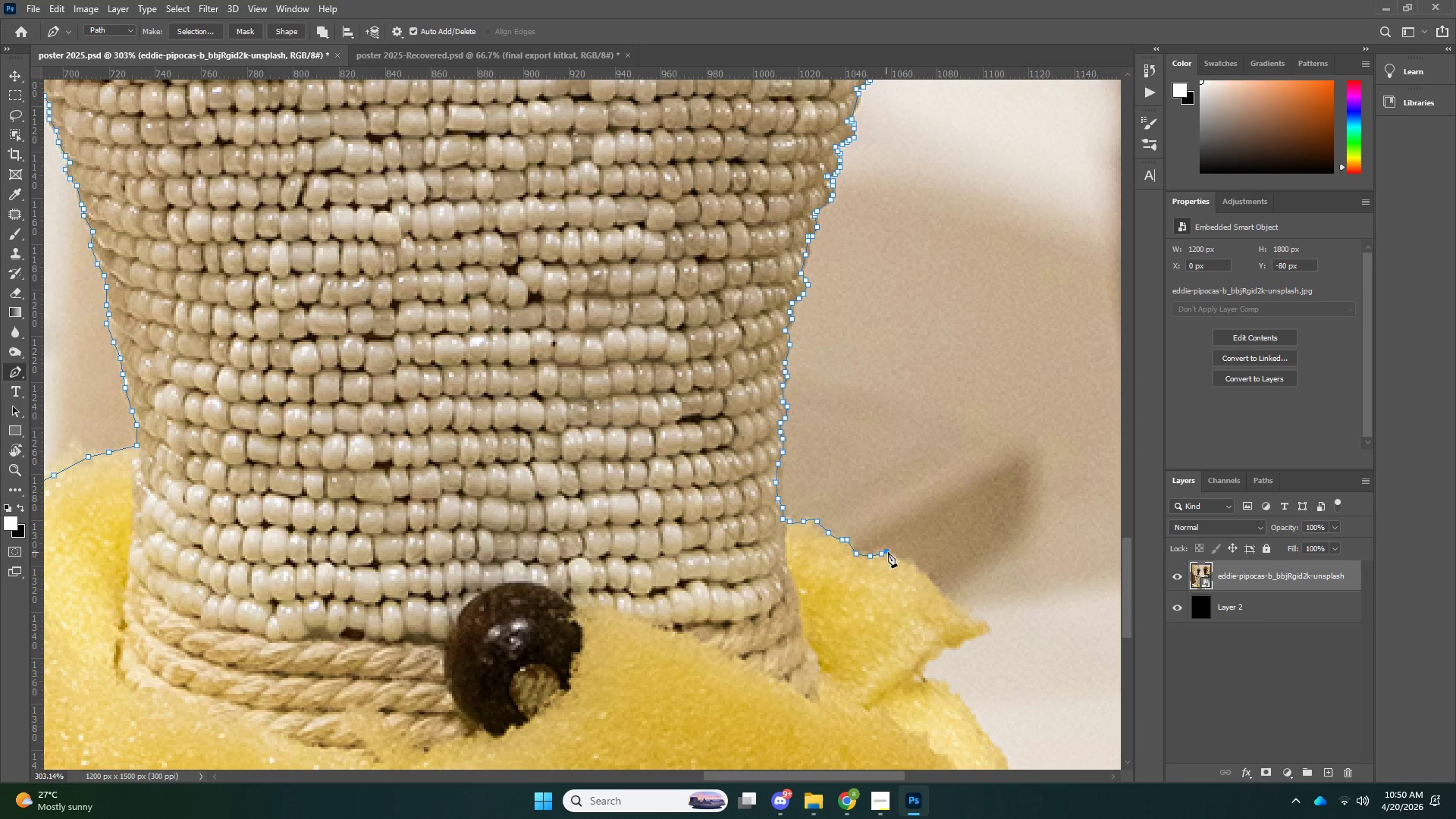 
left_click_drag(start_coordinate=[886, 552], to_coordinate=[901, 559])
 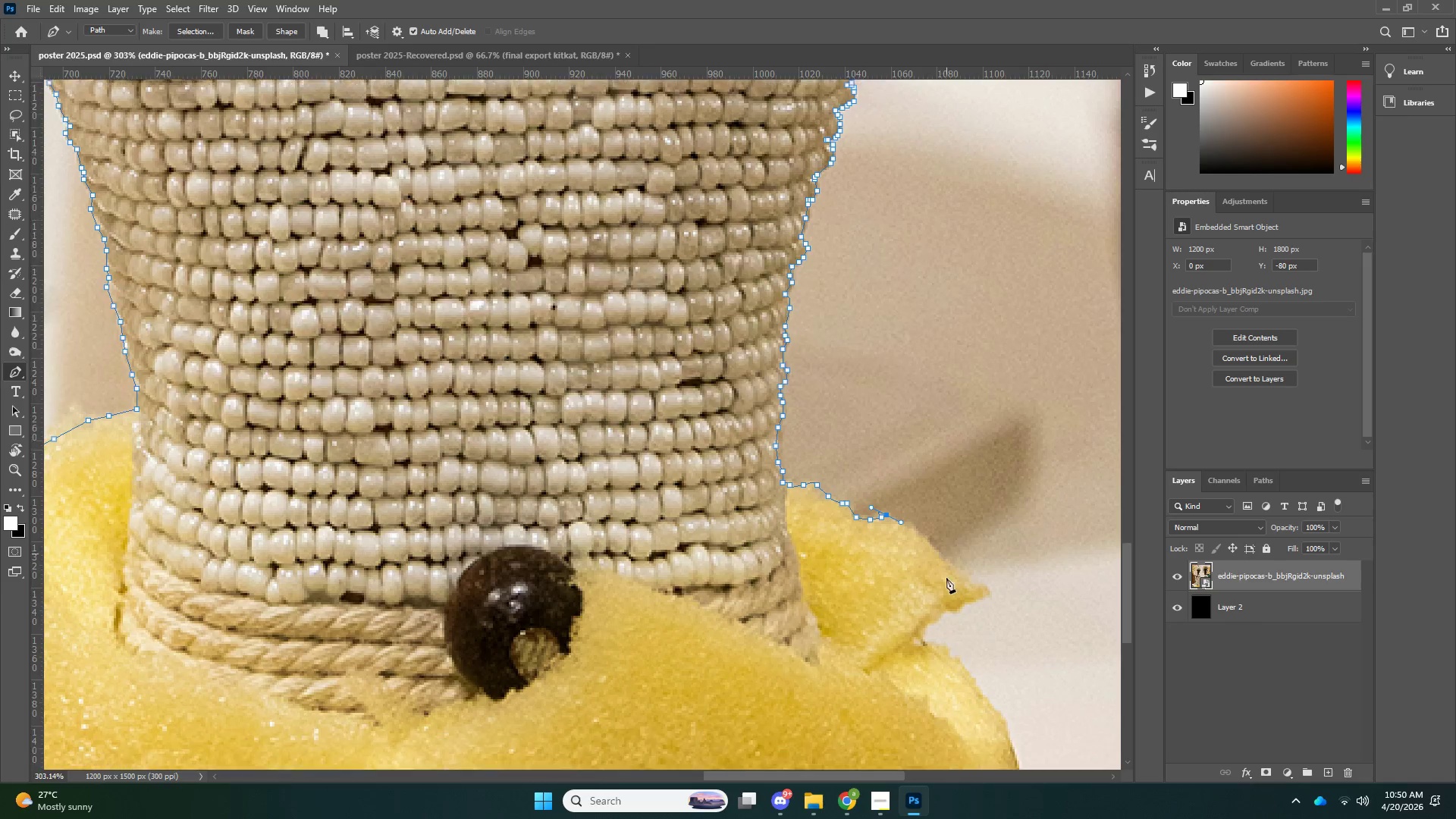 
scroll: coordinate [946, 578], scroll_direction: down, amount: 4.0
 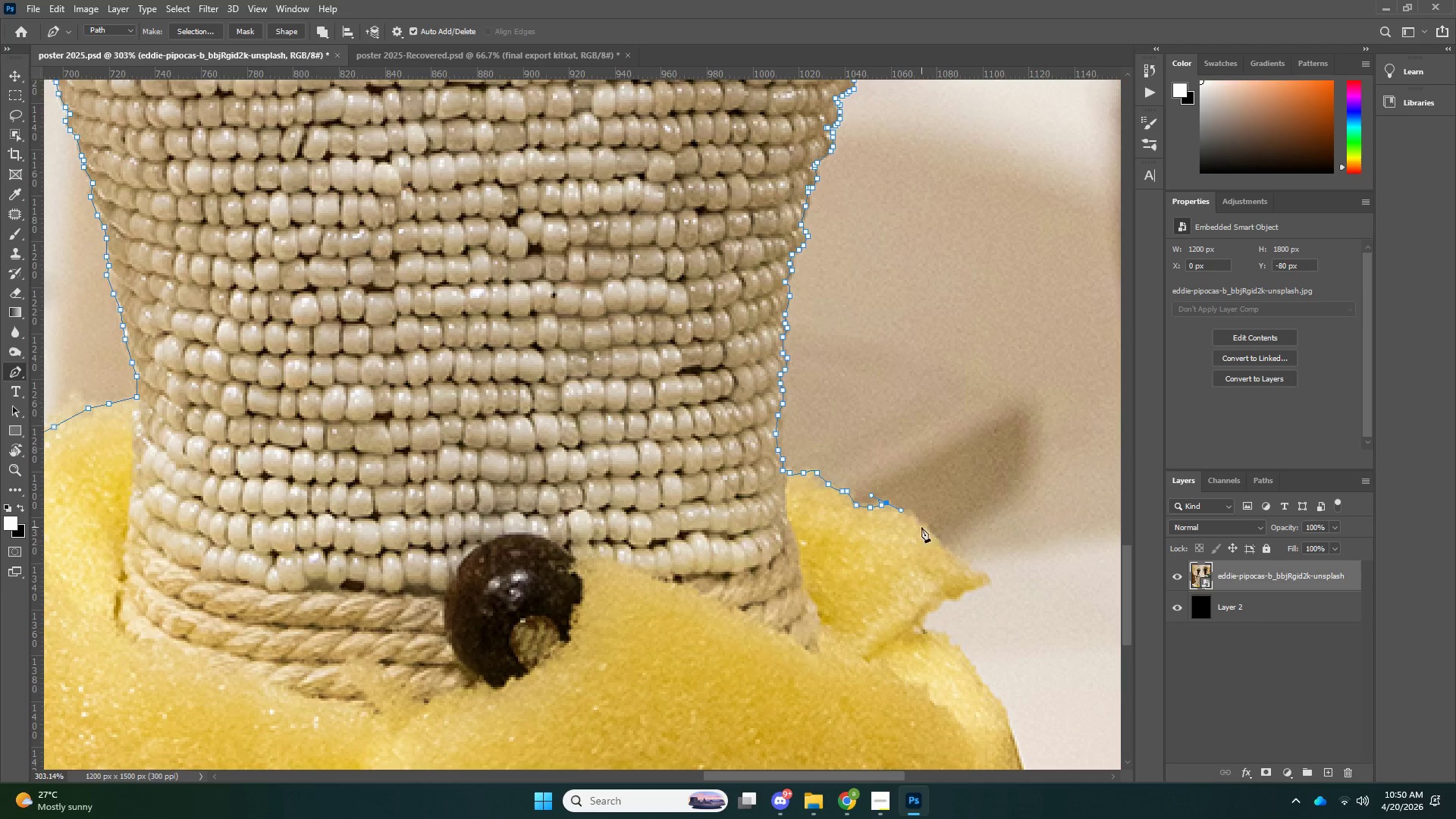 
left_click([921, 527])
 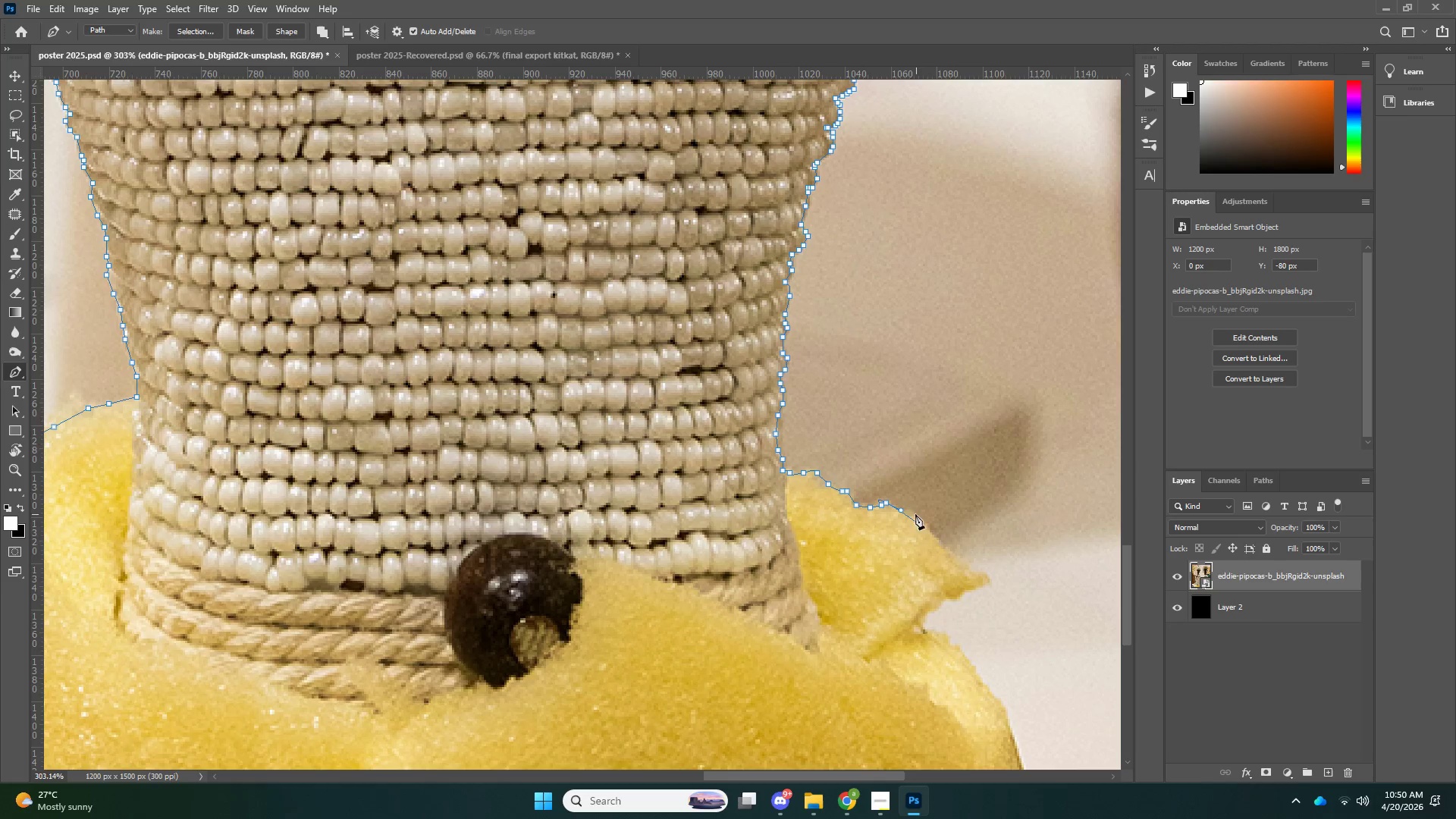 
key(Control+ControlLeft)
 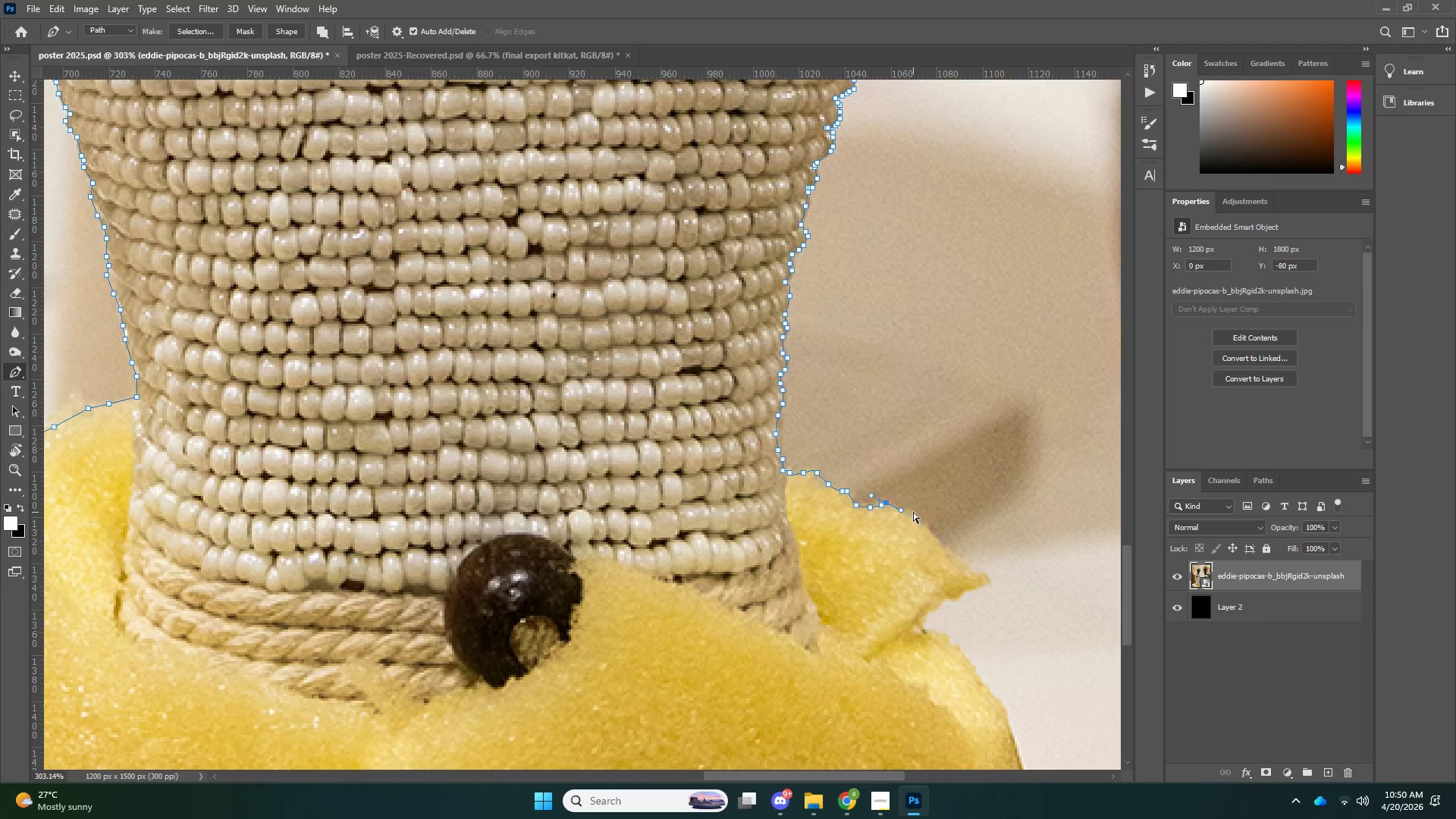 
key(Control+Z)
 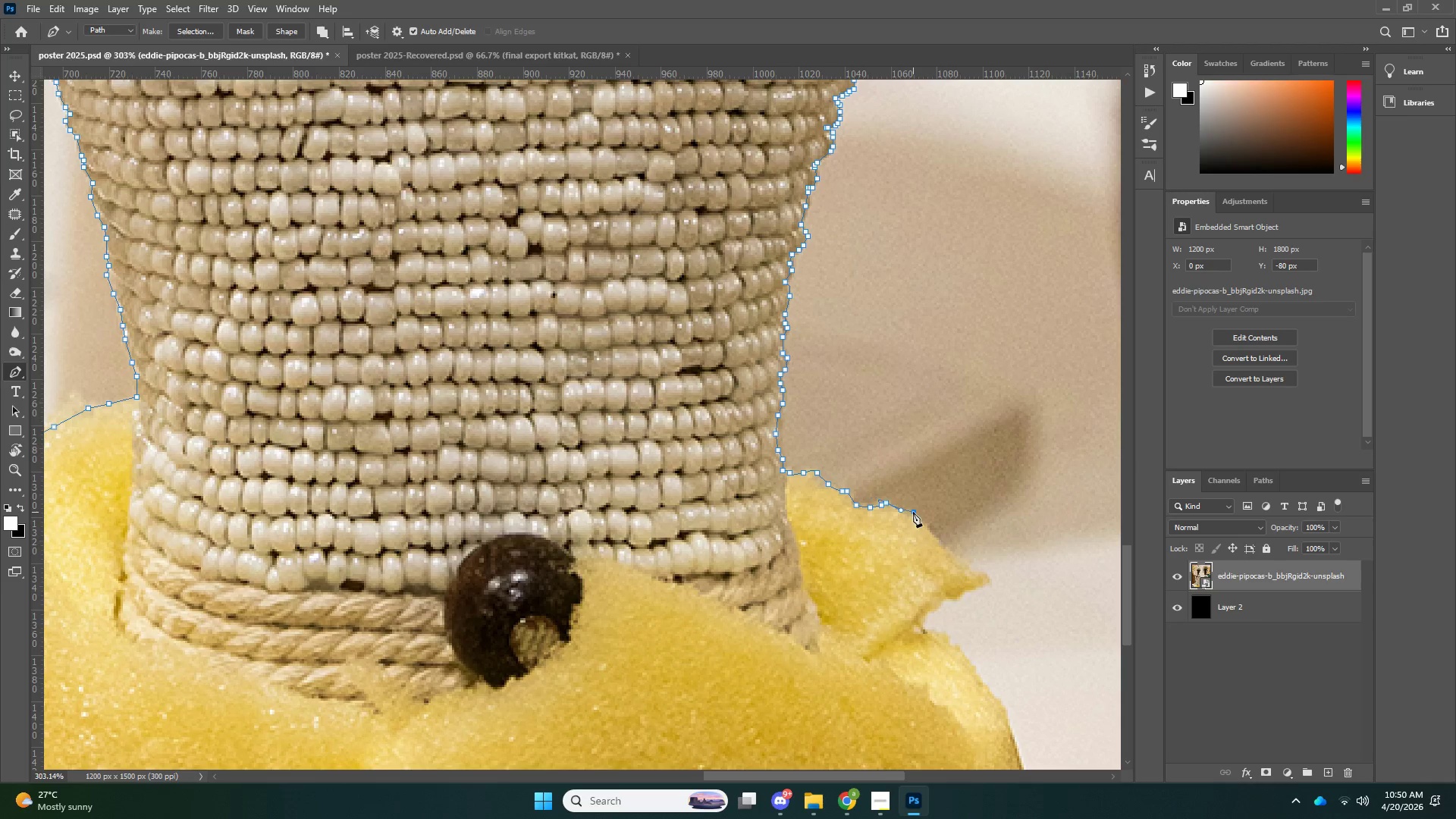 
left_click([913, 512])
 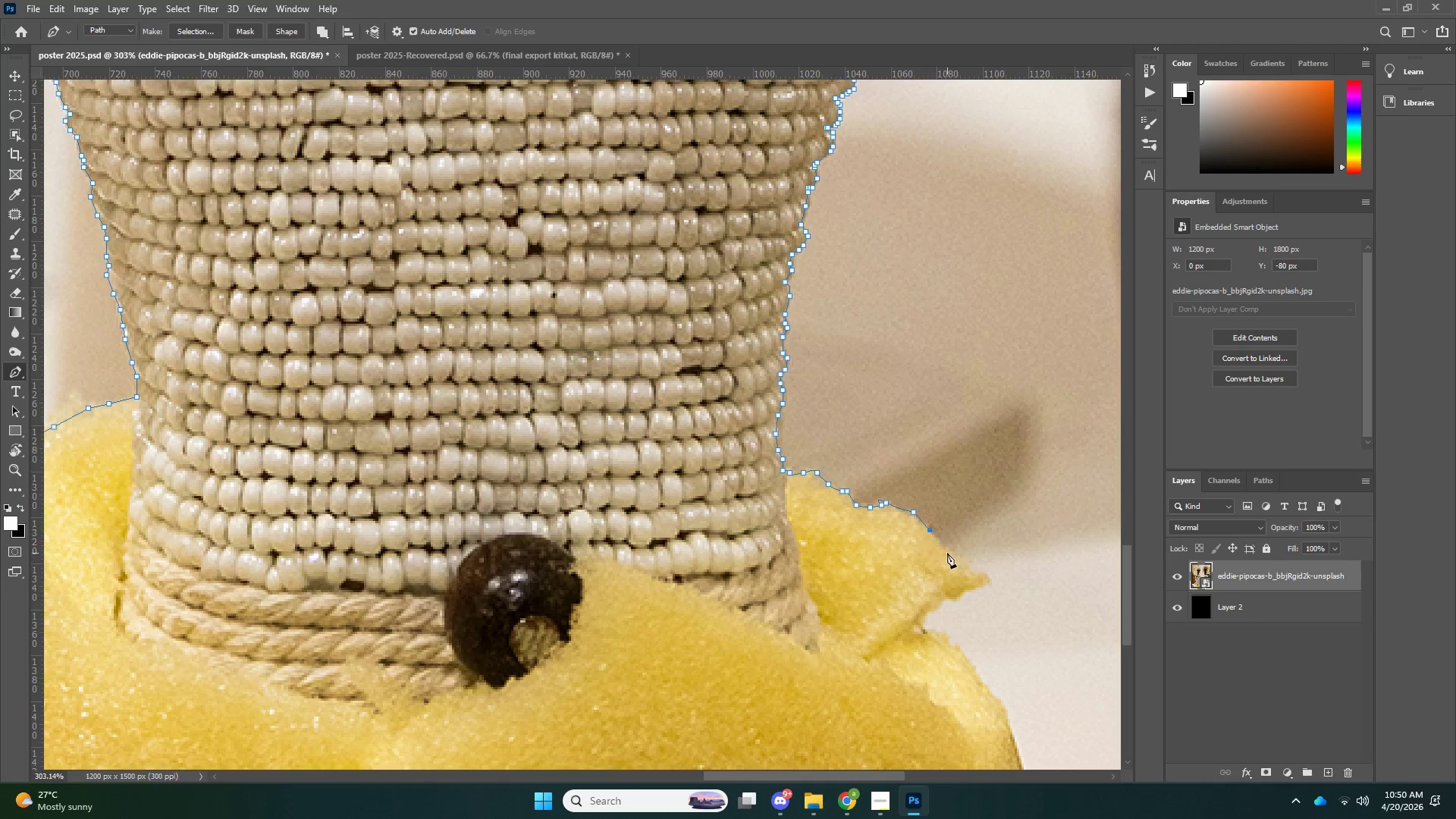 
triple_click([947, 553])
 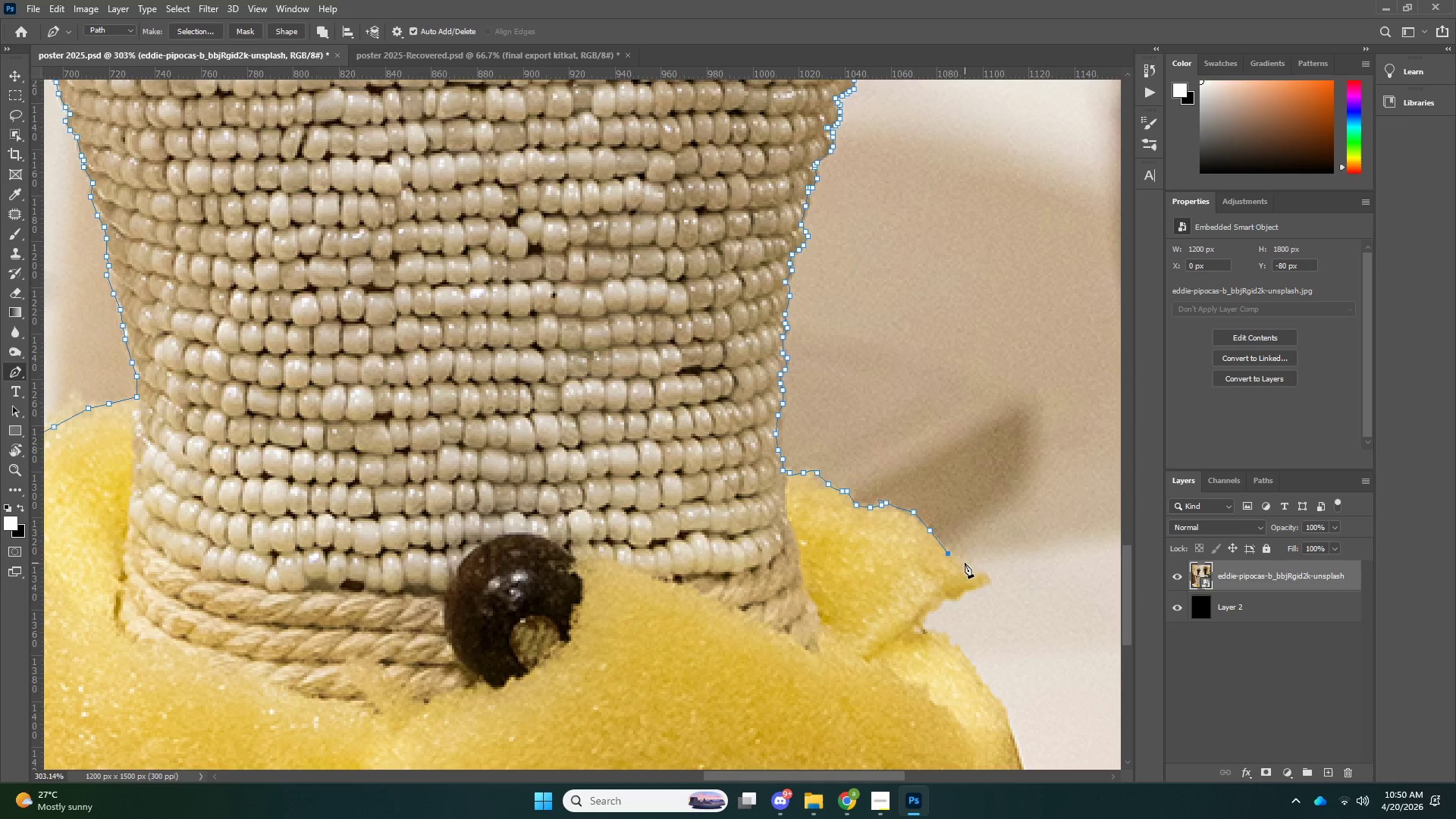 
left_click_drag(start_coordinate=[965, 563], to_coordinate=[968, 567])
 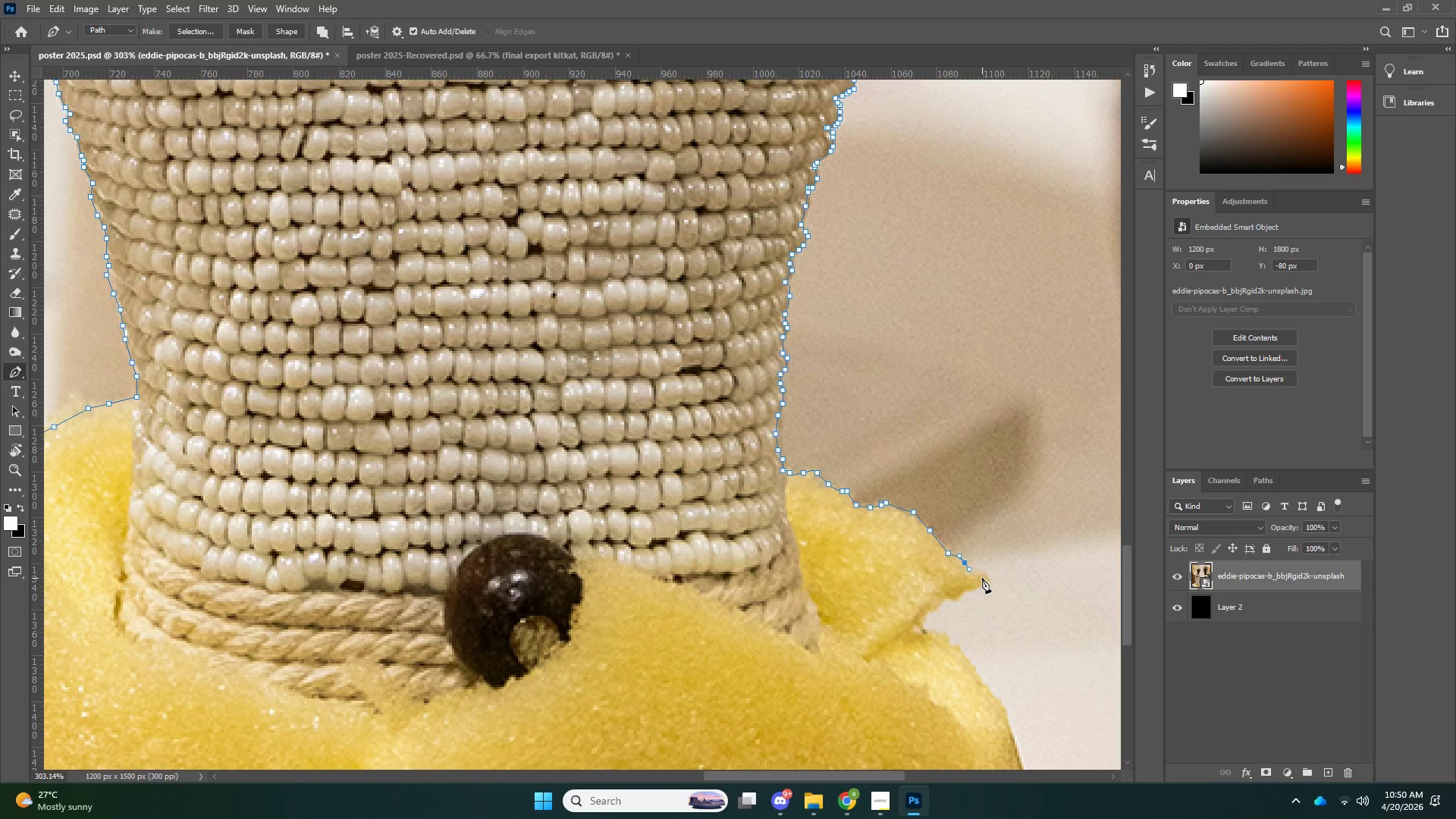 
double_click([982, 578])
 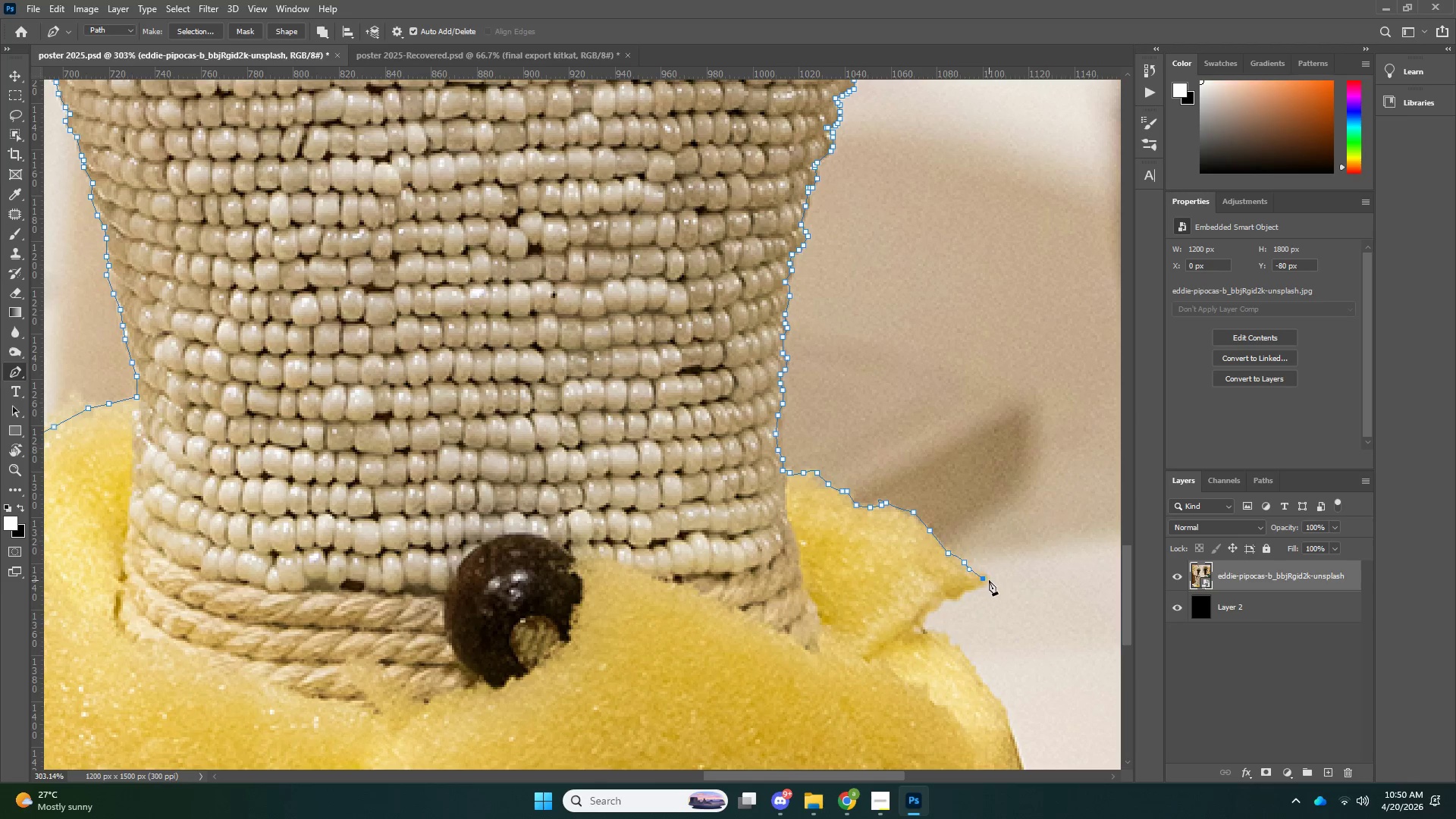 
triple_click([989, 580])
 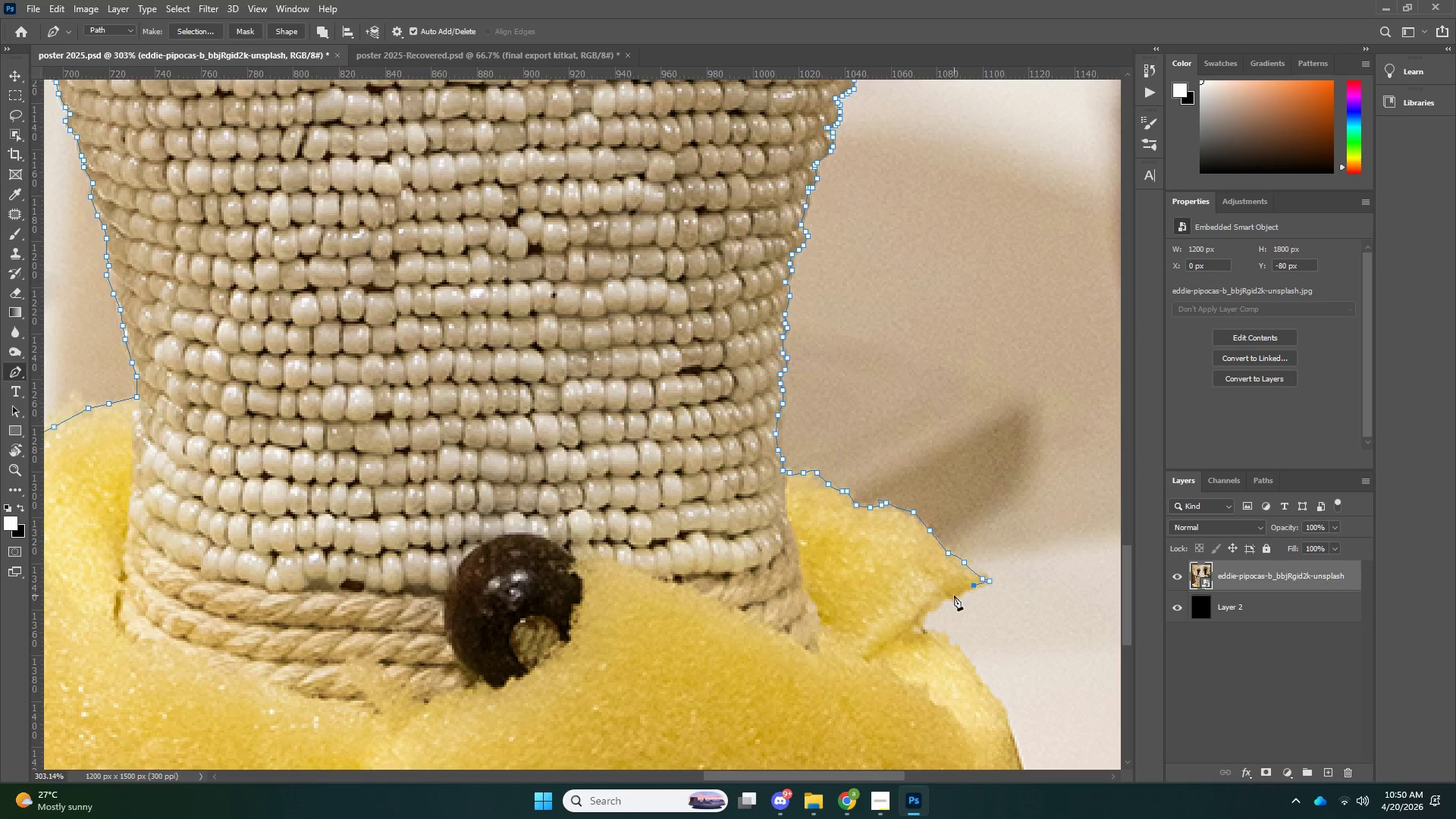 
triple_click([954, 595])
 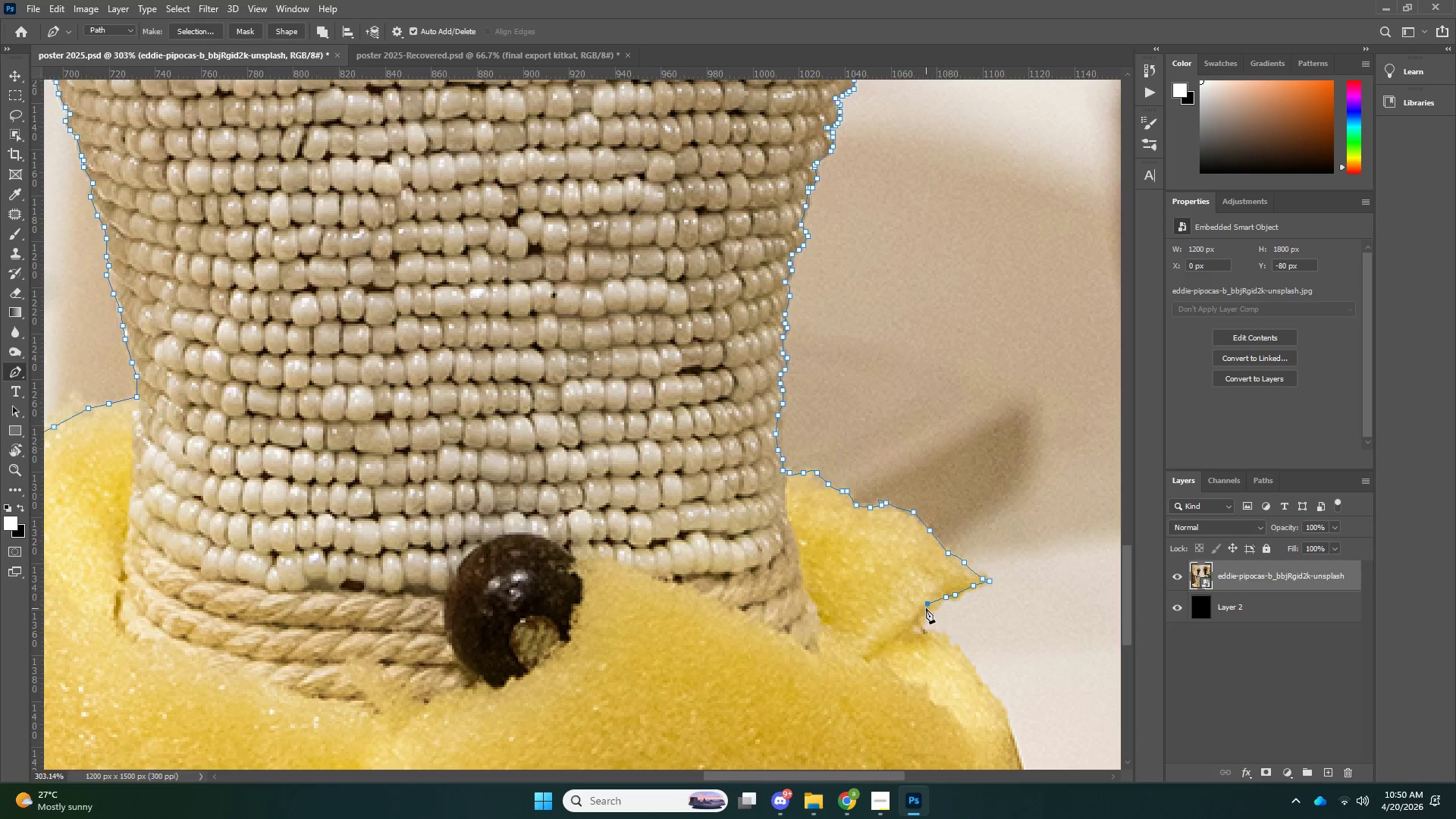 
left_click_drag(start_coordinate=[924, 613], to_coordinate=[921, 619])
 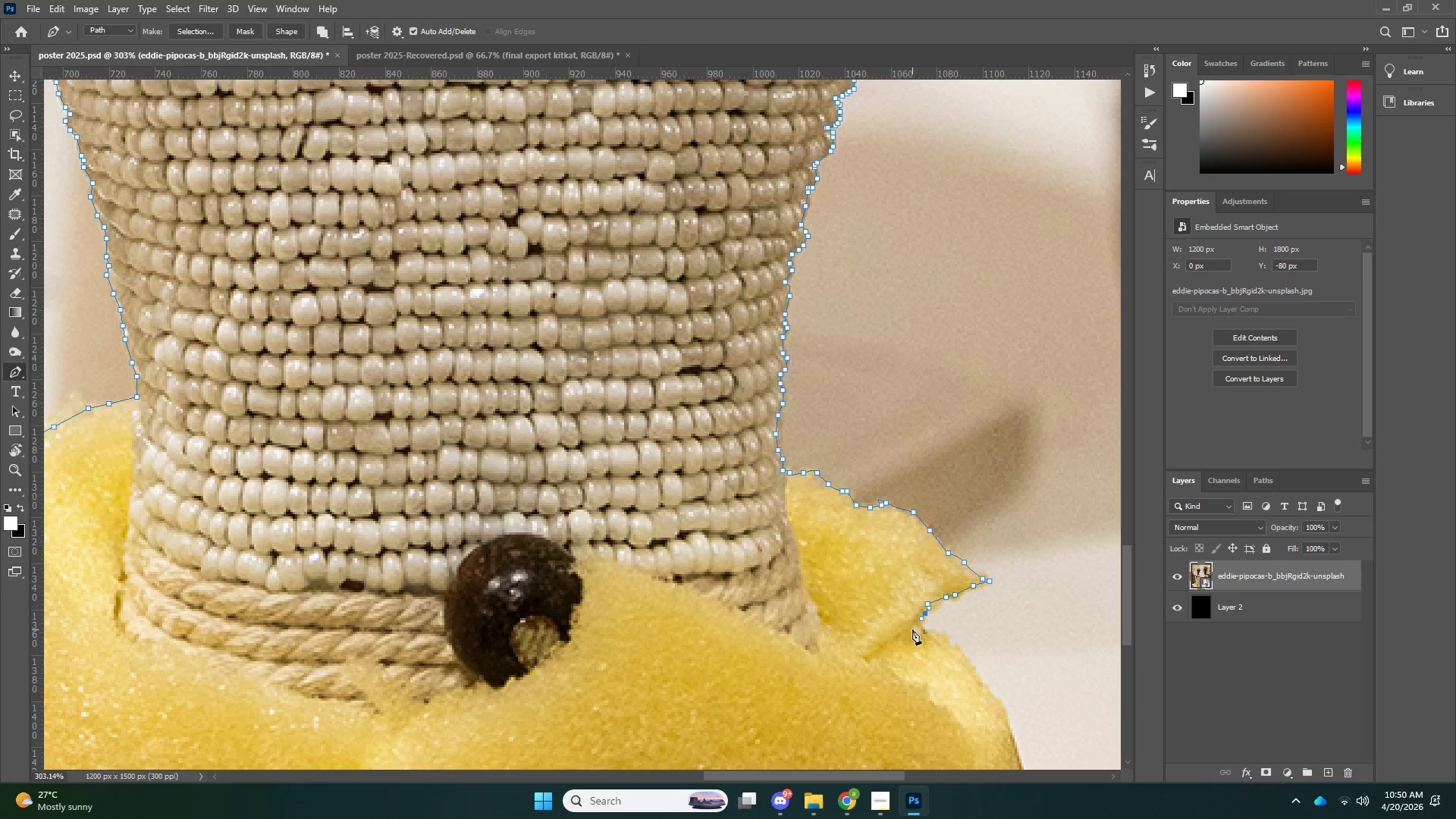 
left_click([912, 629])
 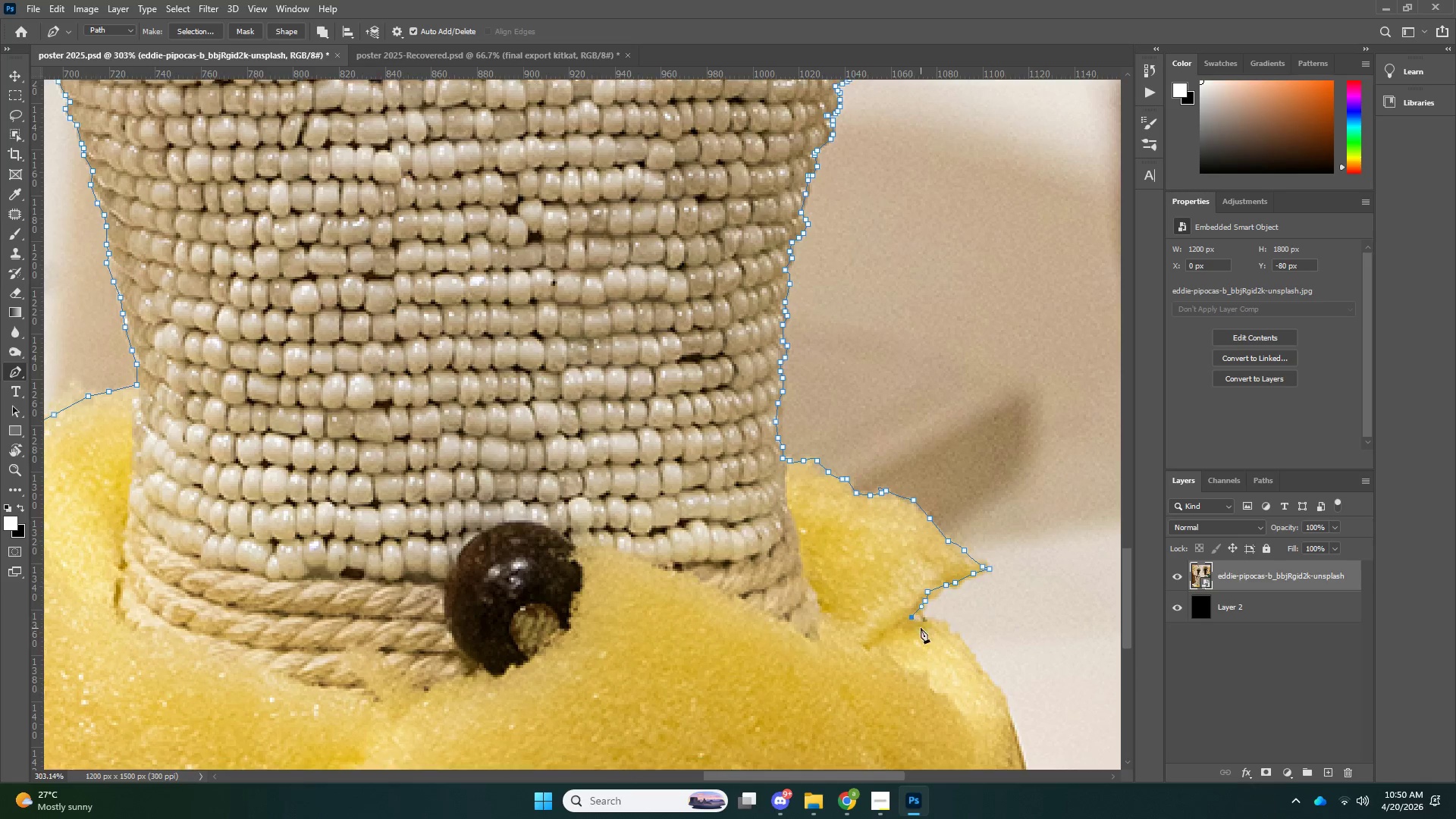 
scroll: coordinate [968, 517], scroll_direction: down, amount: 21.0
 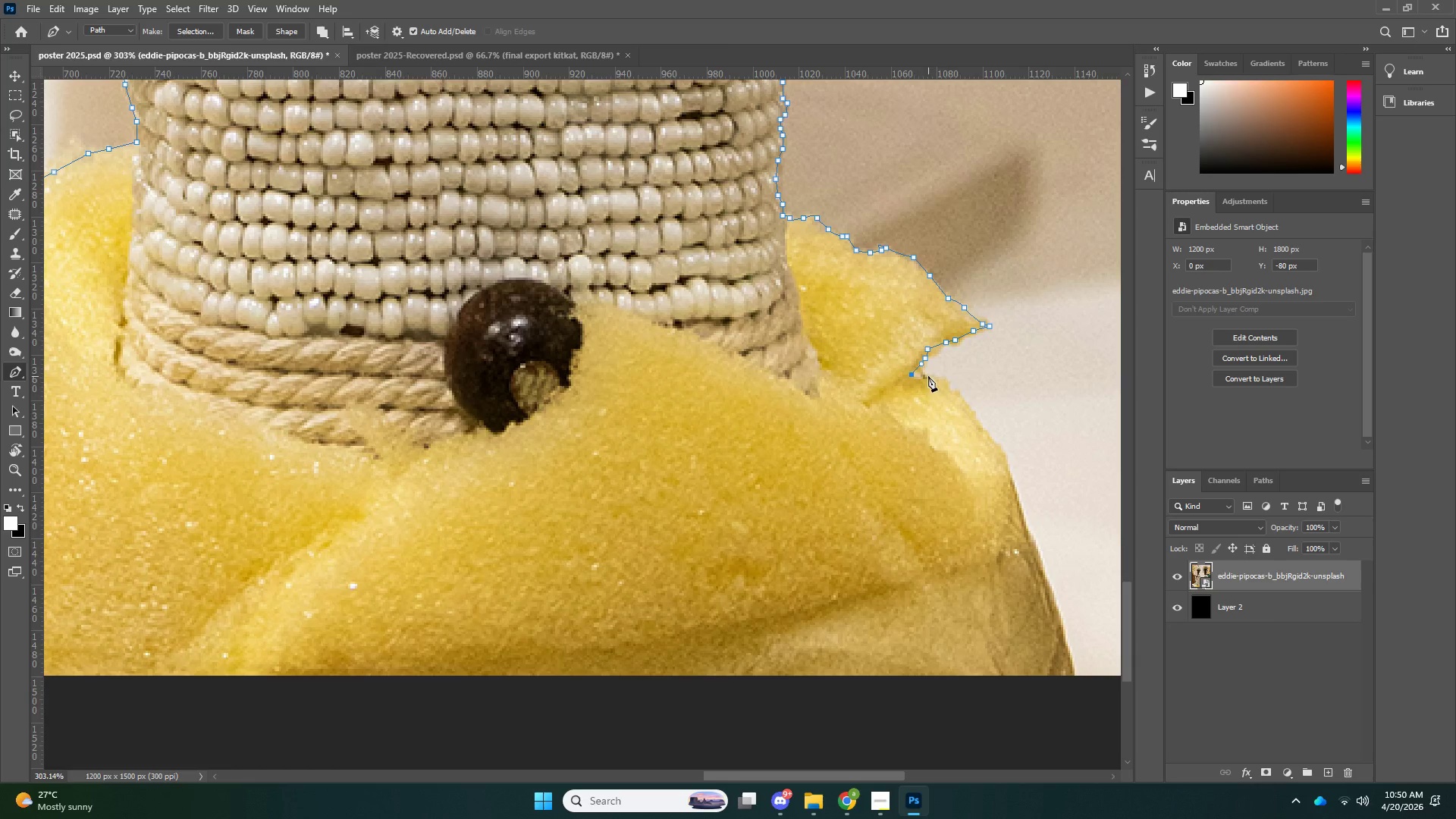 
left_click([927, 375])
 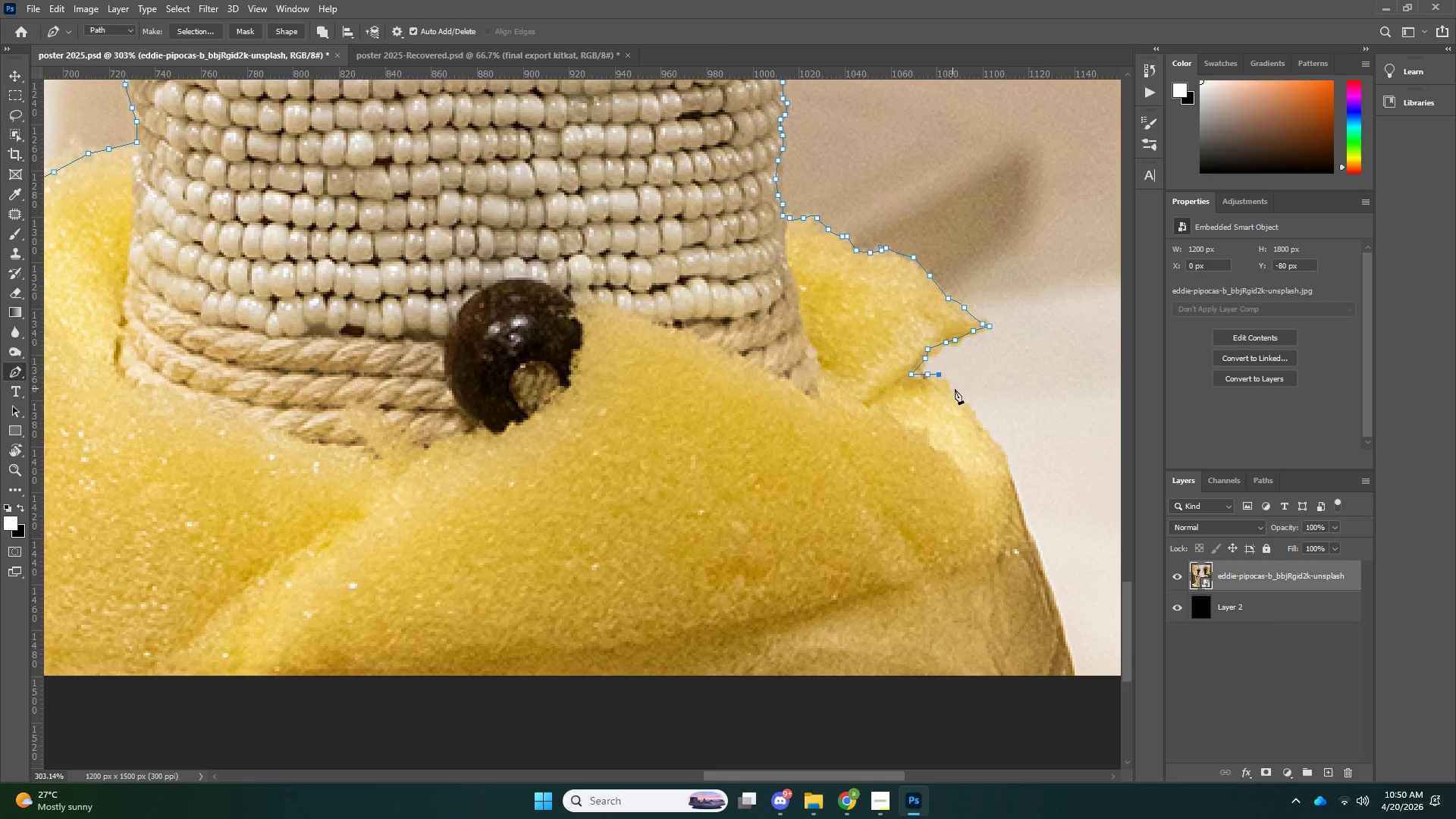 
triple_click([959, 392])
 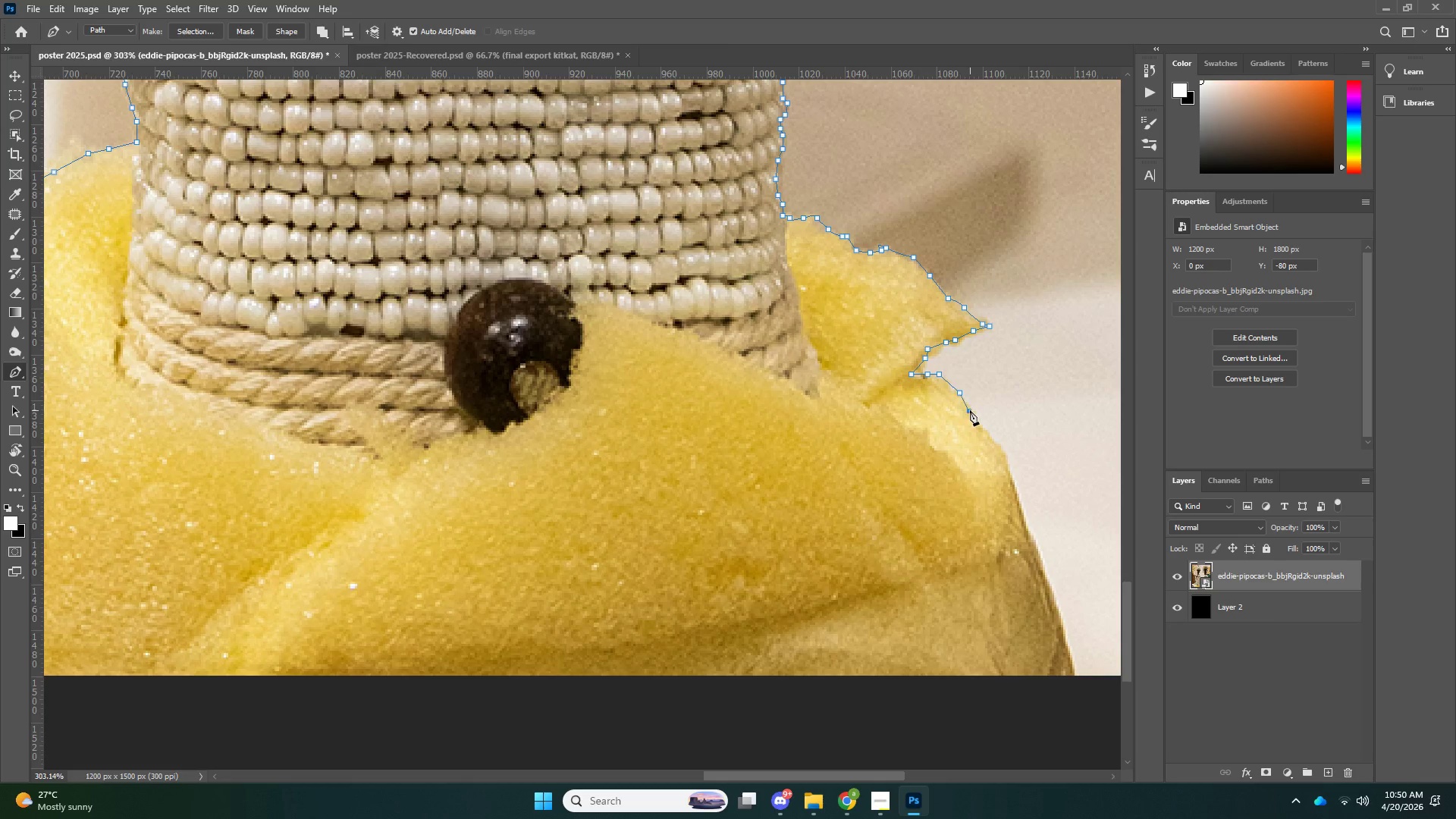 
triple_click([970, 410])
 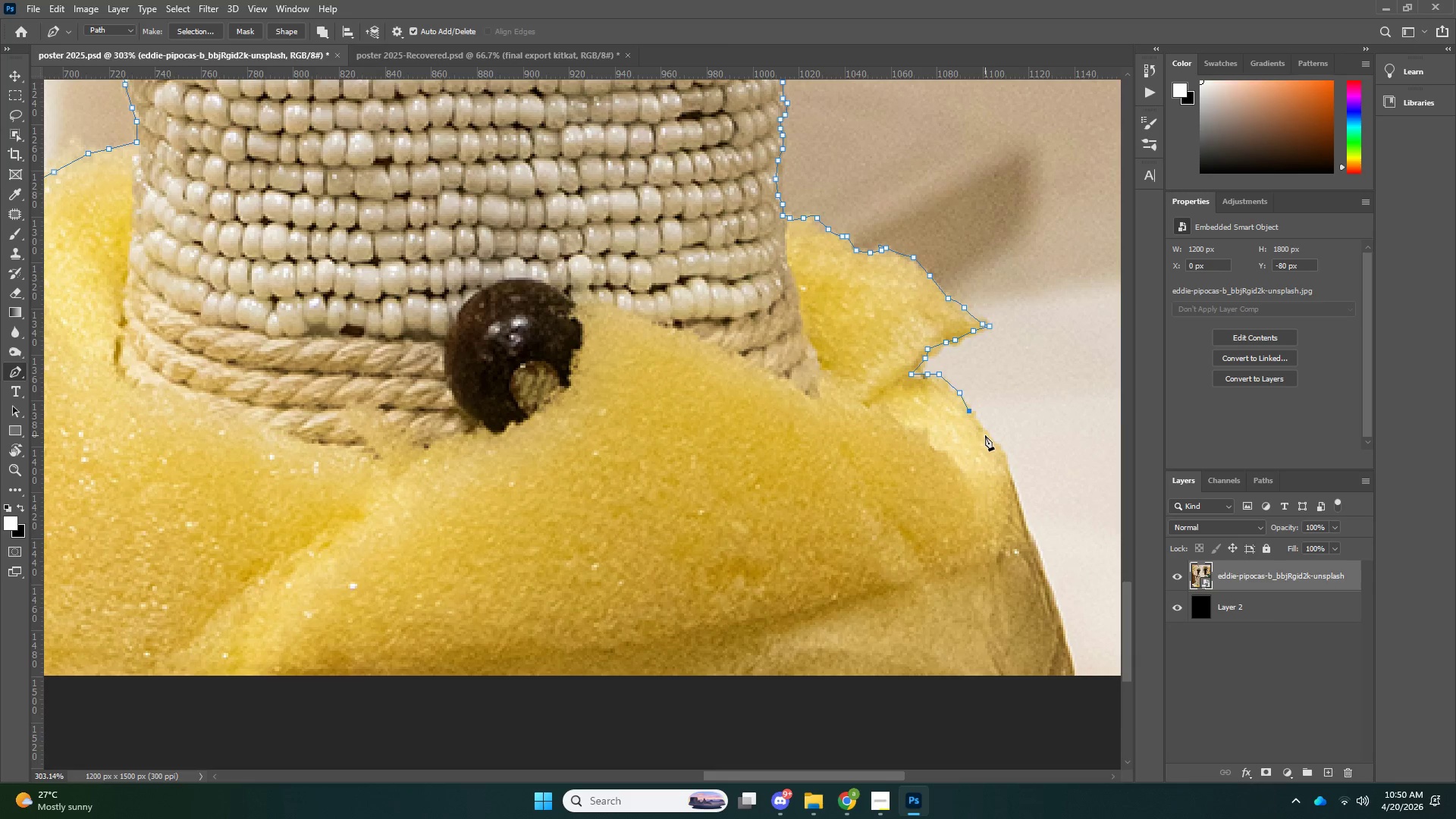 
left_click([985, 435])
 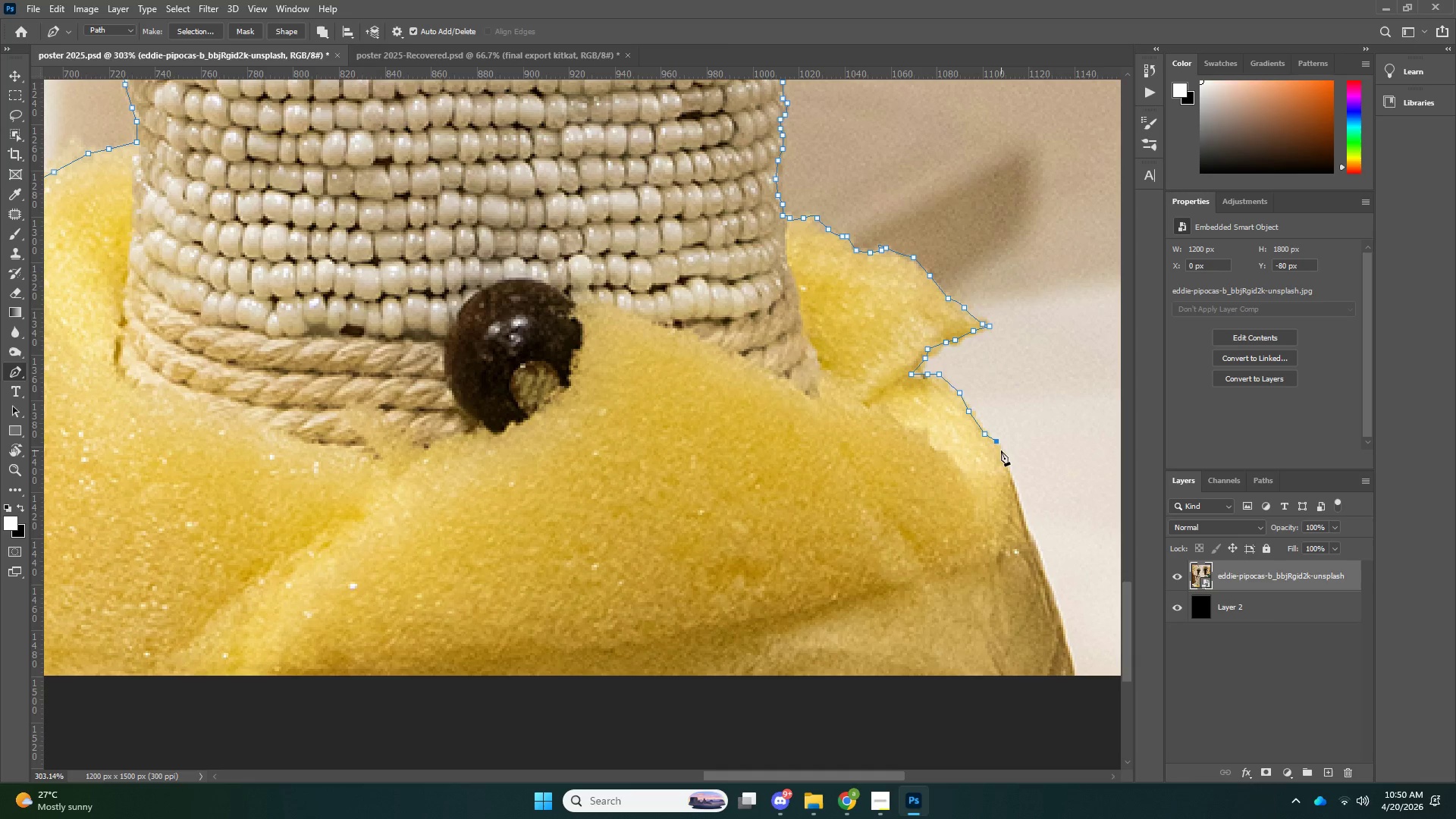 
left_click_drag(start_coordinate=[1002, 454], to_coordinate=[1003, 458])
 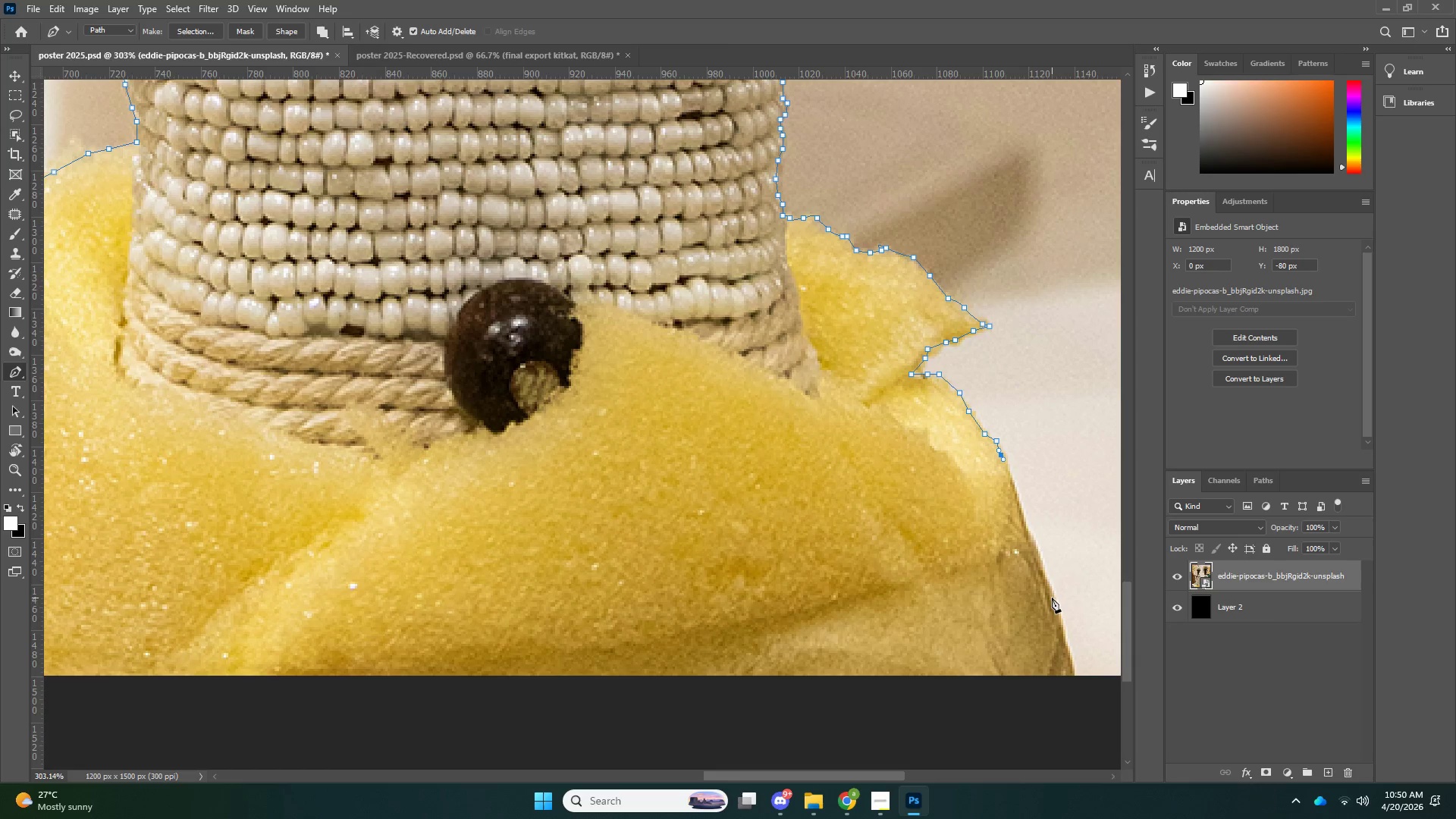 
left_click([1052, 598])
 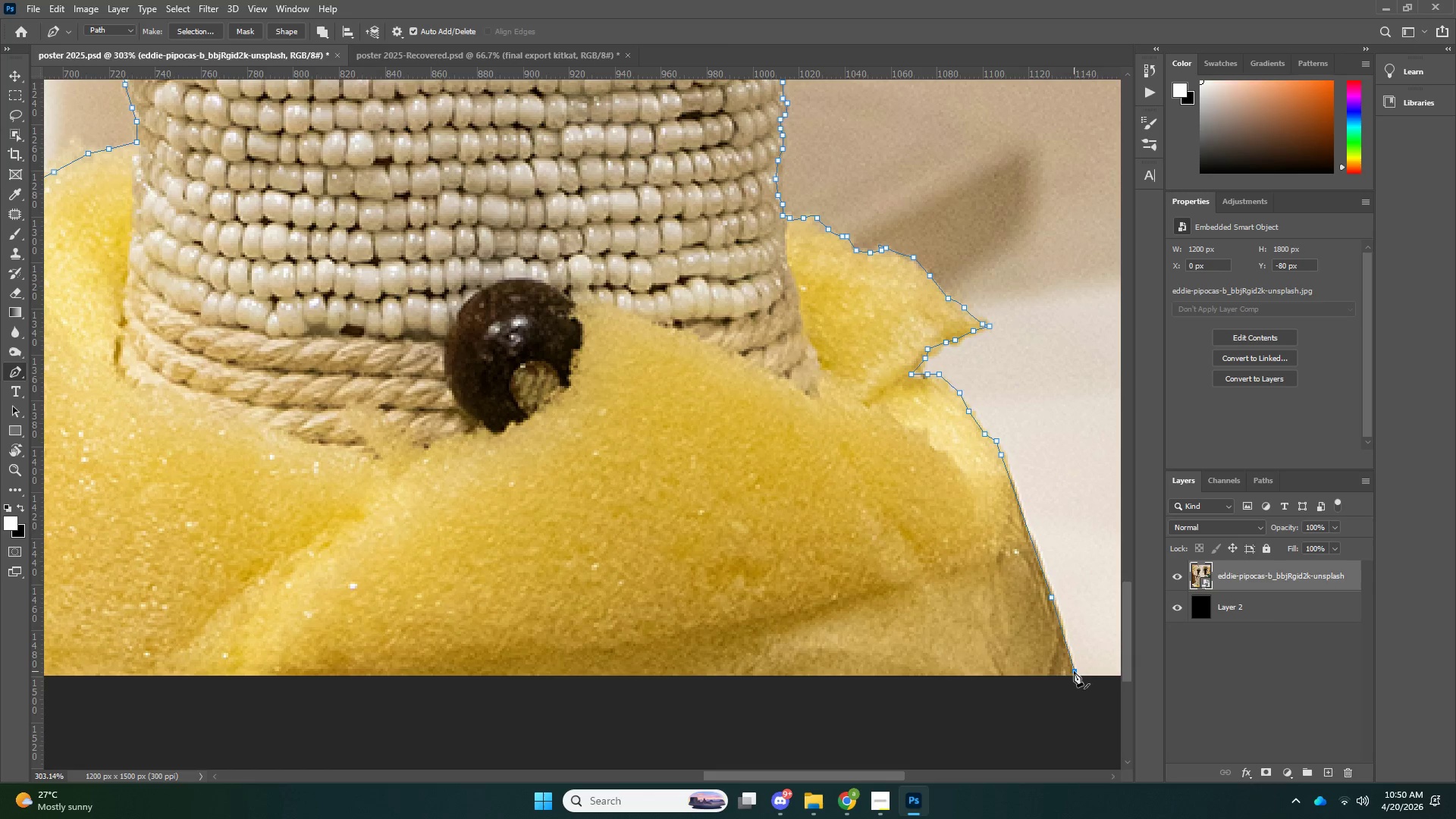 
key(Z)
 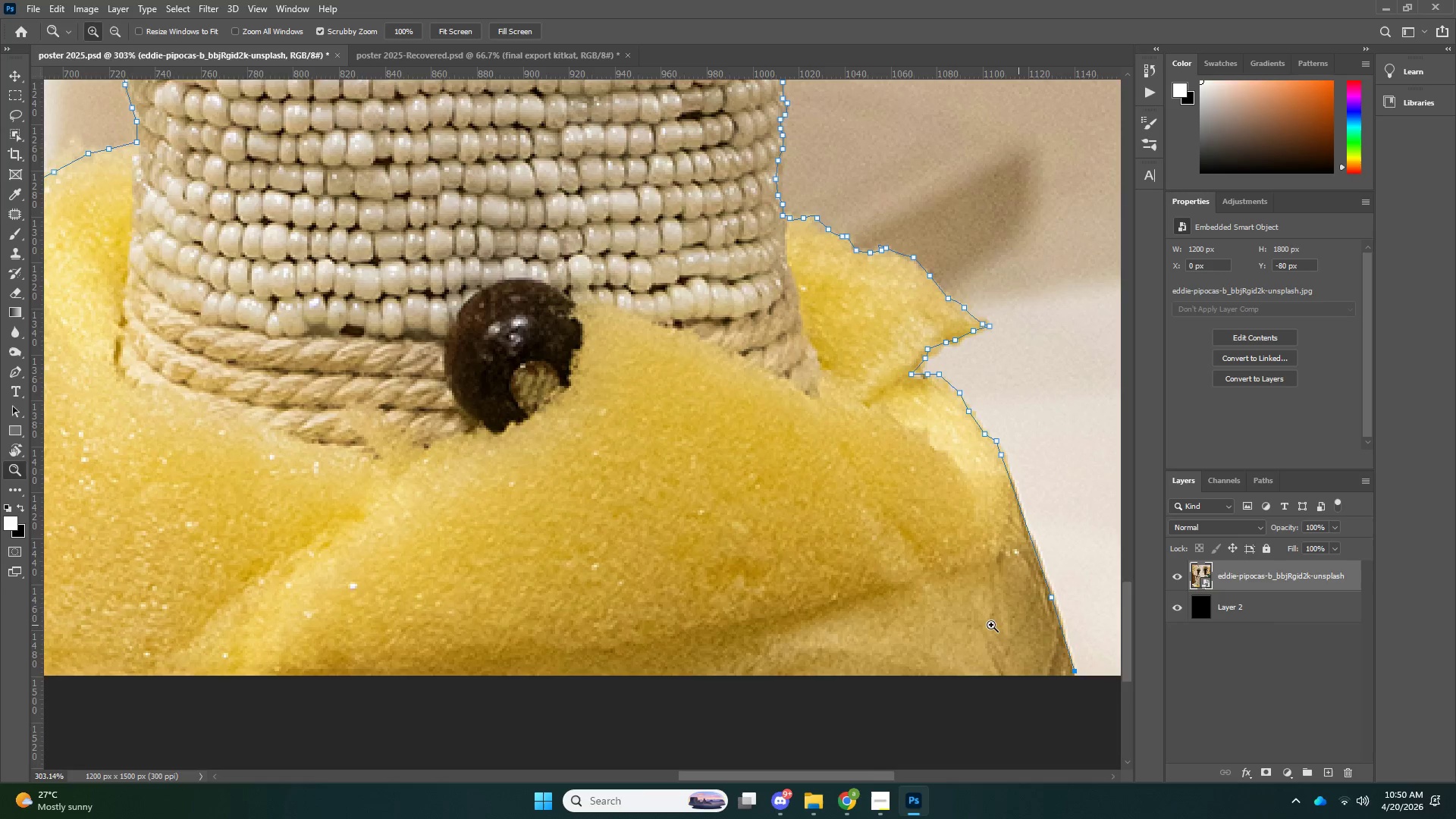 
left_click_drag(start_coordinate=[1018, 625], to_coordinate=[951, 627])
 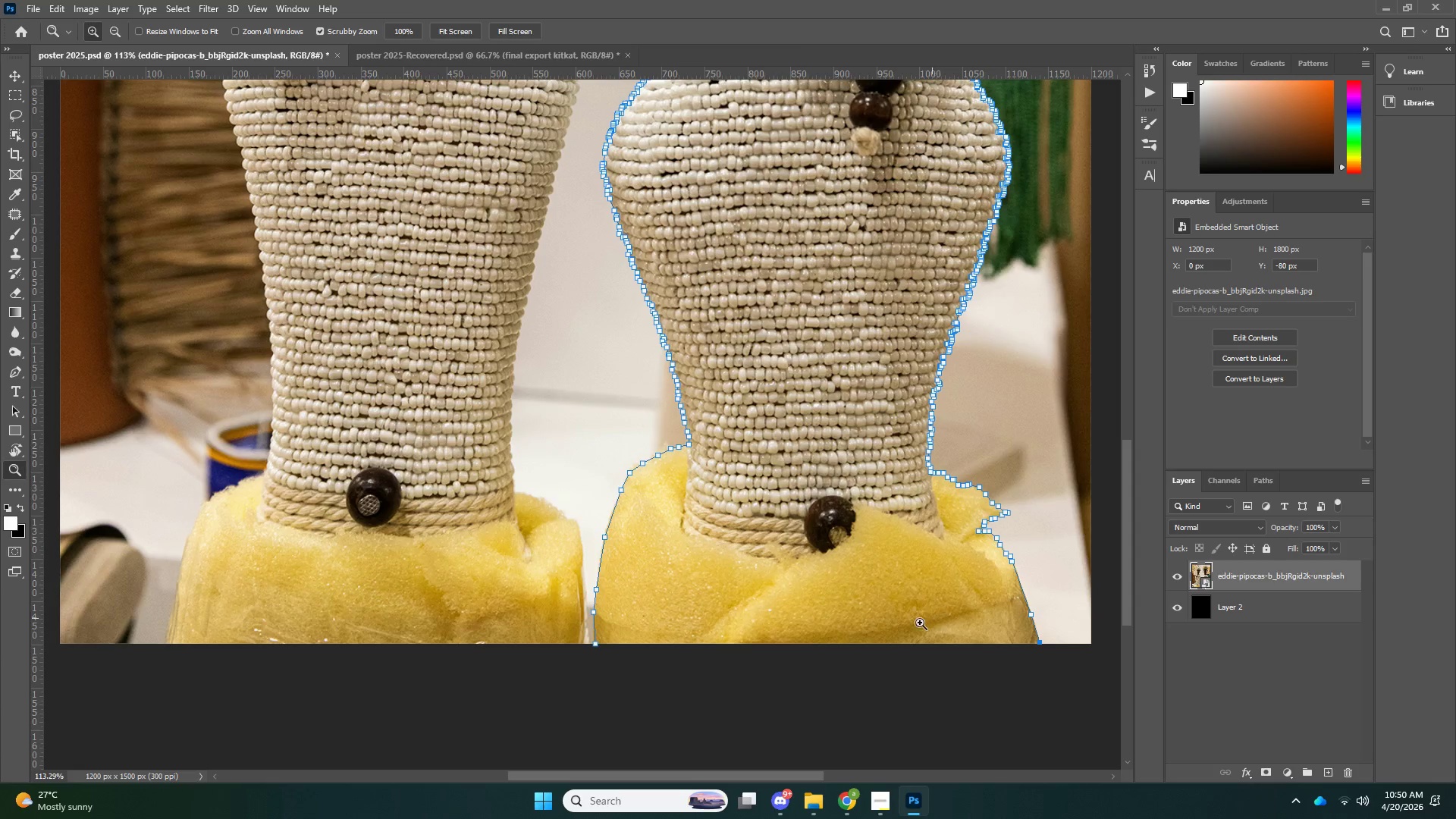 
left_click_drag(start_coordinate=[932, 618], to_coordinate=[915, 624])
 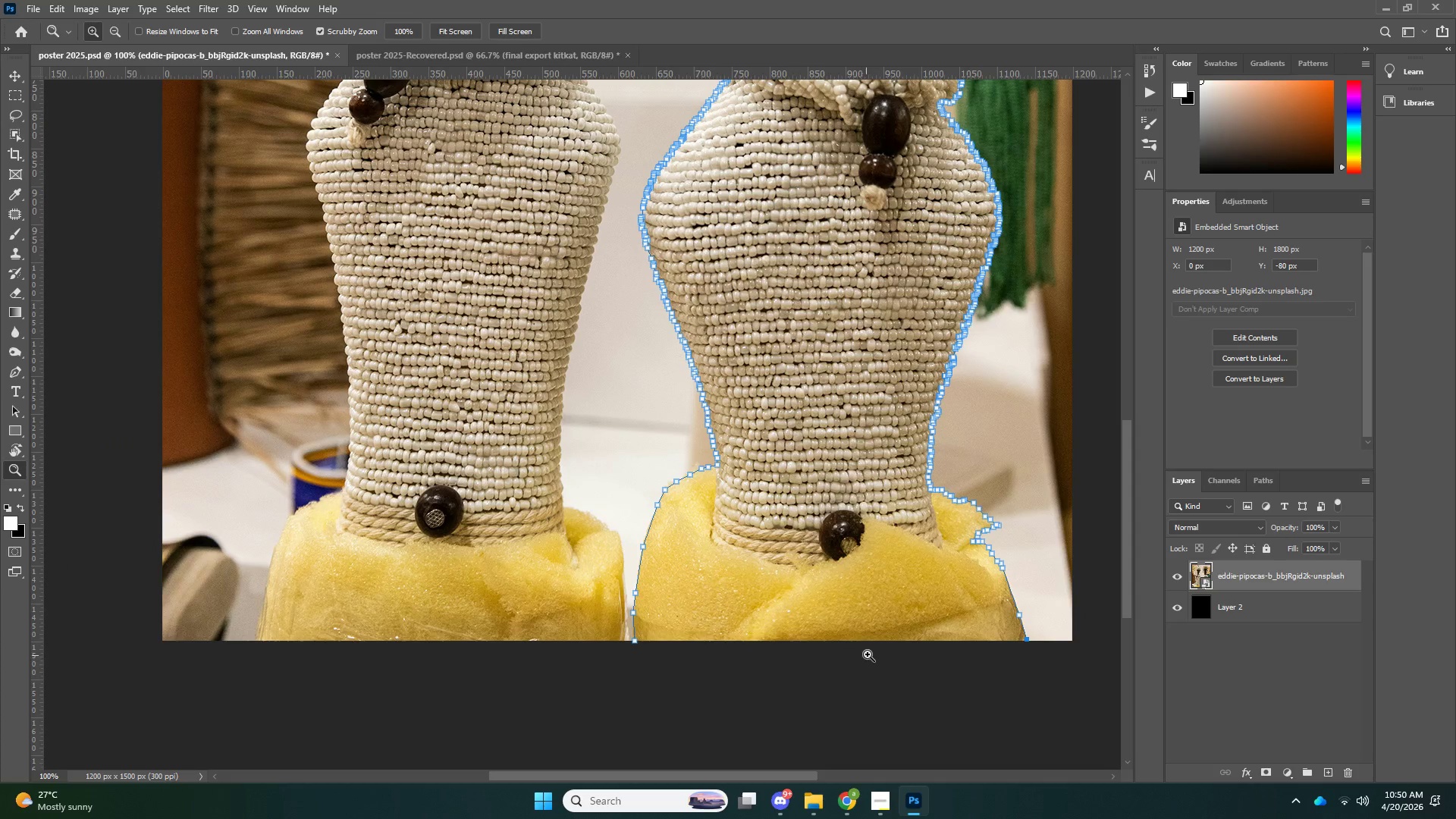 
key(Control+NumpadEnter)
 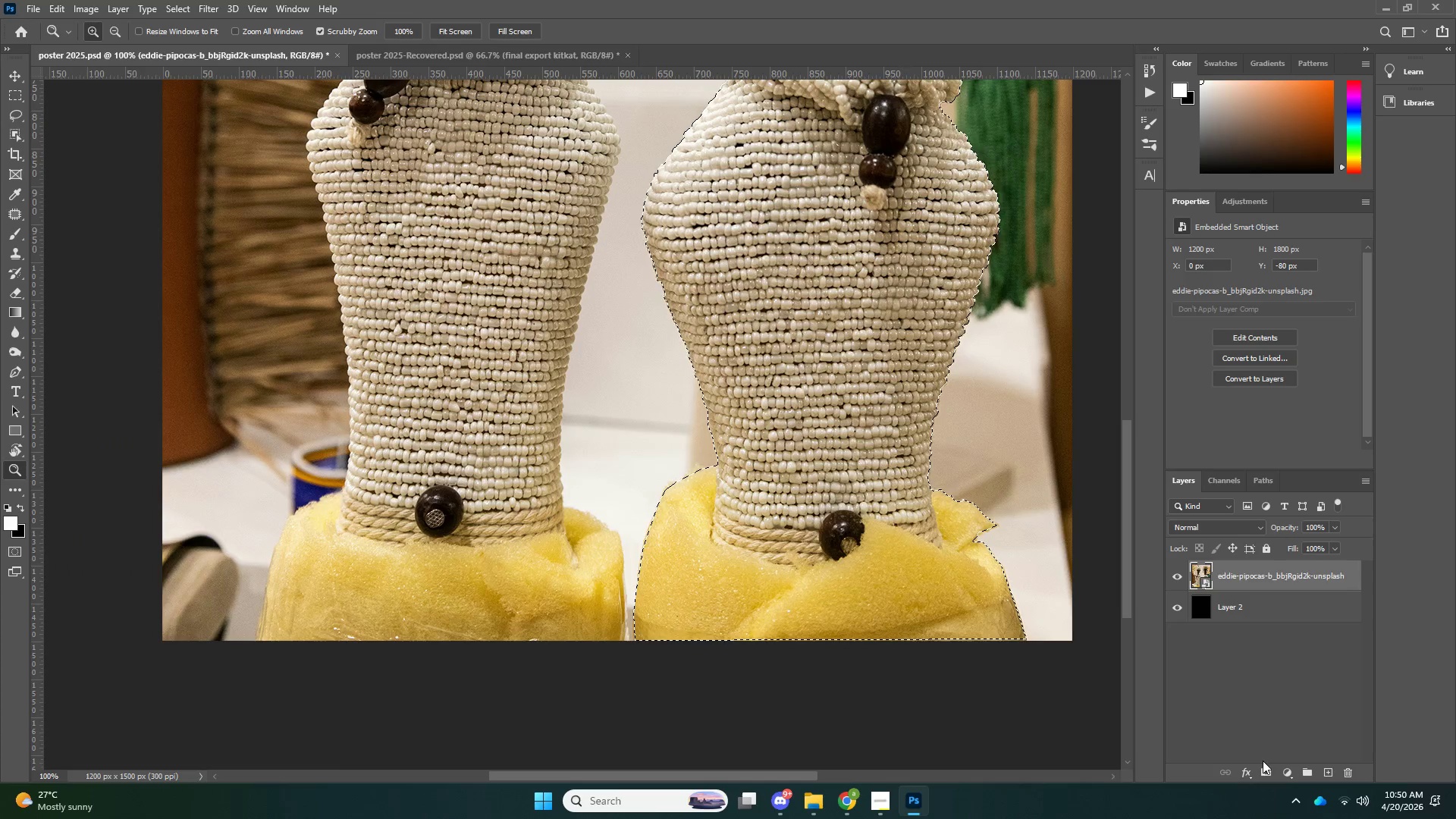 
key(Control+J)
 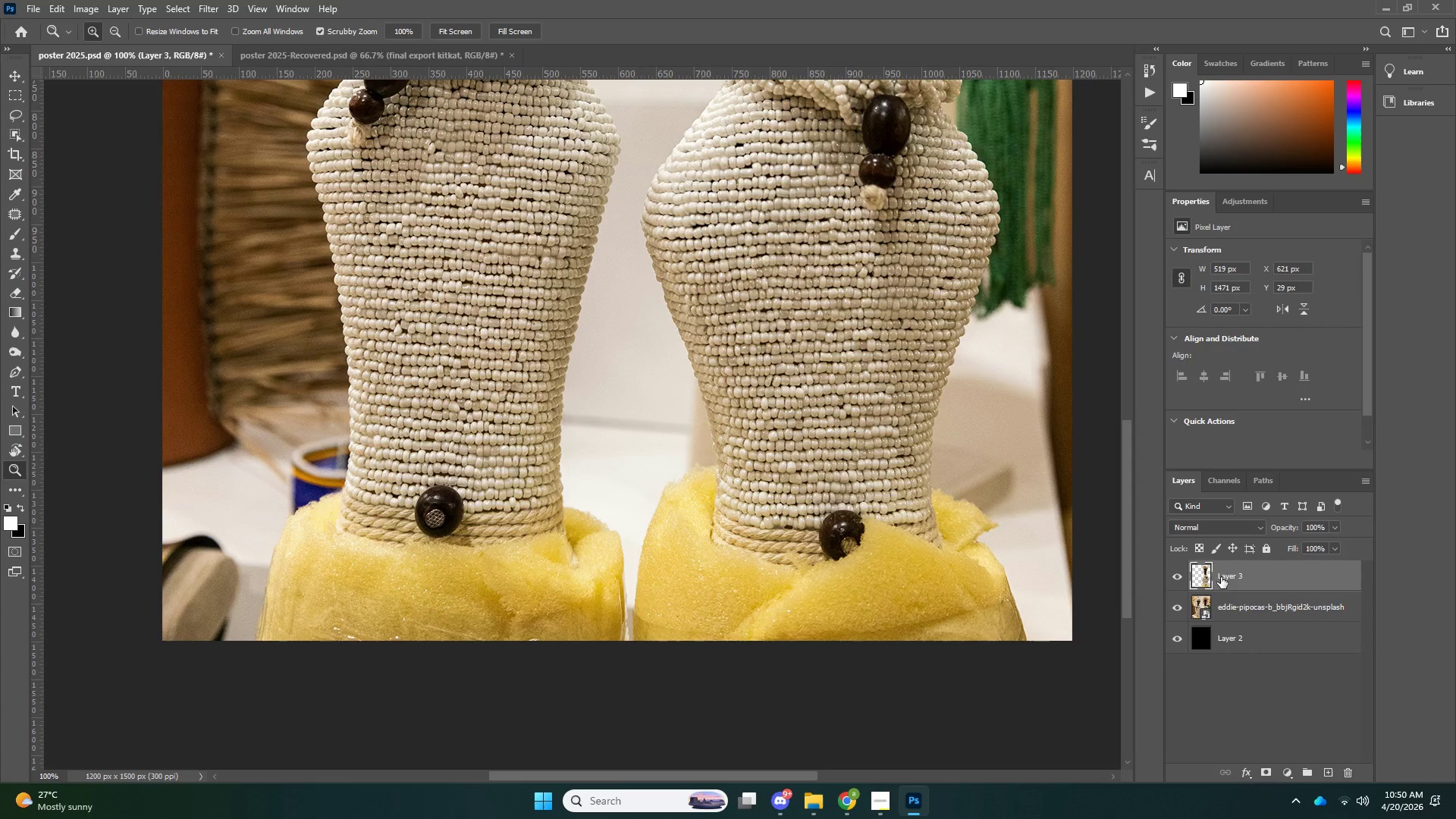 
key(Control+ControlLeft)
 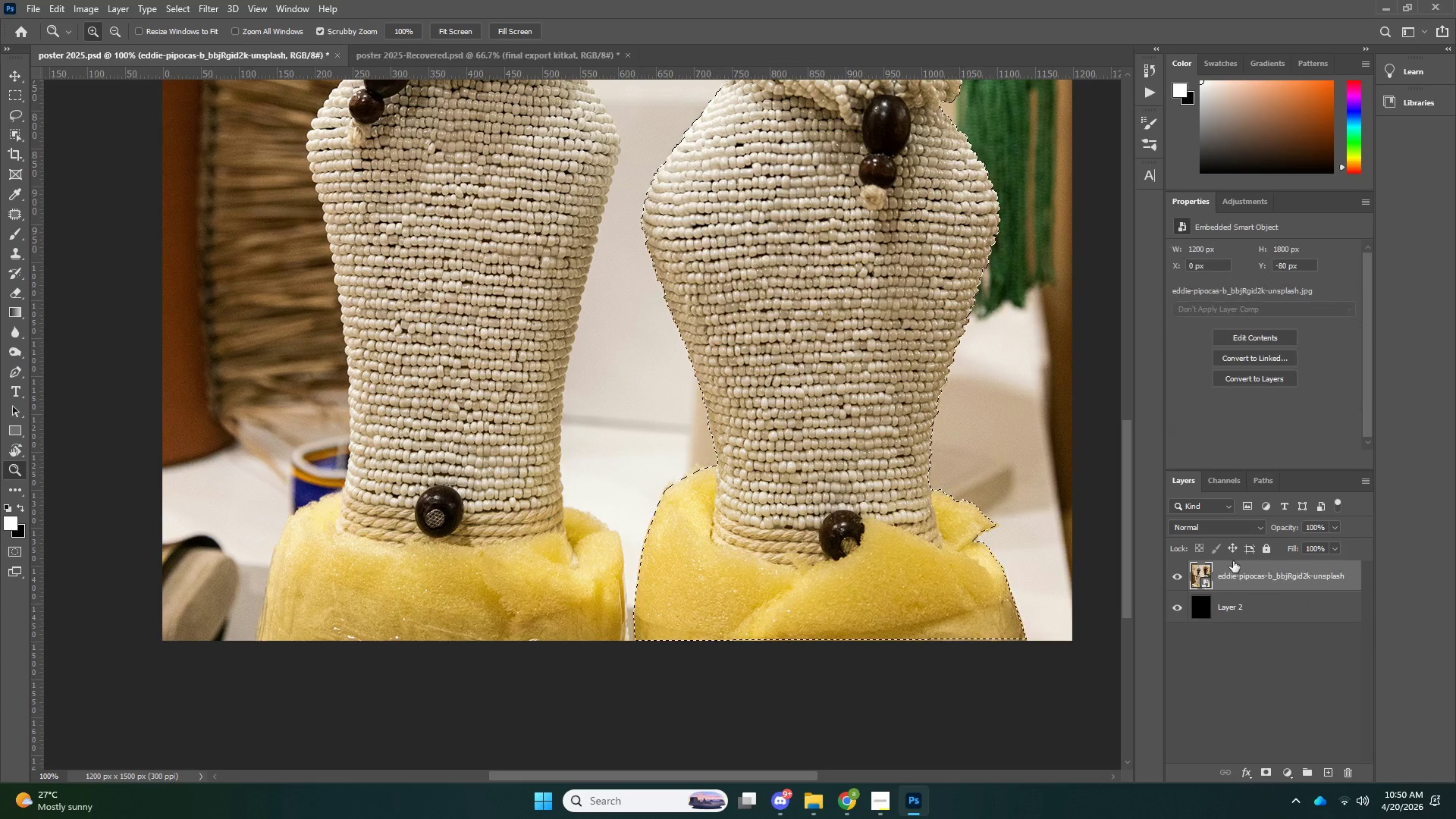 
key(Control+Z)
 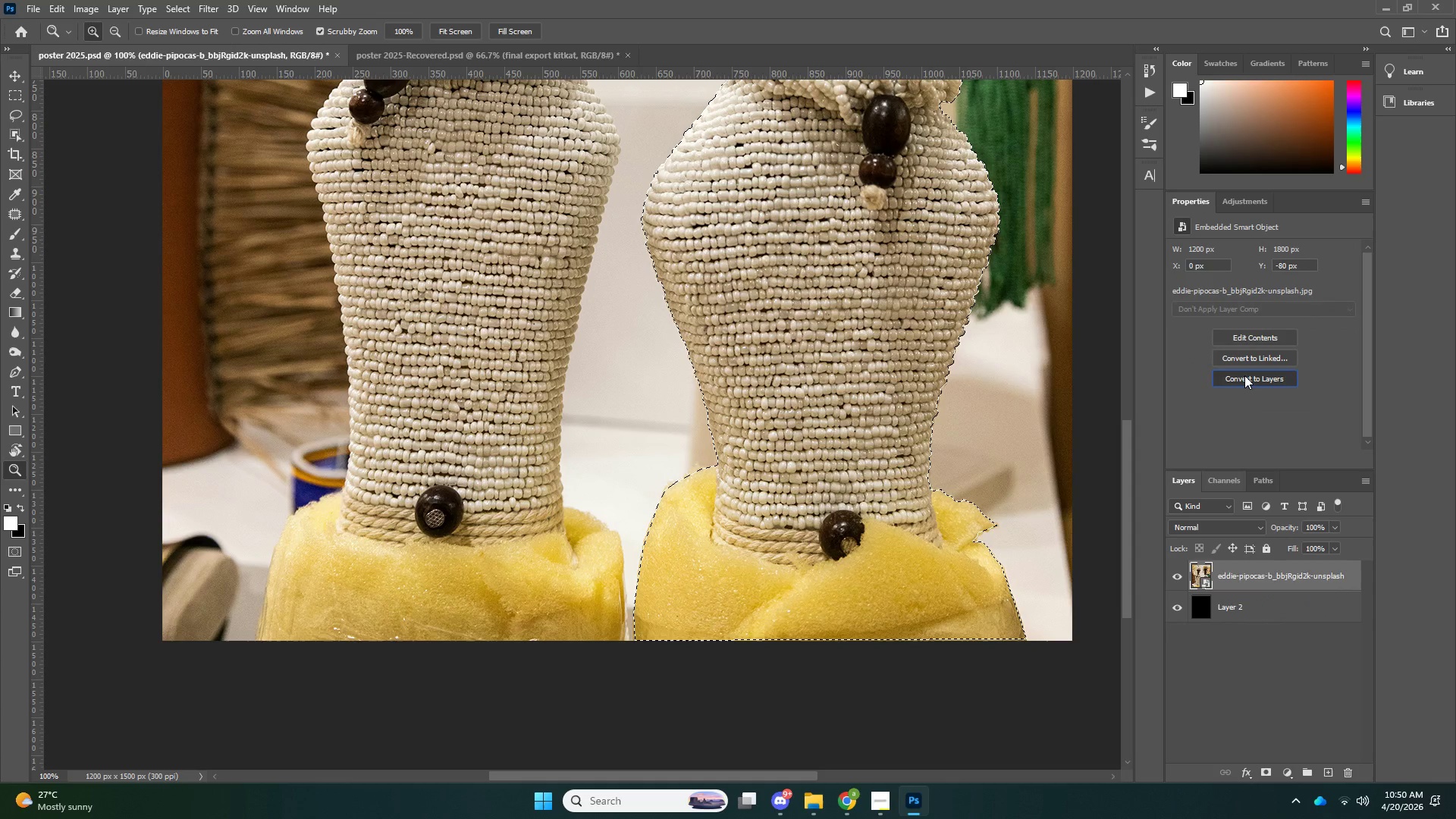 
left_click([1244, 375])
 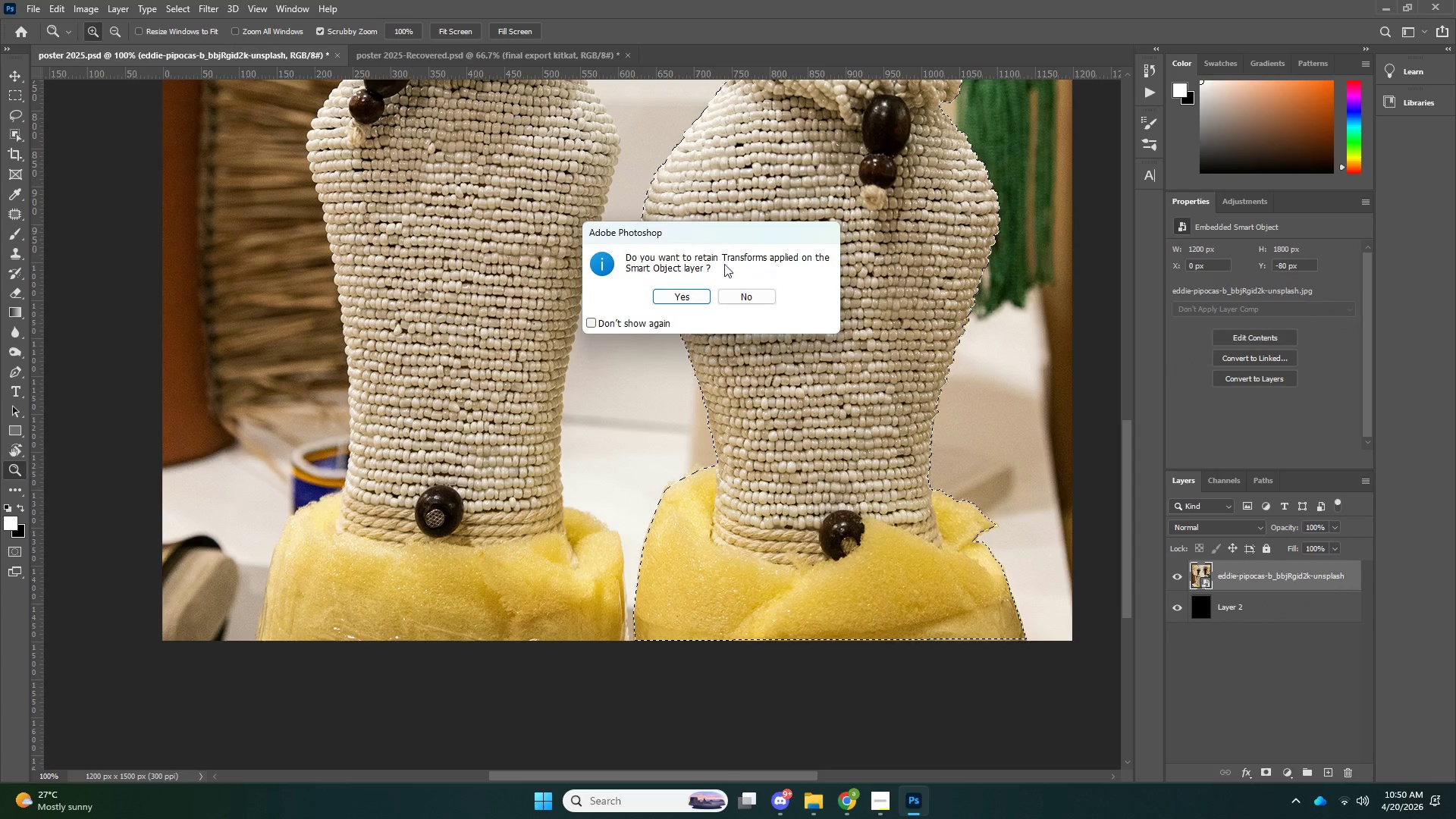 
left_click([686, 290])
 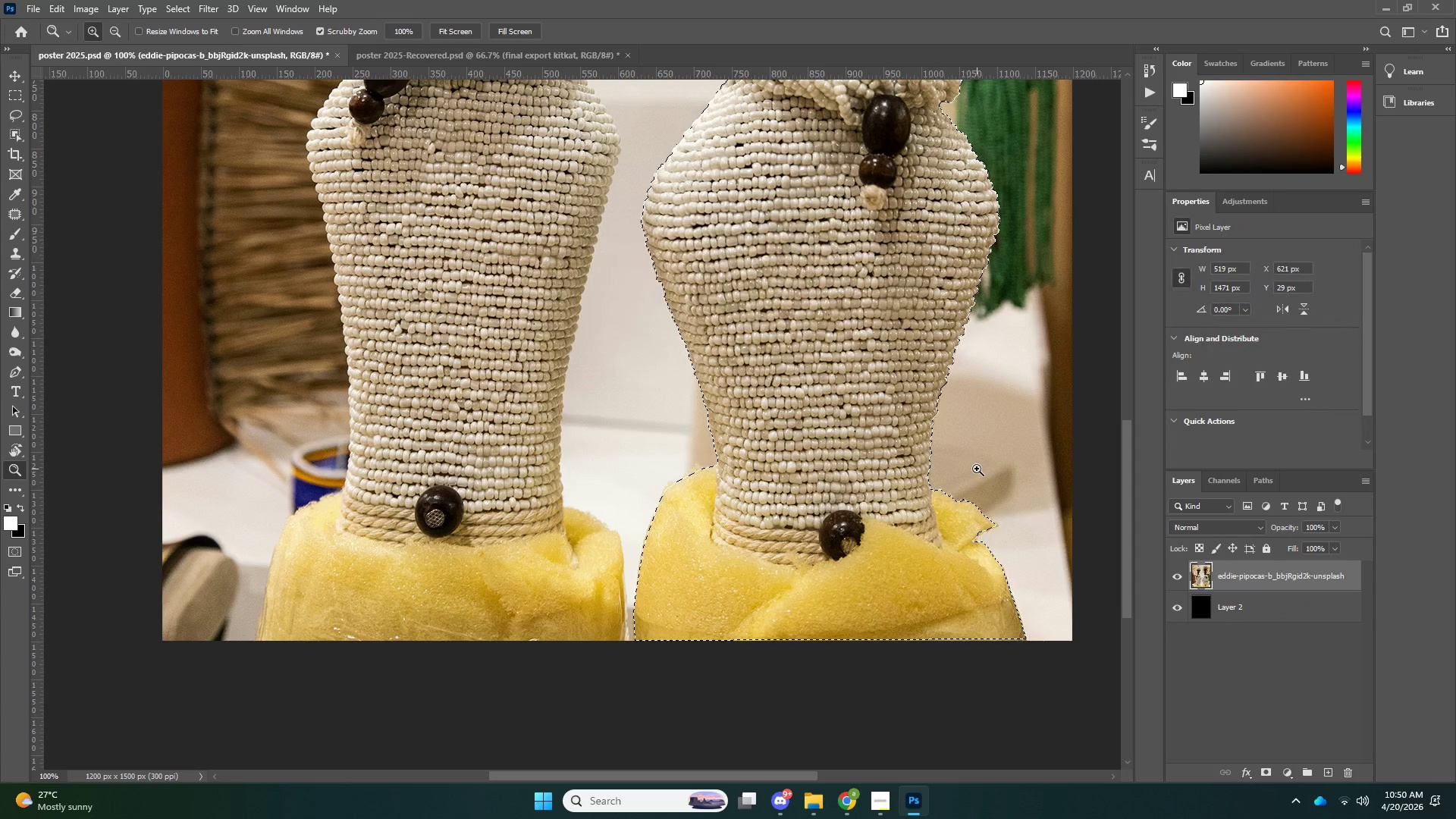 
key(Control+J)
 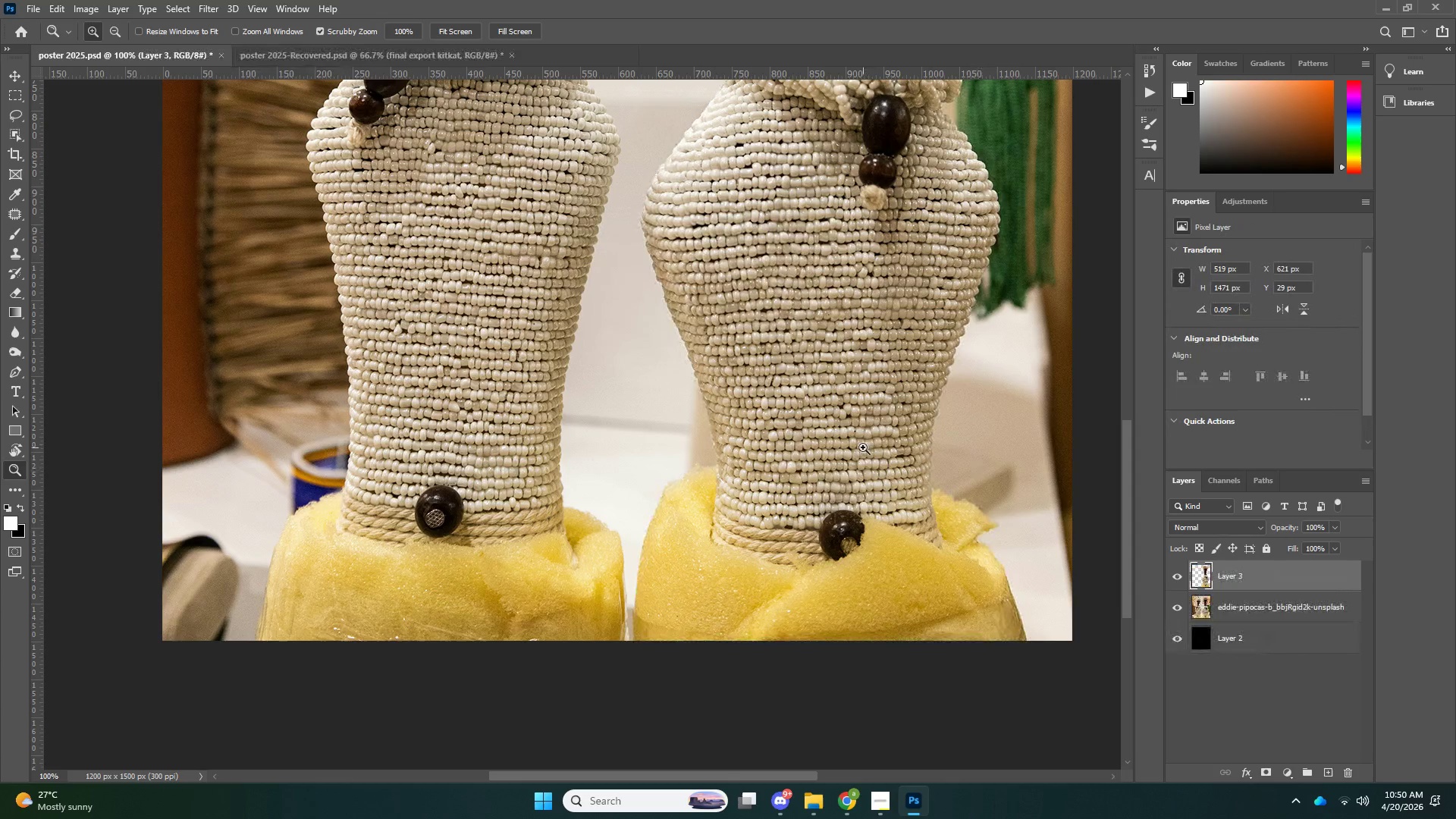 
key(Z)
 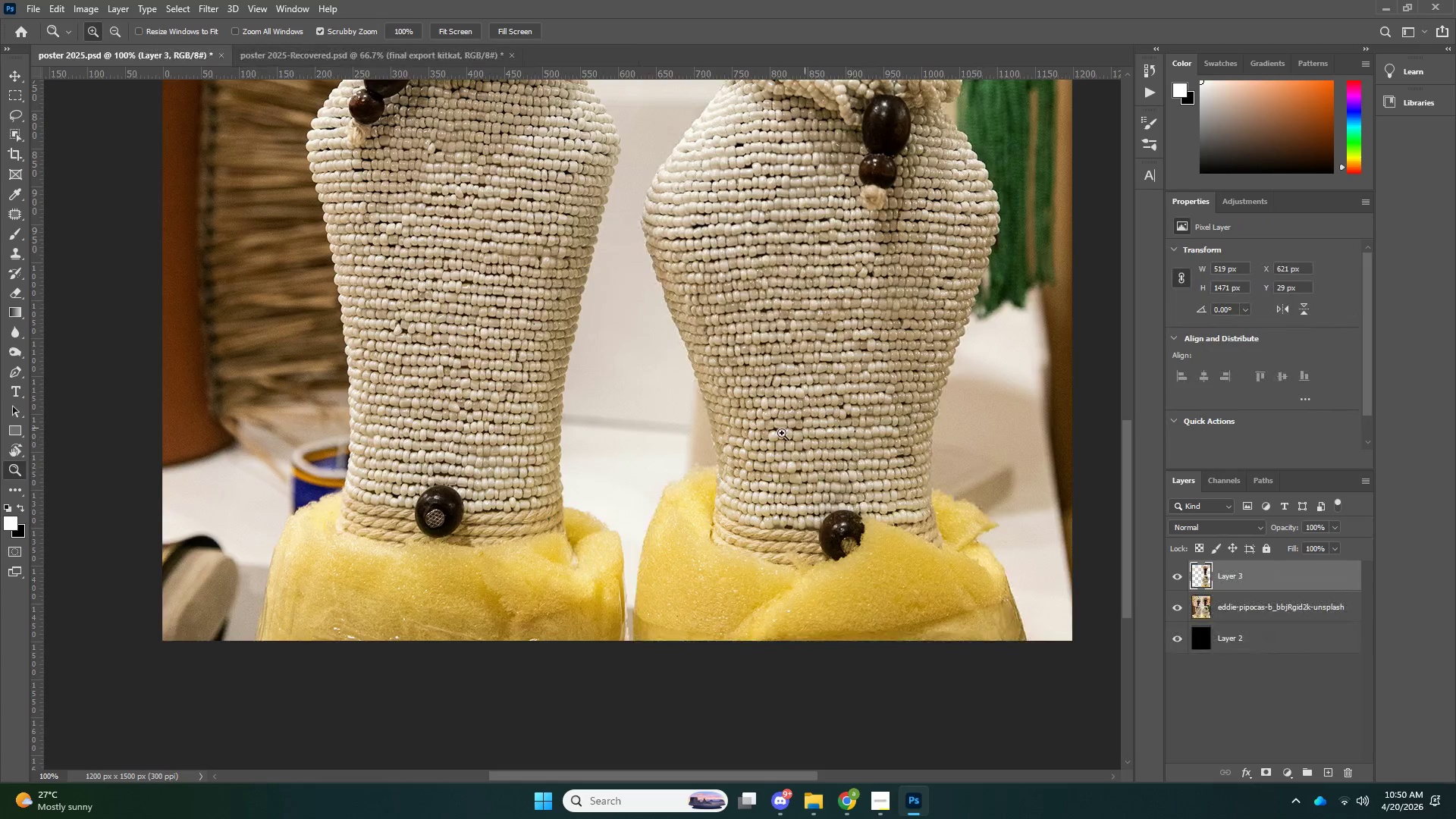 
left_click_drag(start_coordinate=[805, 428], to_coordinate=[743, 438])
 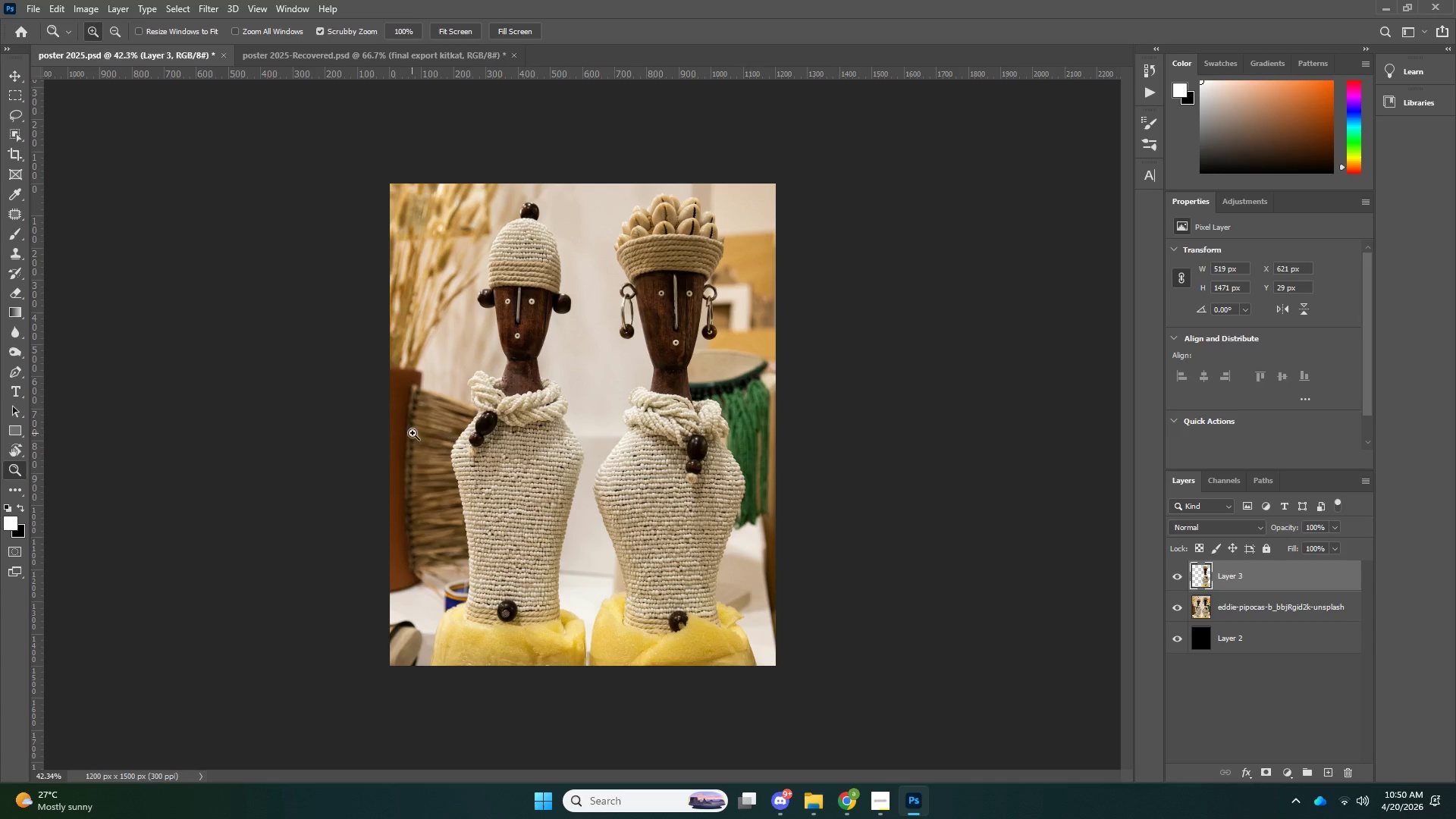 
left_click_drag(start_coordinate=[413, 433], to_coordinate=[443, 432])
 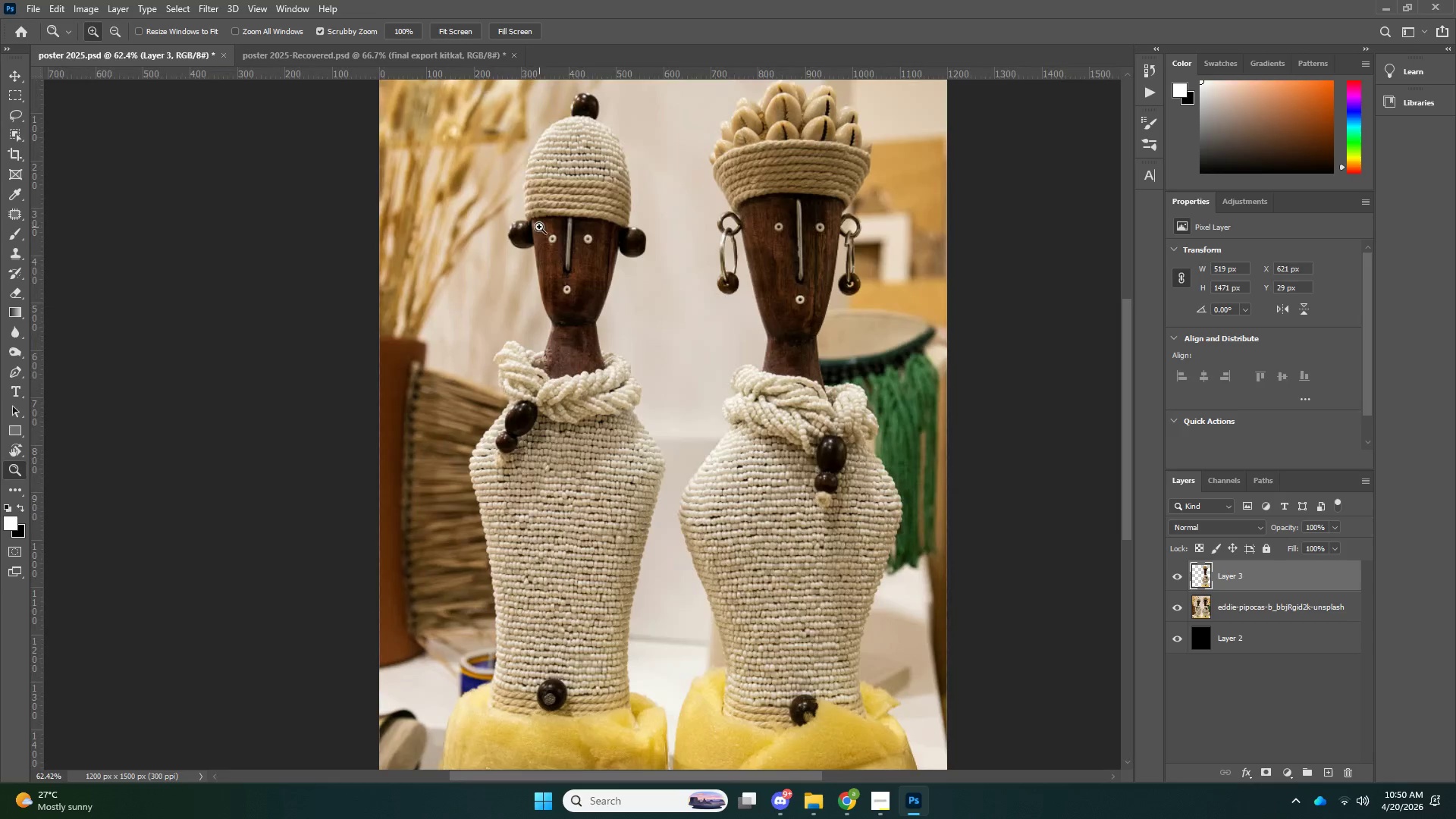 
left_click_drag(start_coordinate=[563, 131], to_coordinate=[576, 127])
 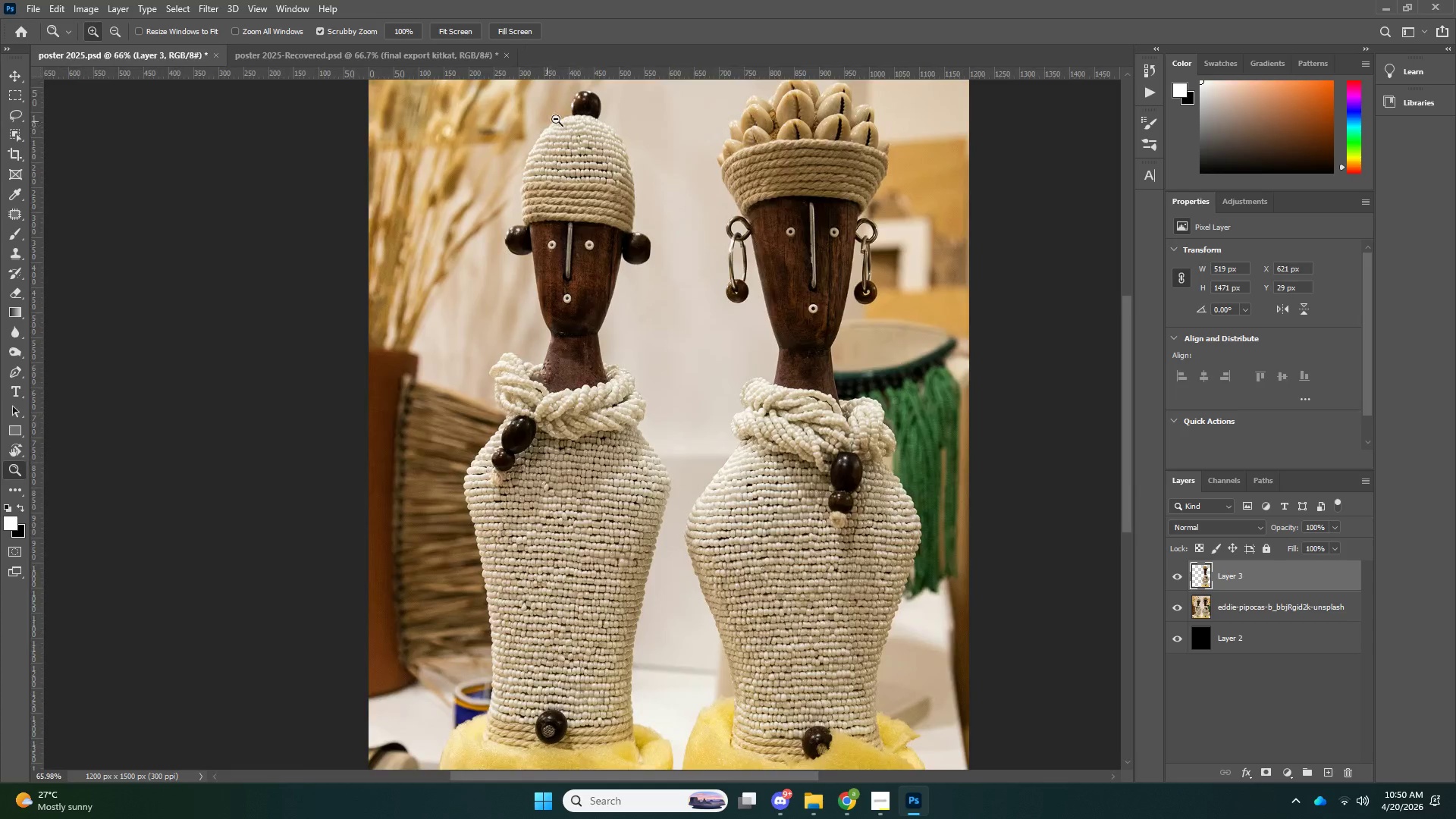 
left_click_drag(start_coordinate=[547, 121], to_coordinate=[650, 130])
 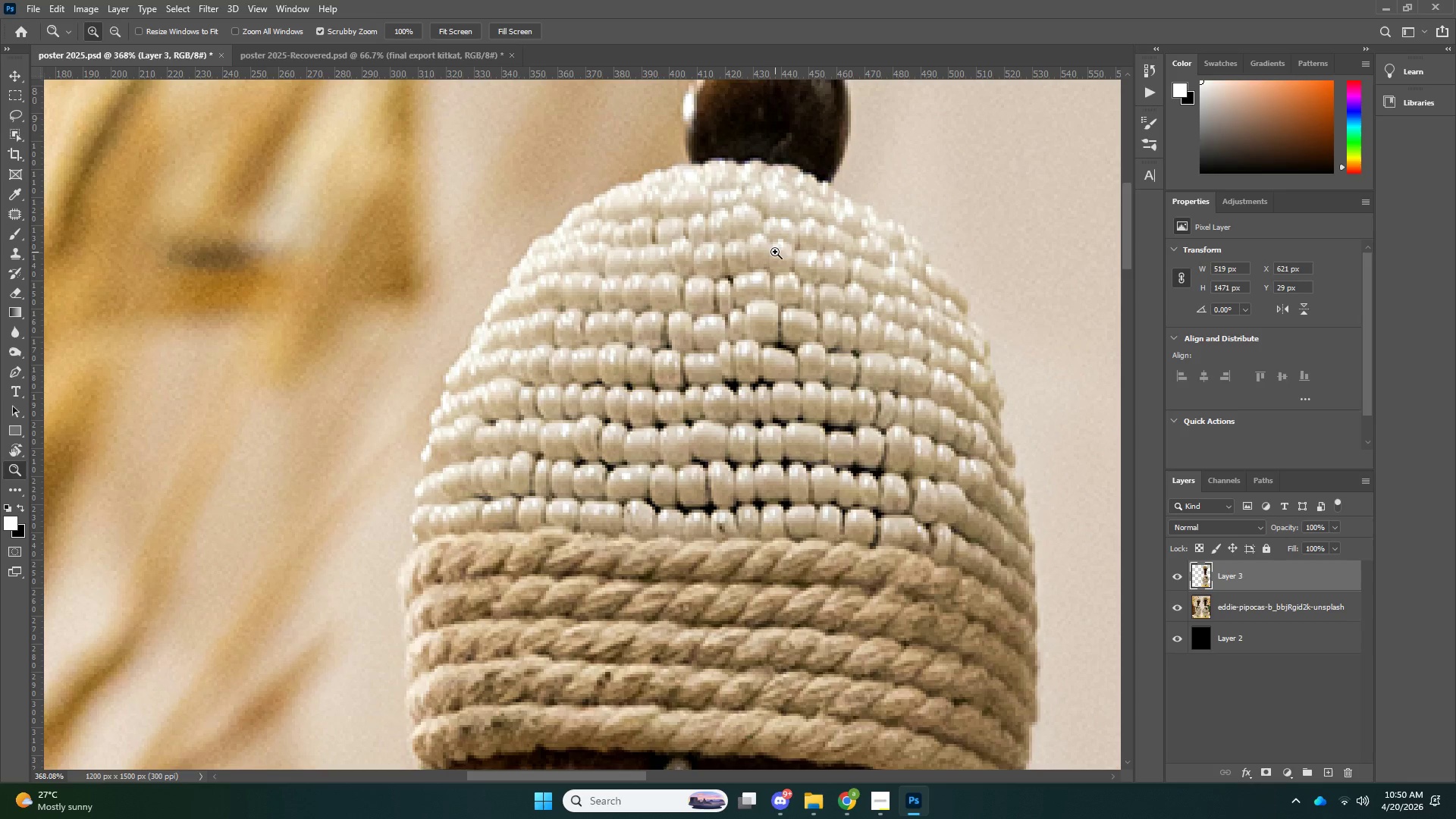 
left_click_drag(start_coordinate=[805, 254], to_coordinate=[631, 337])
 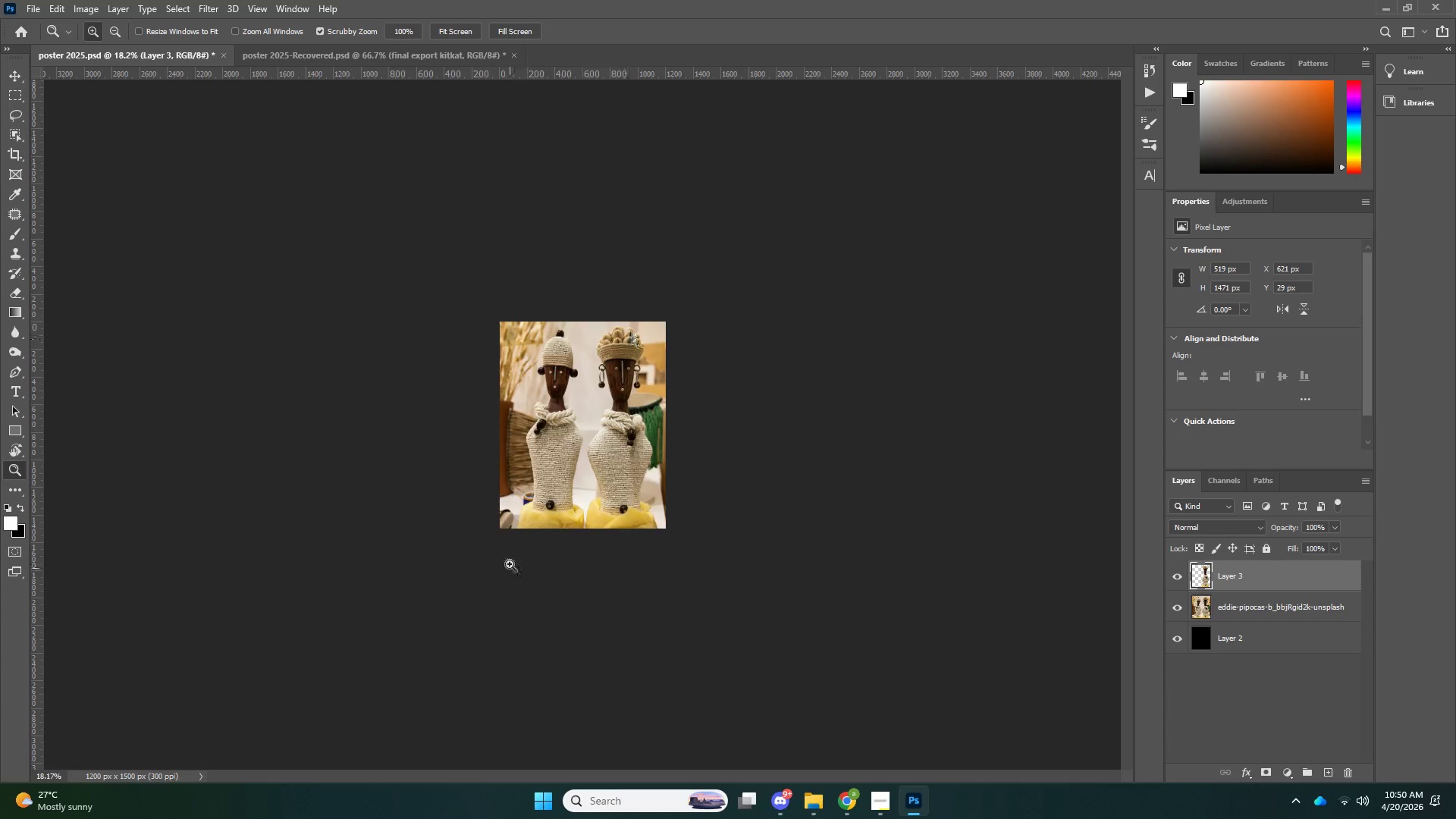 
scroll: coordinate [778, 261], scroll_direction: up, amount: 11.0
 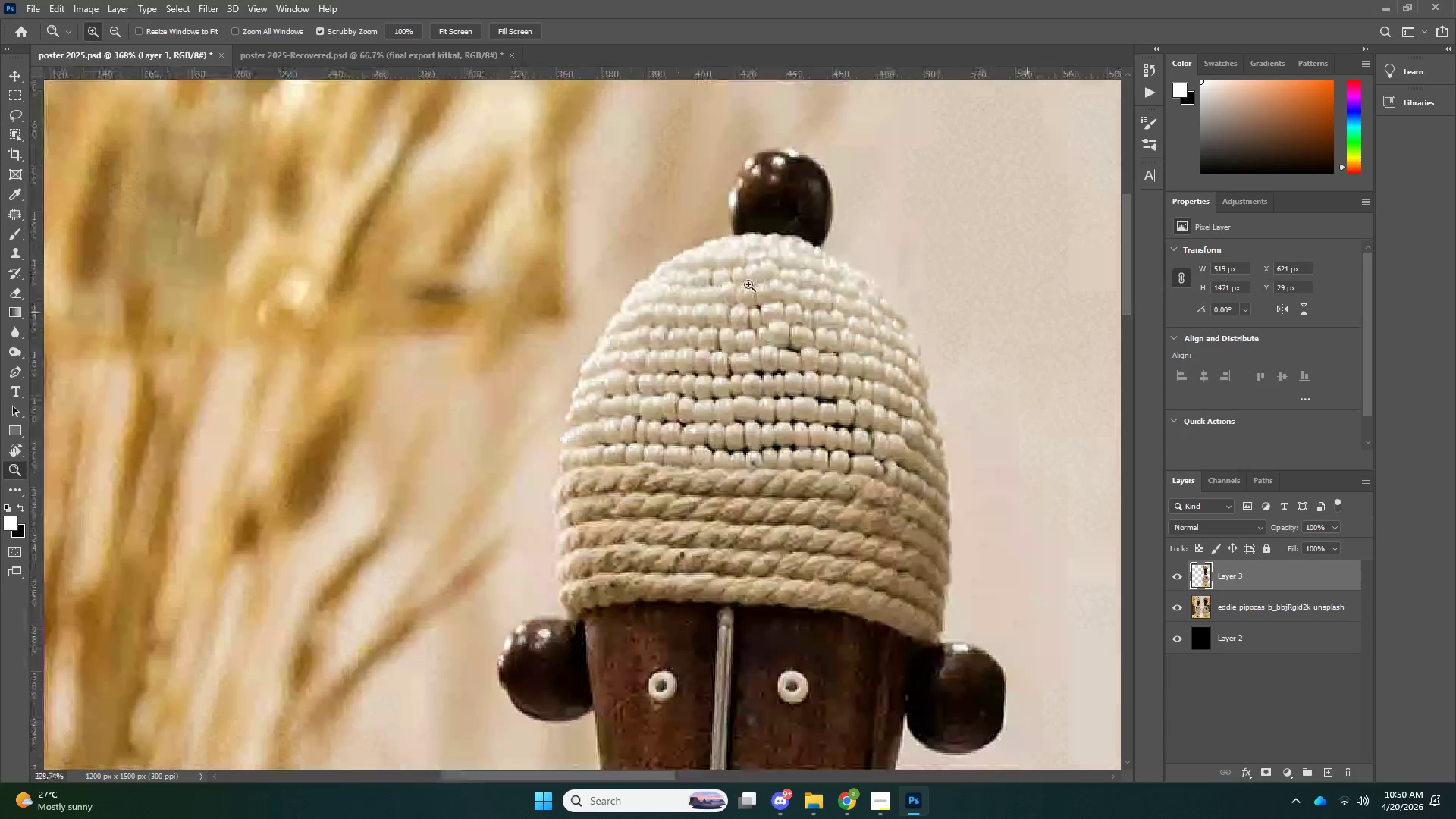 
left_click_drag(start_coordinate=[543, 535], to_coordinate=[632, 512])
 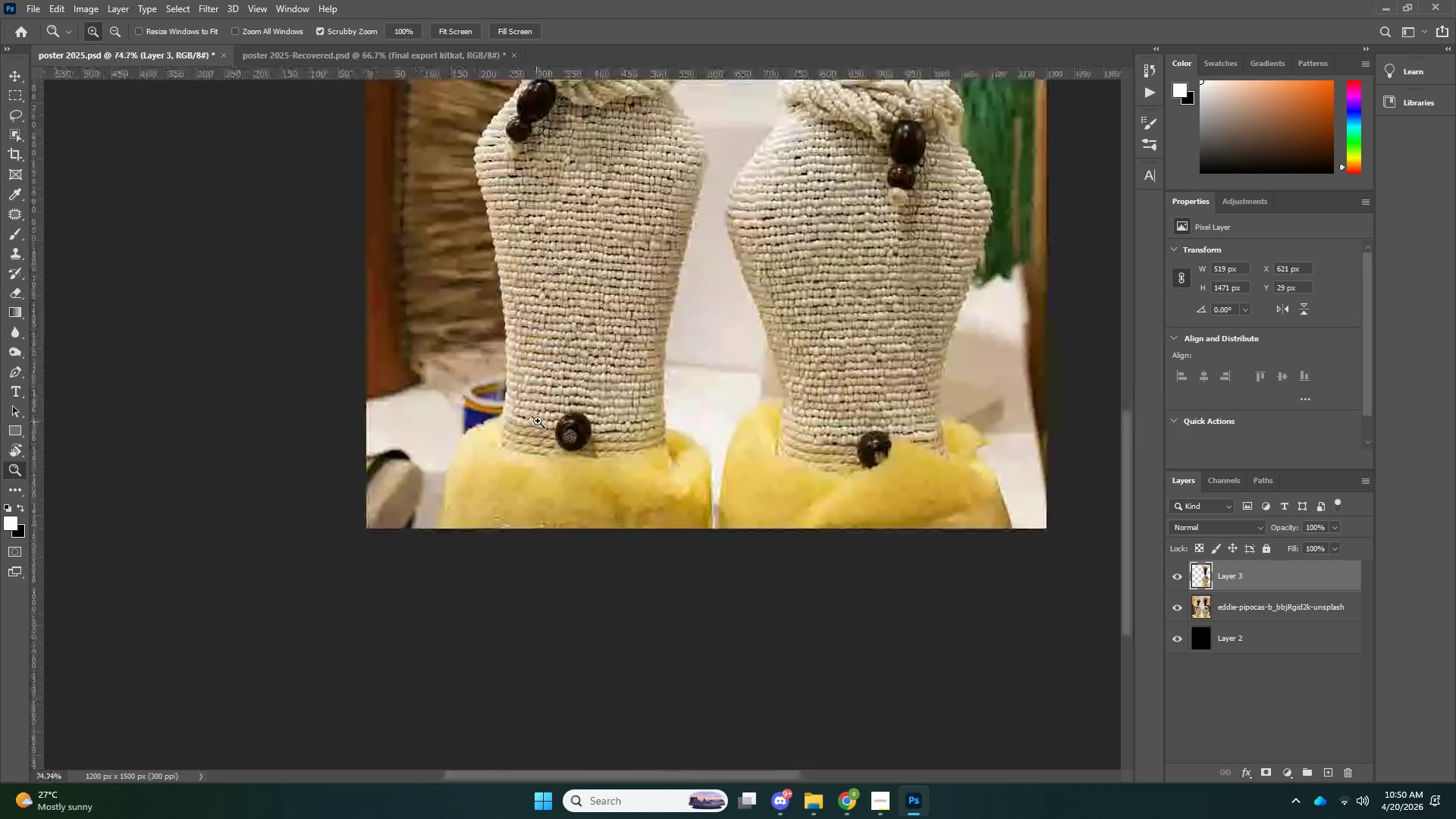 
left_click_drag(start_coordinate=[542, 418], to_coordinate=[596, 410])
 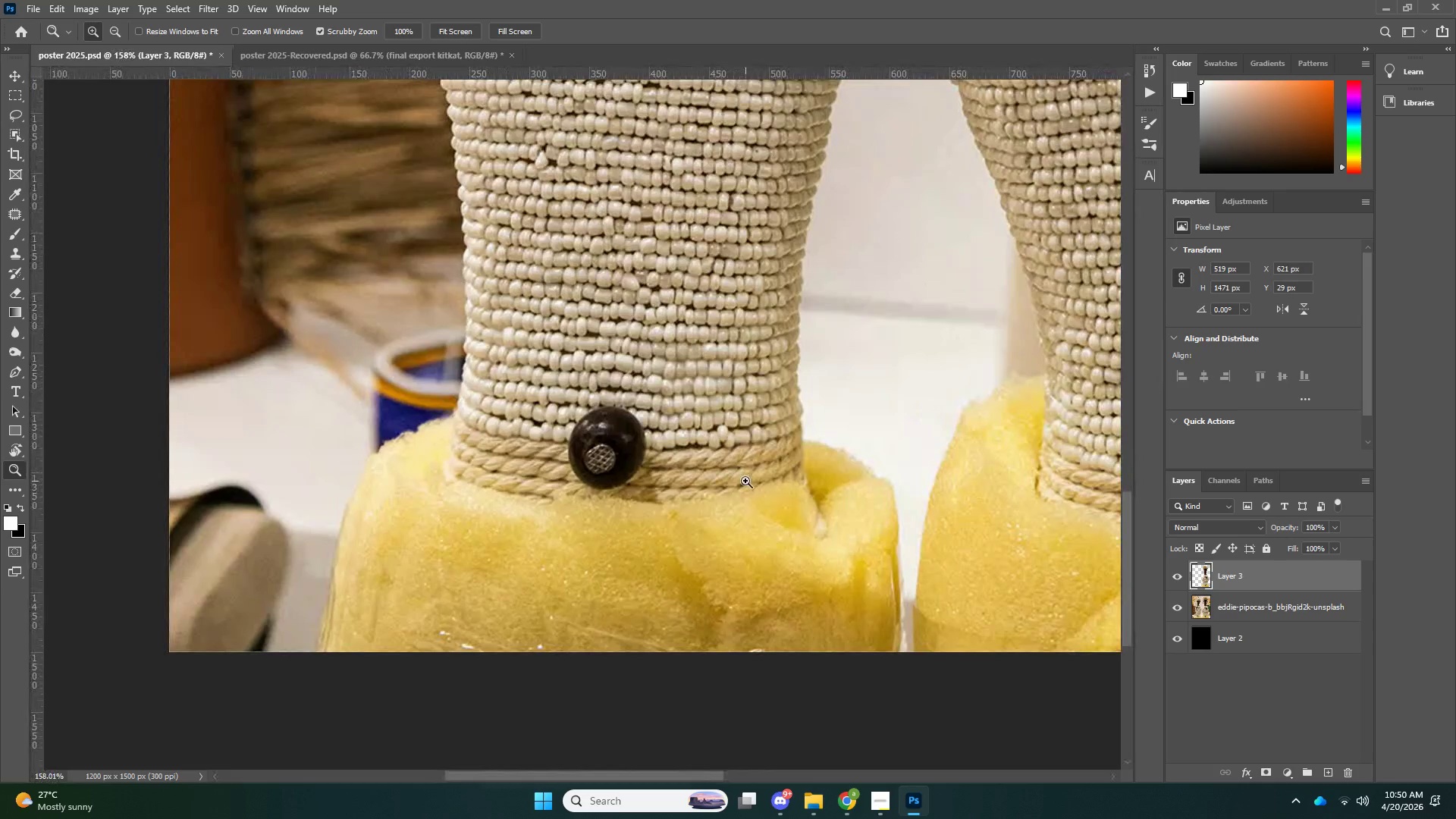 
key(P)
 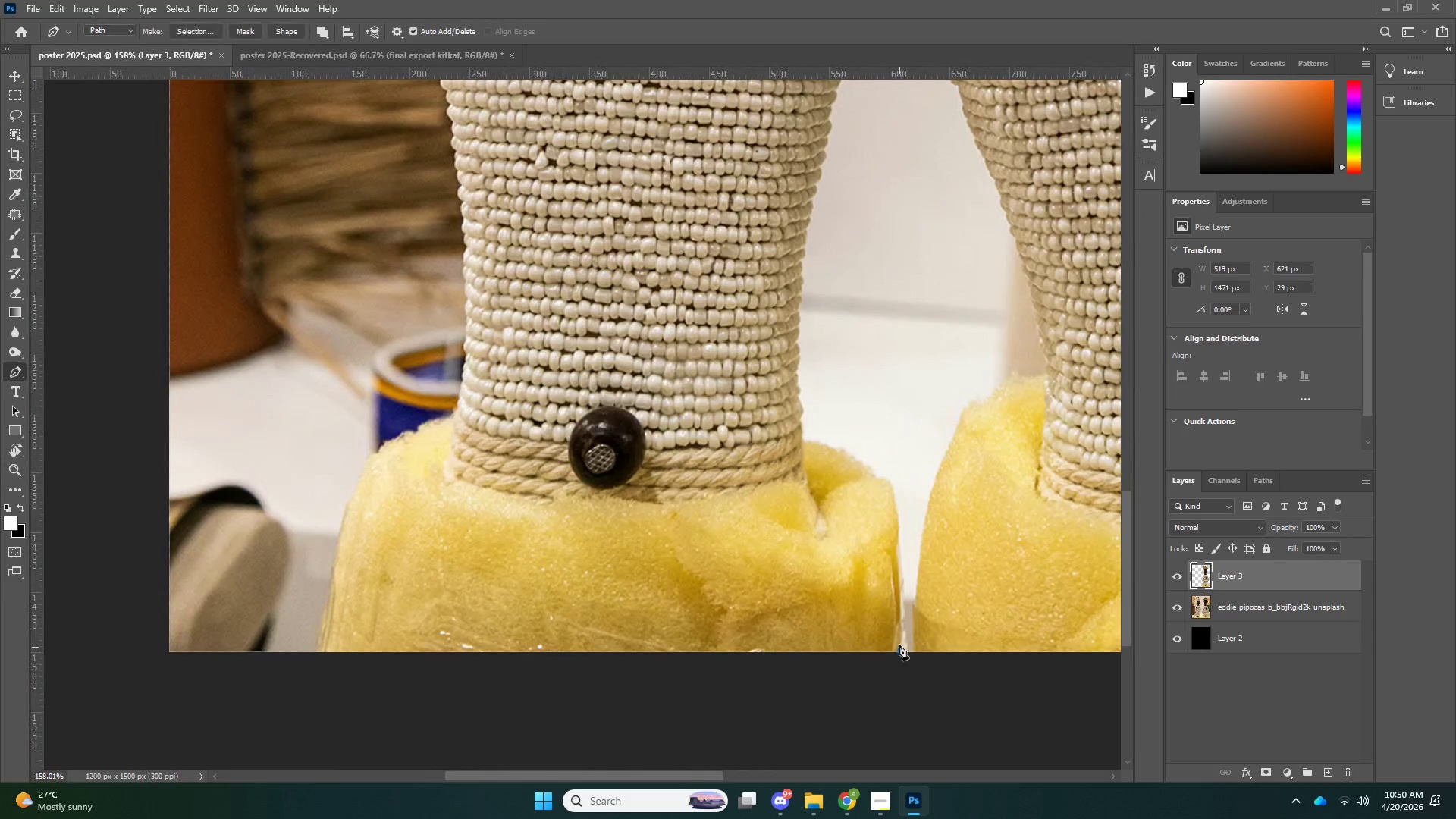 
double_click([899, 596])
 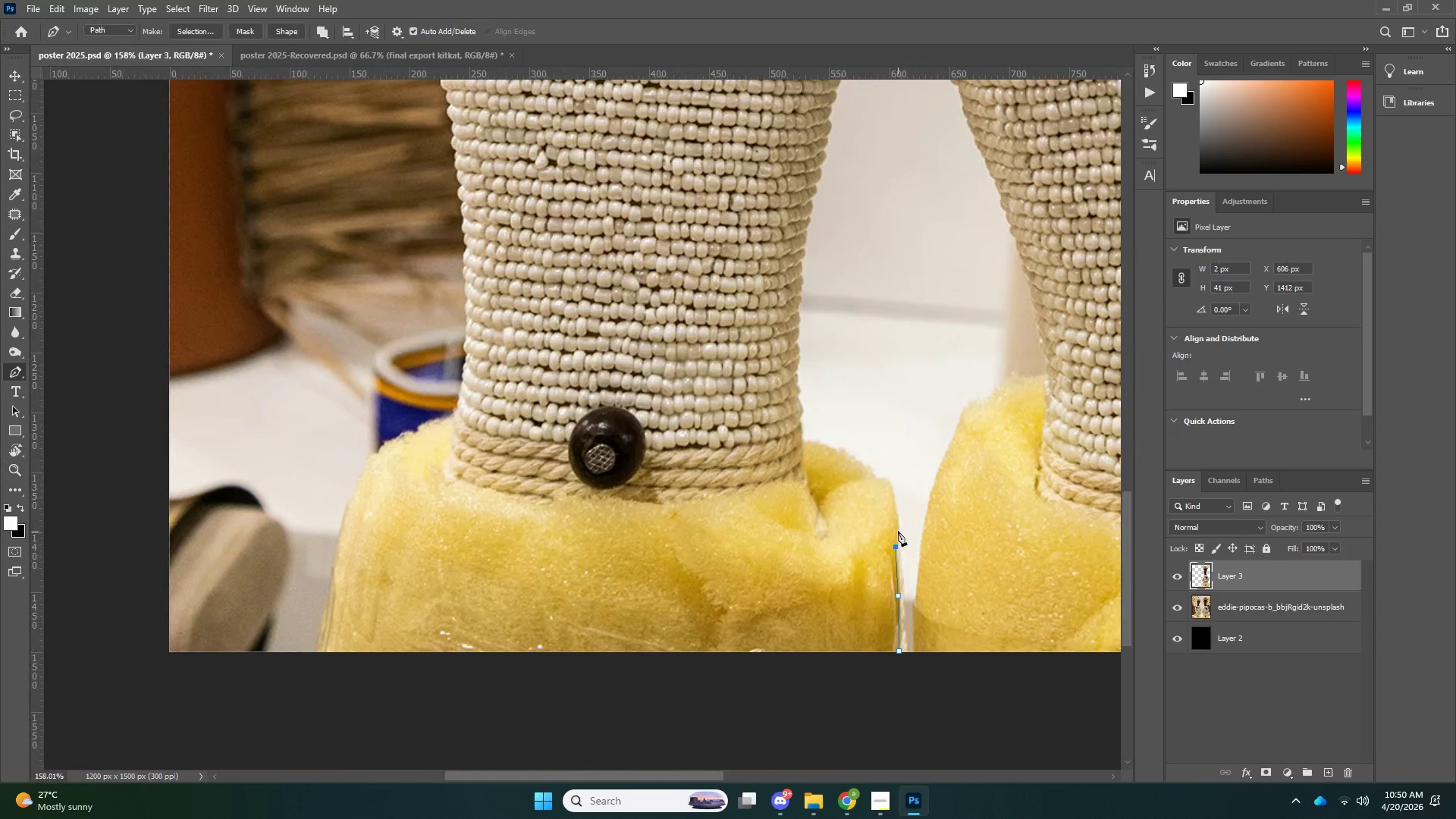 
double_click([898, 529])
 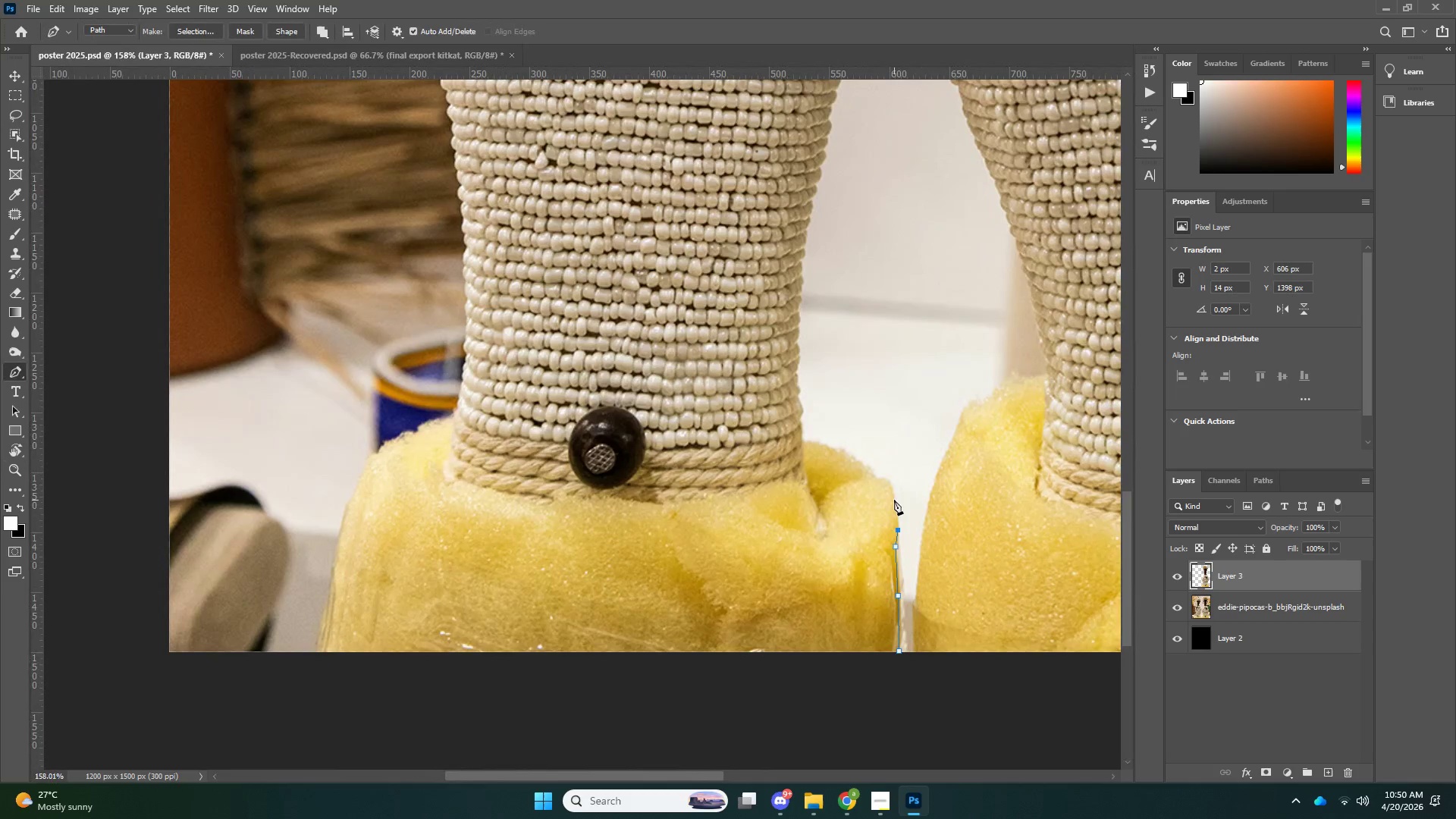 
left_click([894, 500])
 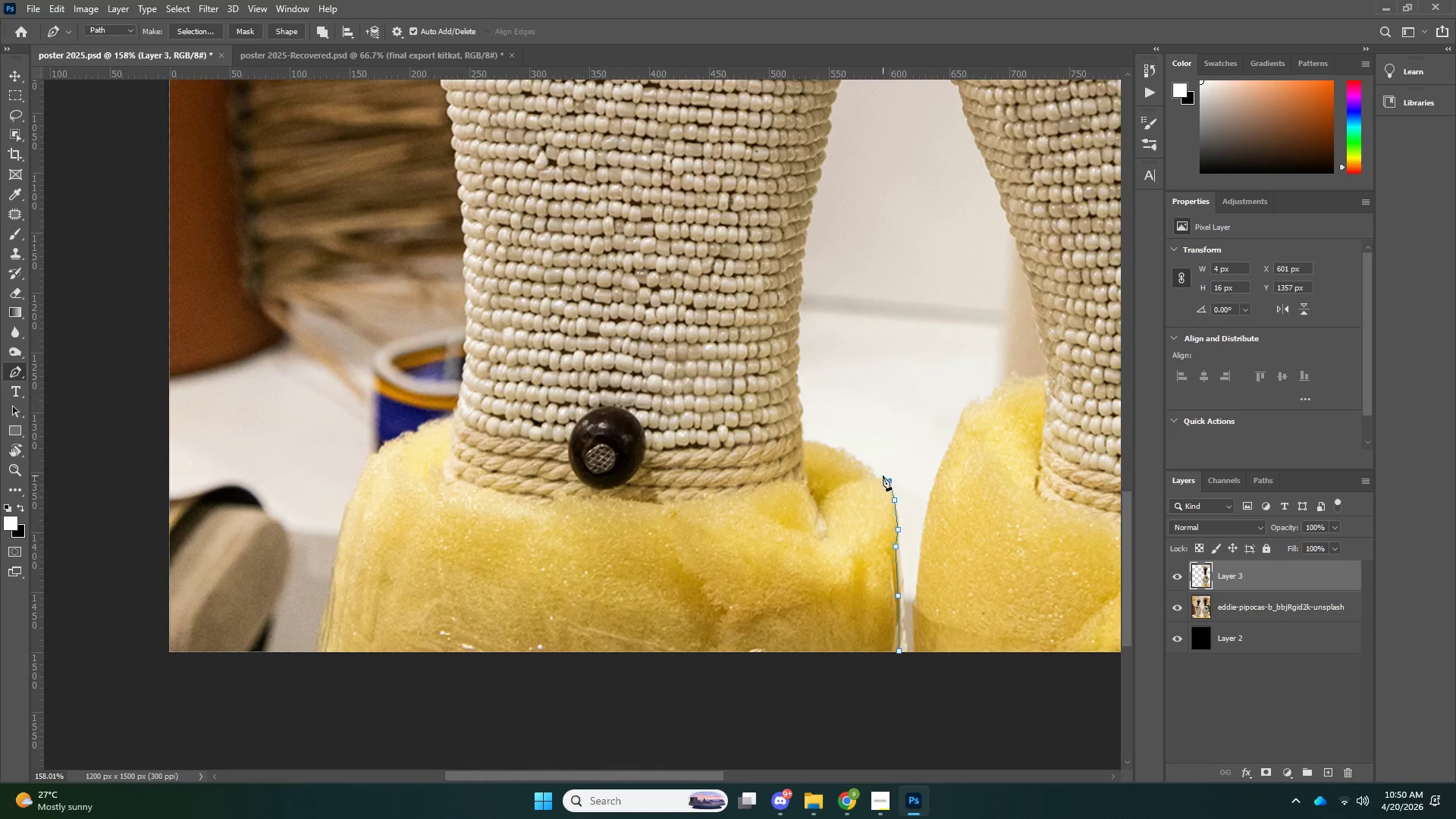 
double_click([883, 475])
 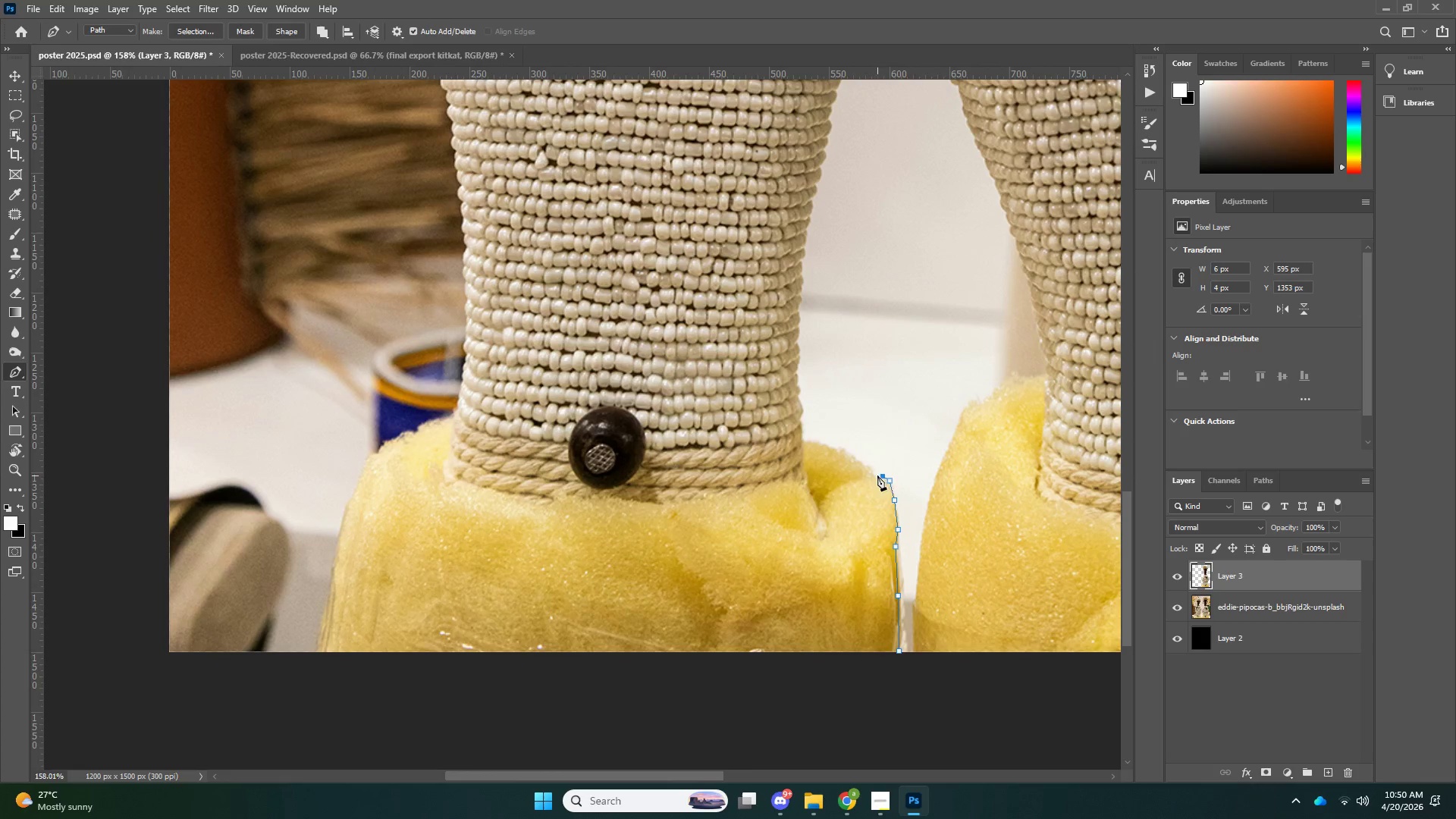 
triple_click([877, 475])
 